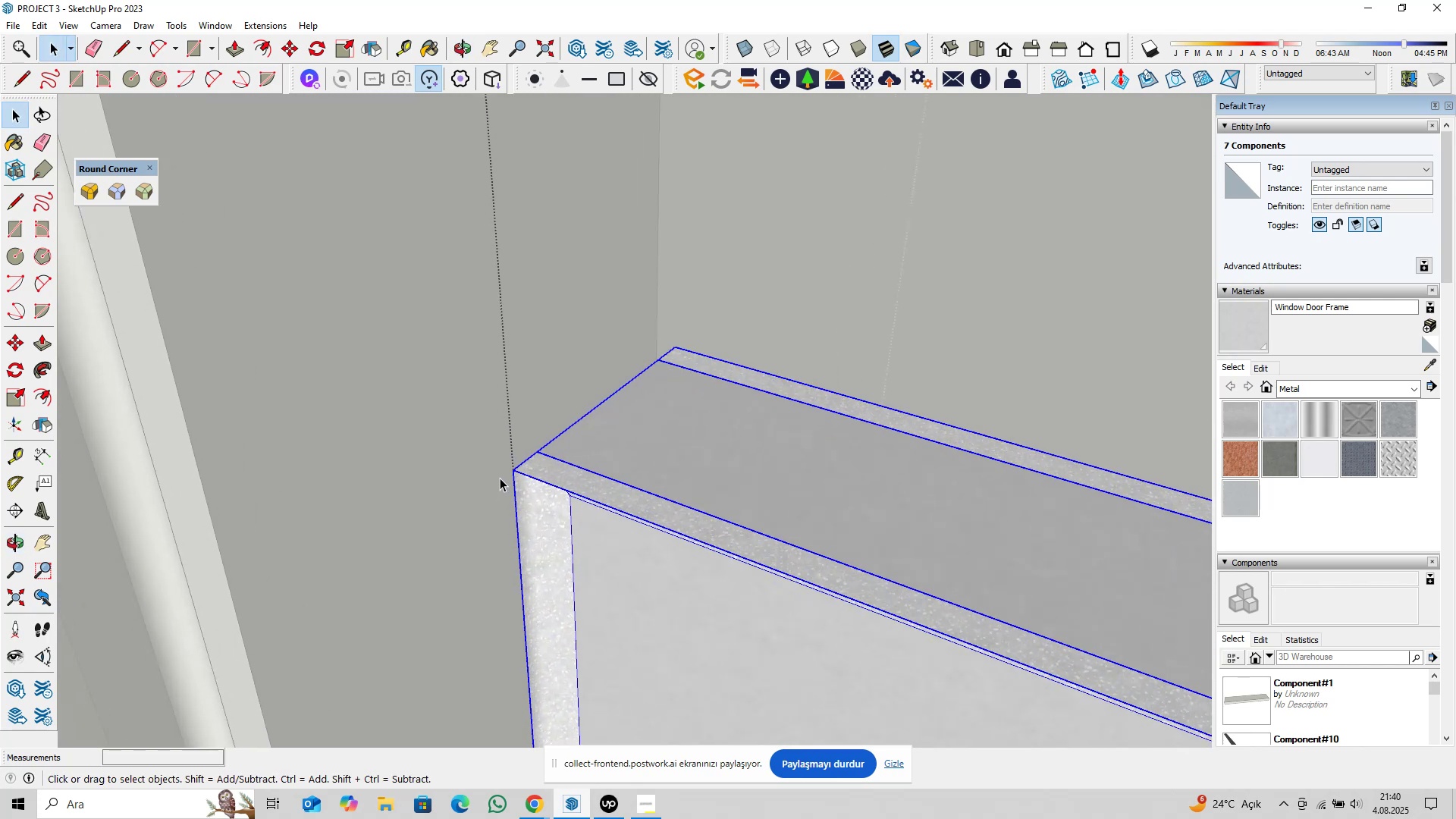 
key(M)
 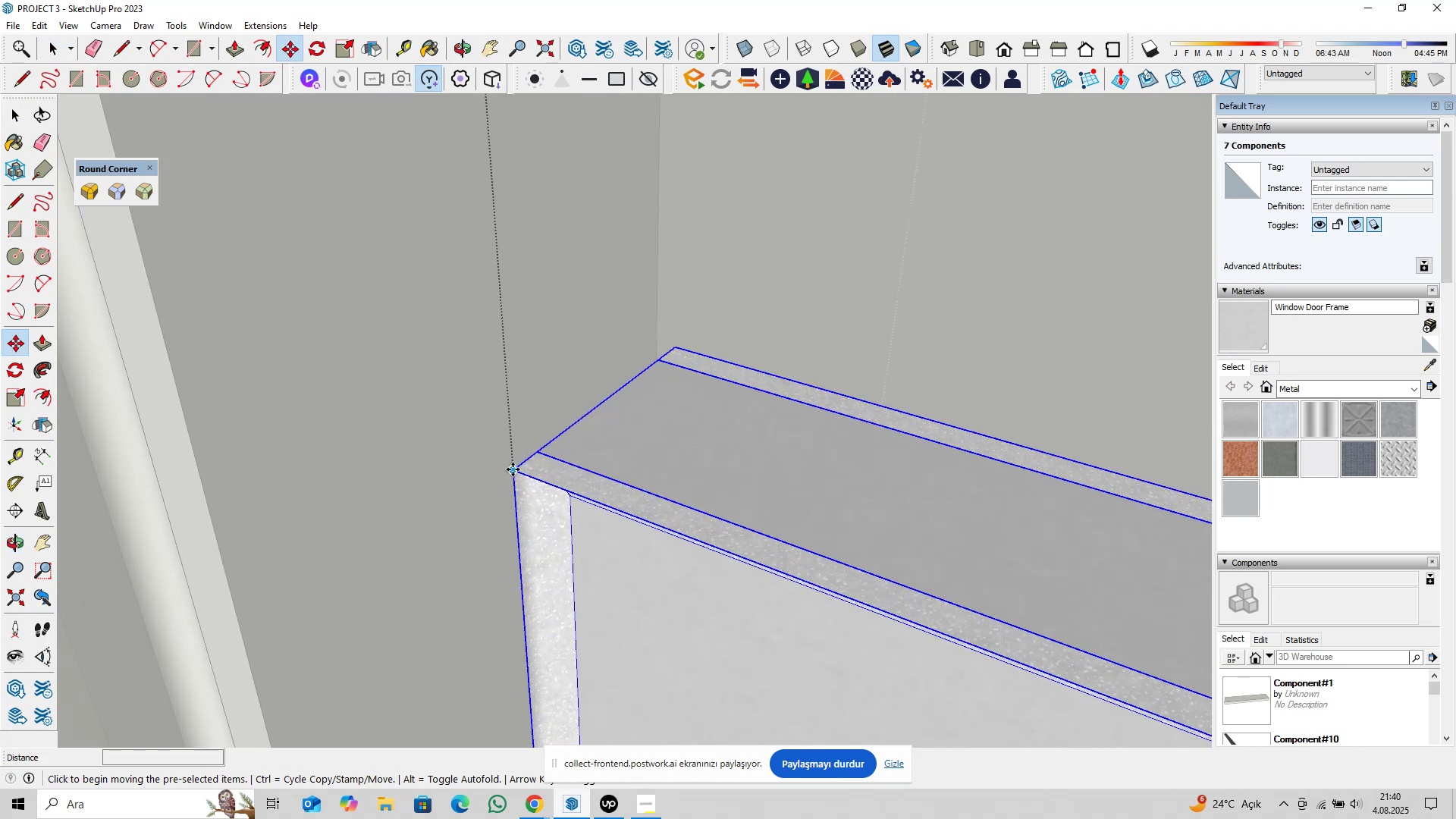 
left_click([513, 469])
 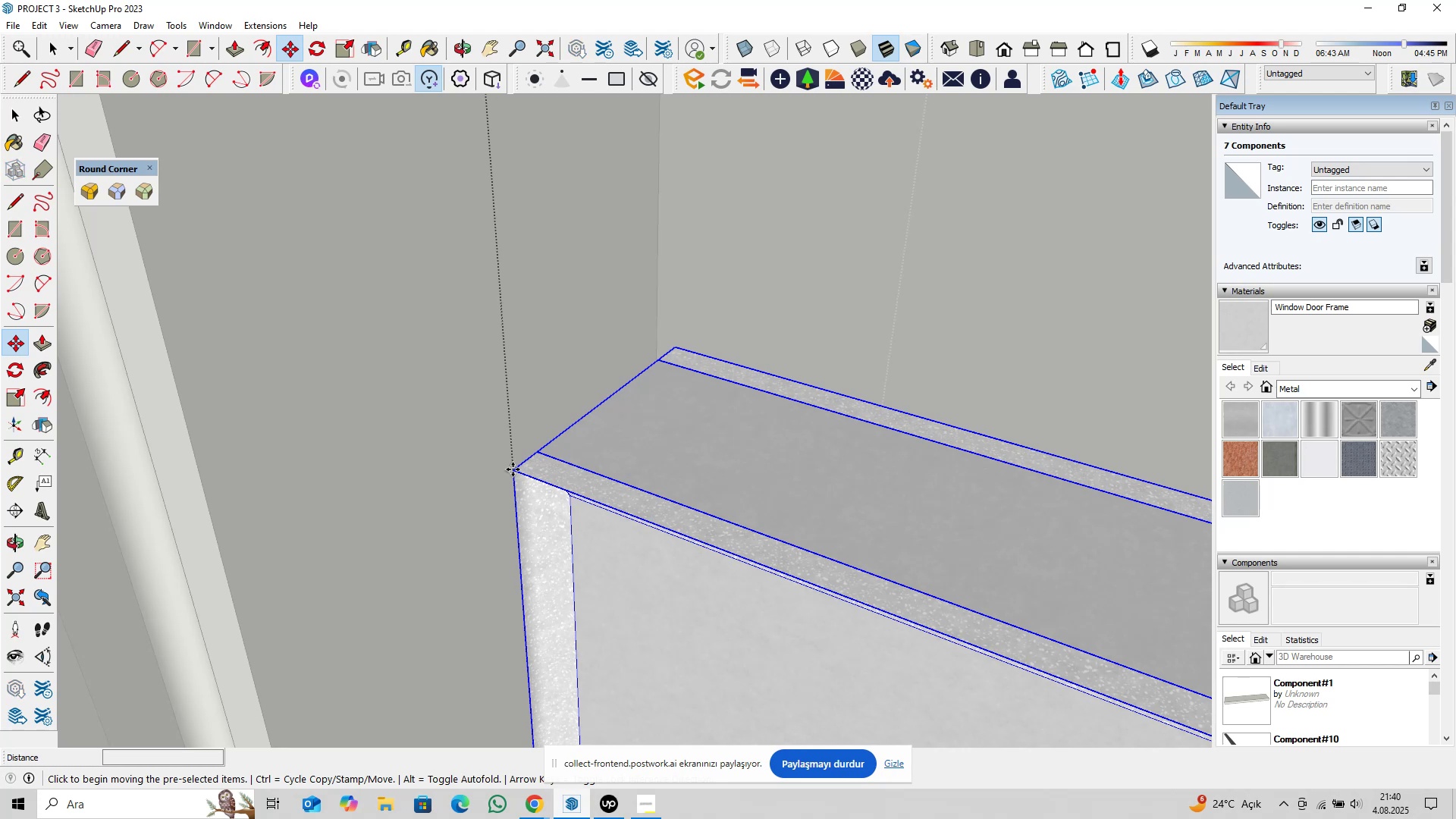 
key(ArrowLeft)
 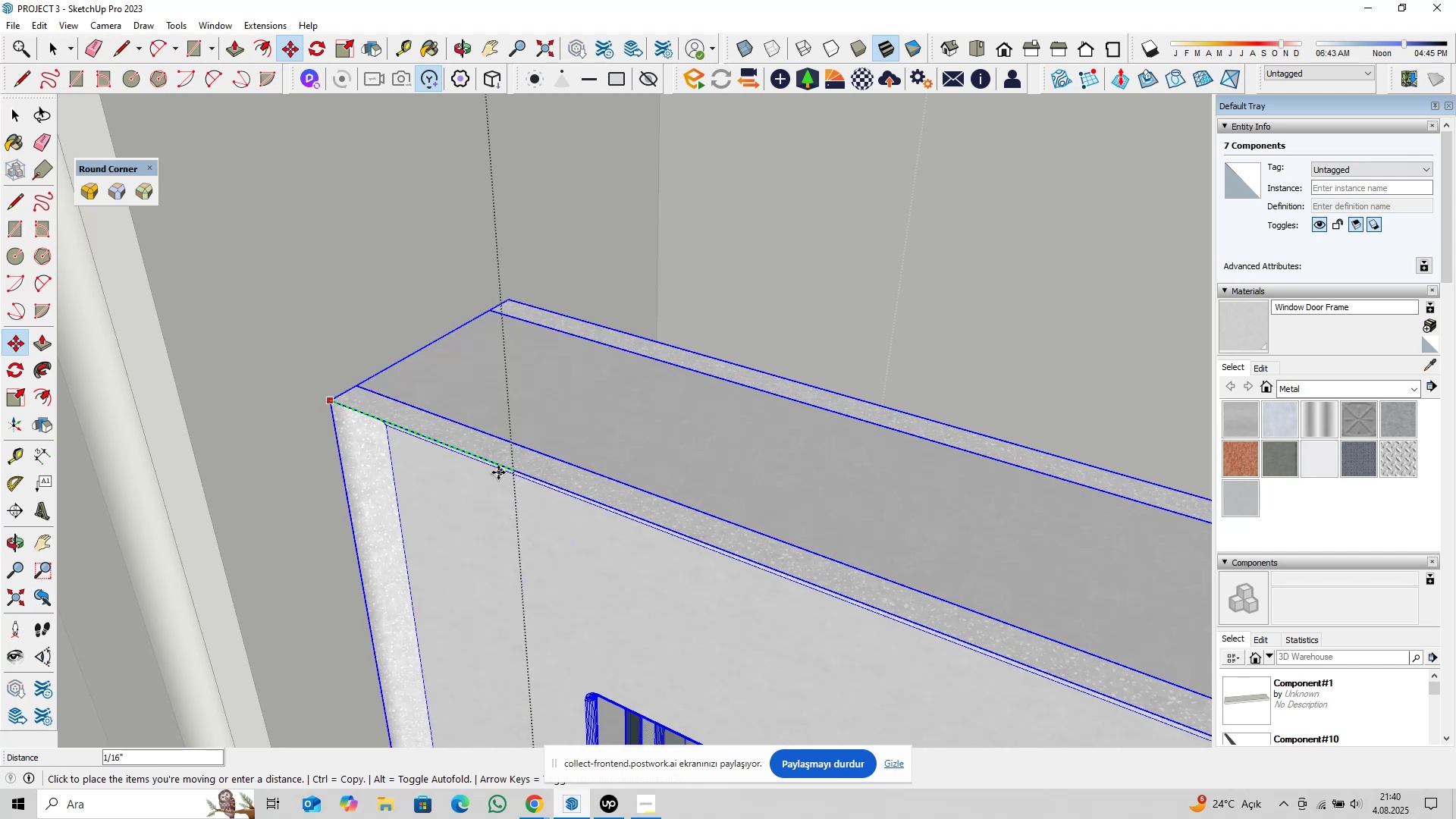 
scroll: coordinate [488, 479], scroll_direction: down, amount: 4.0
 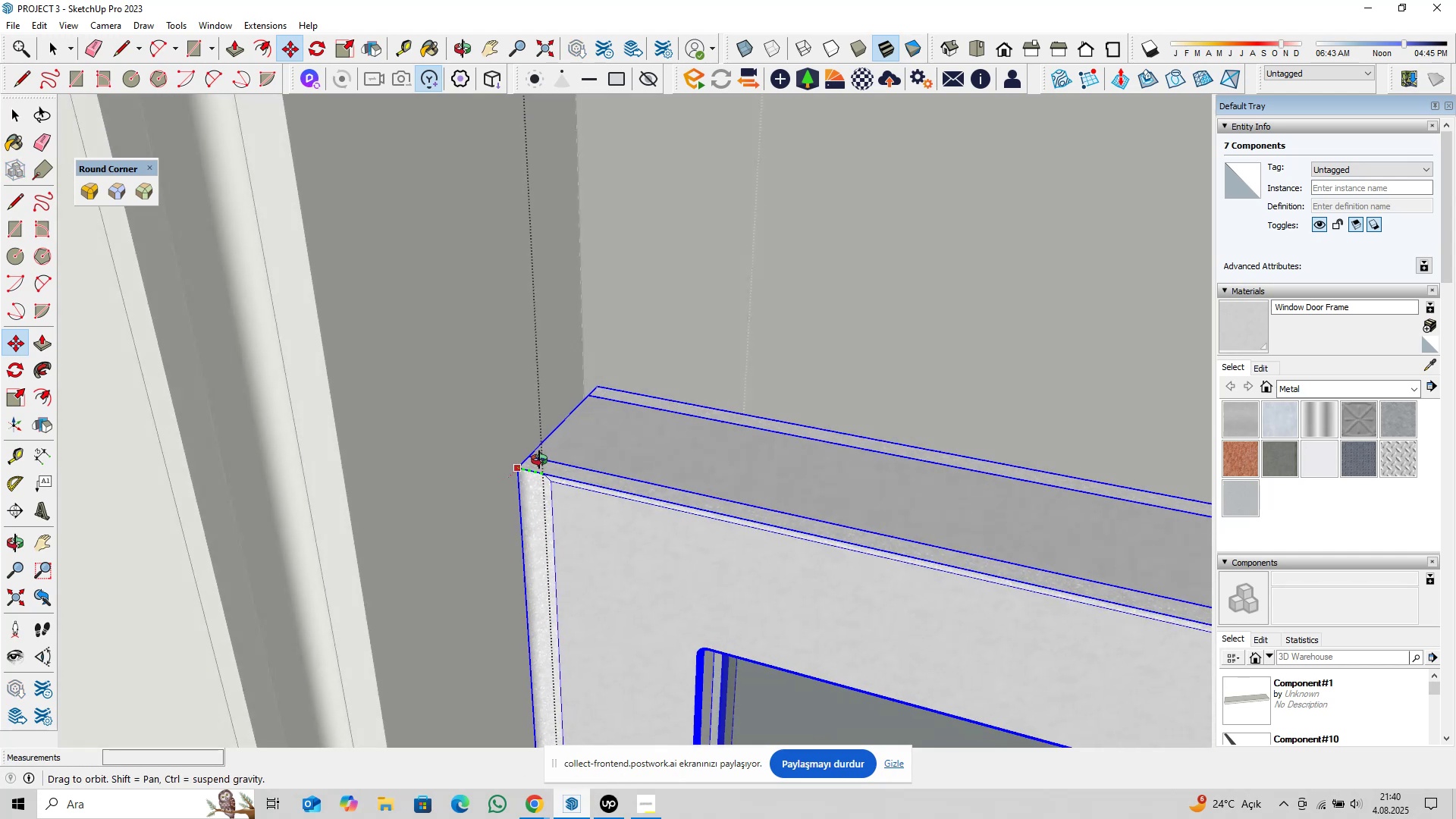 
key(ArrowRight)
 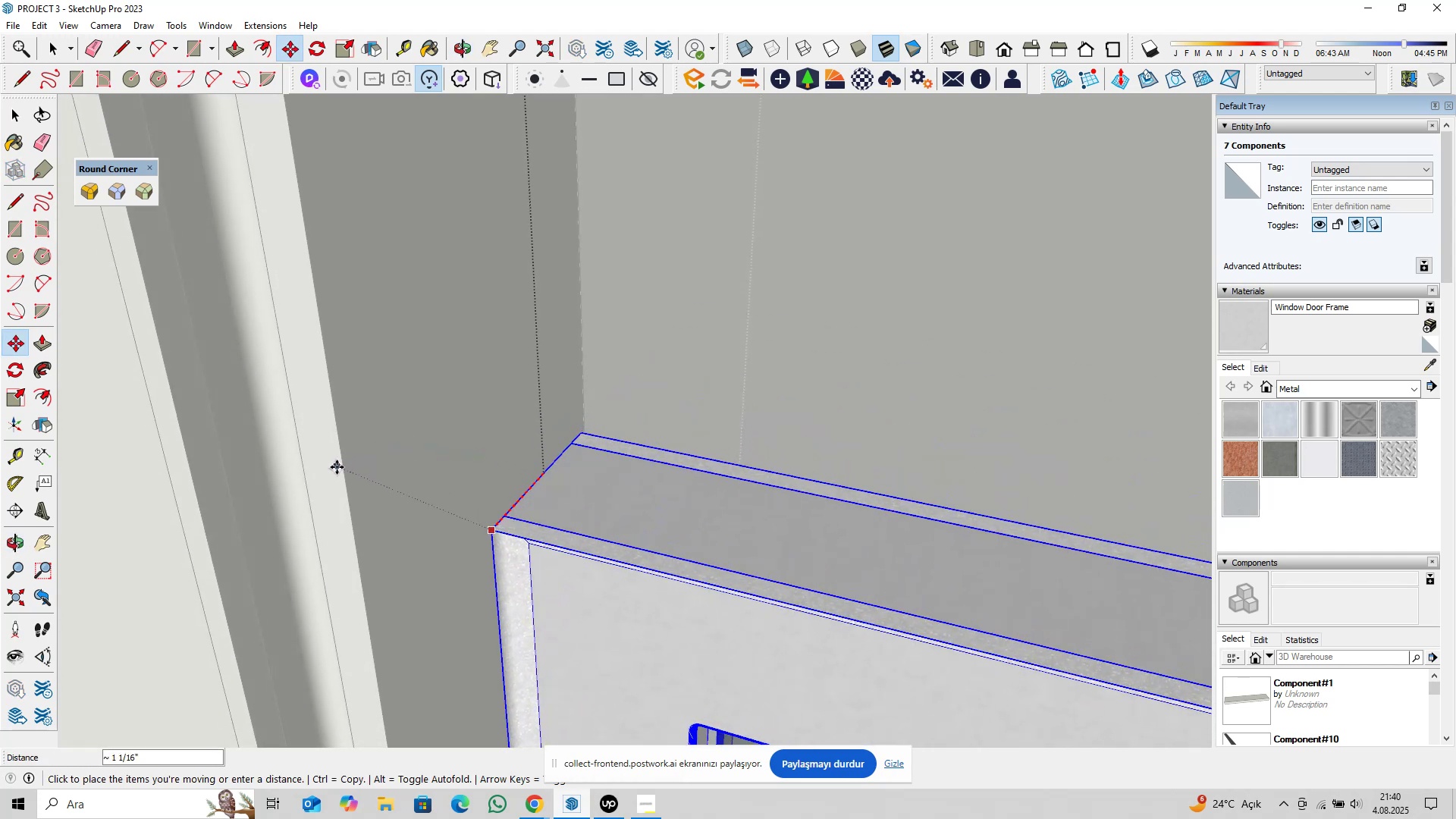 
left_click([336, 467])
 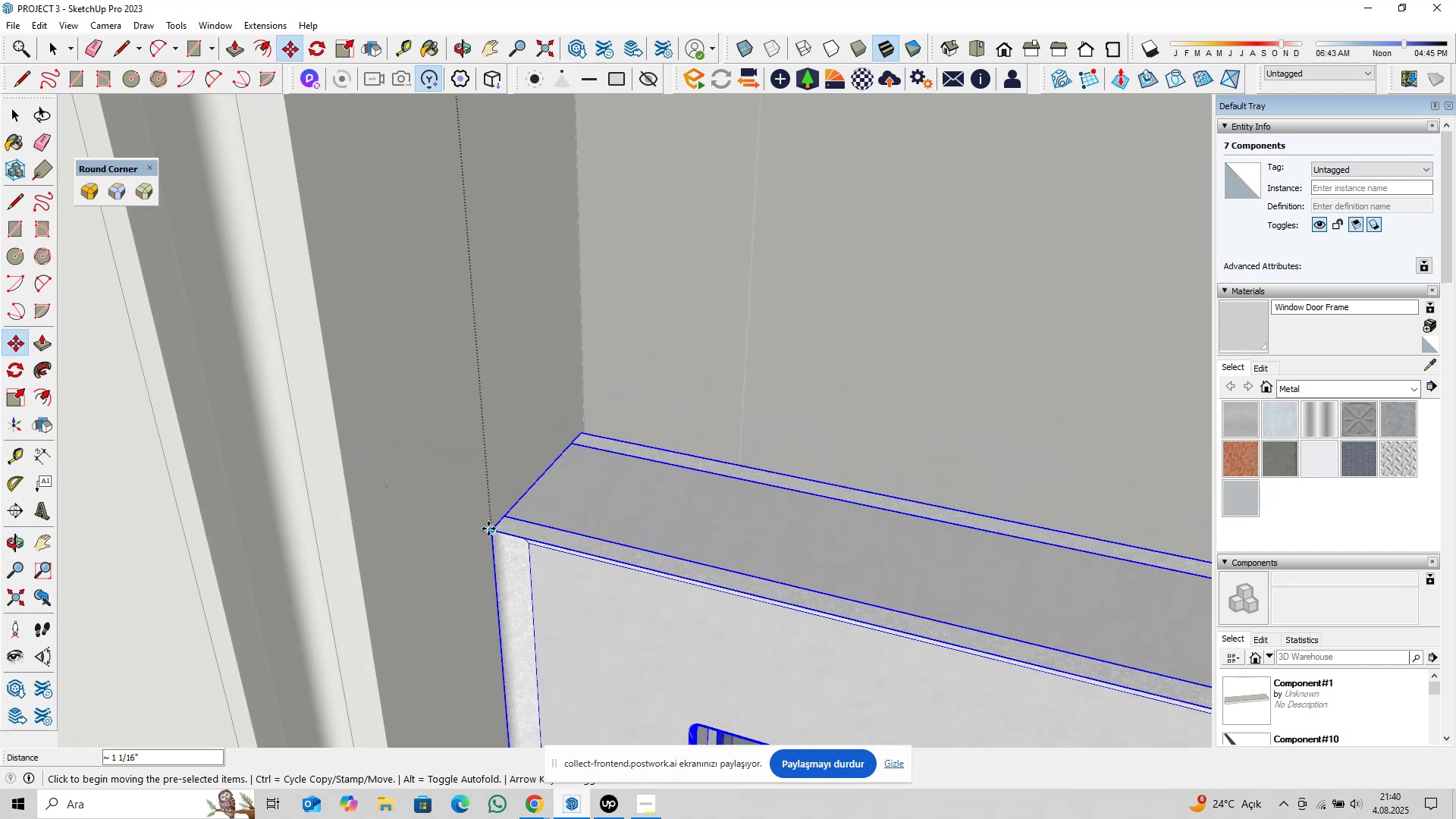 
left_click([488, 529])
 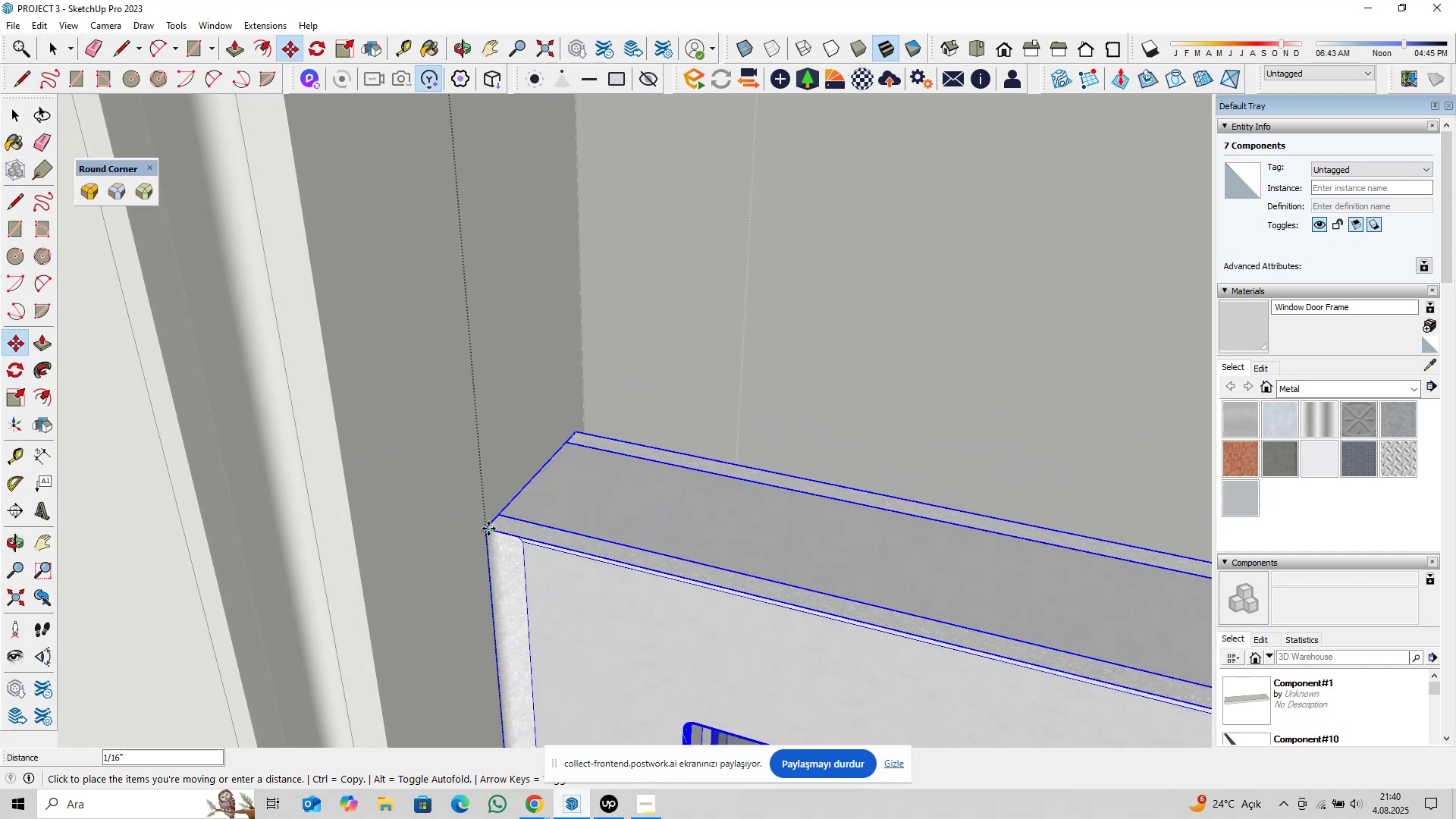 
key(ArrowLeft)
 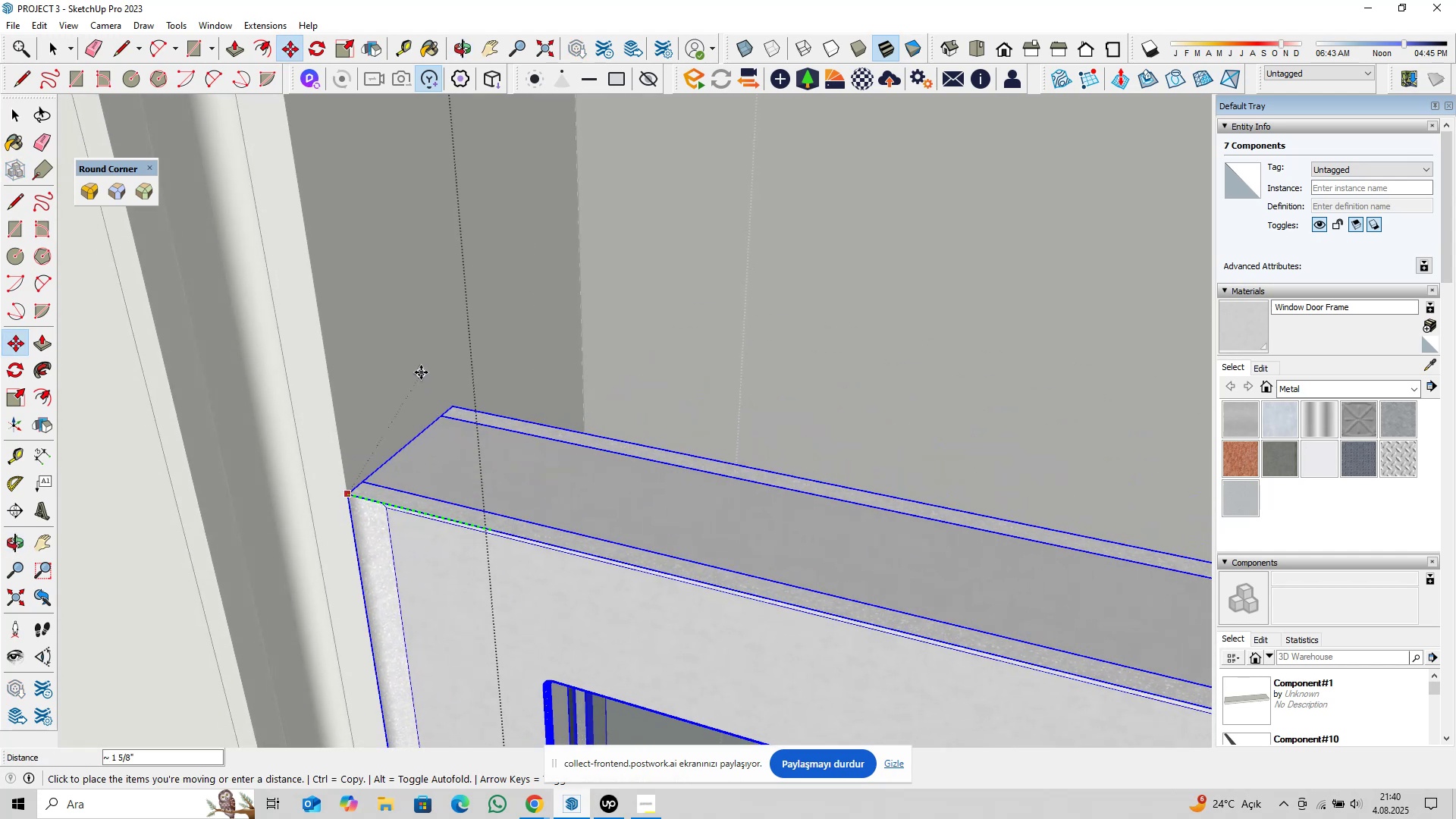 
left_click([419, 369])
 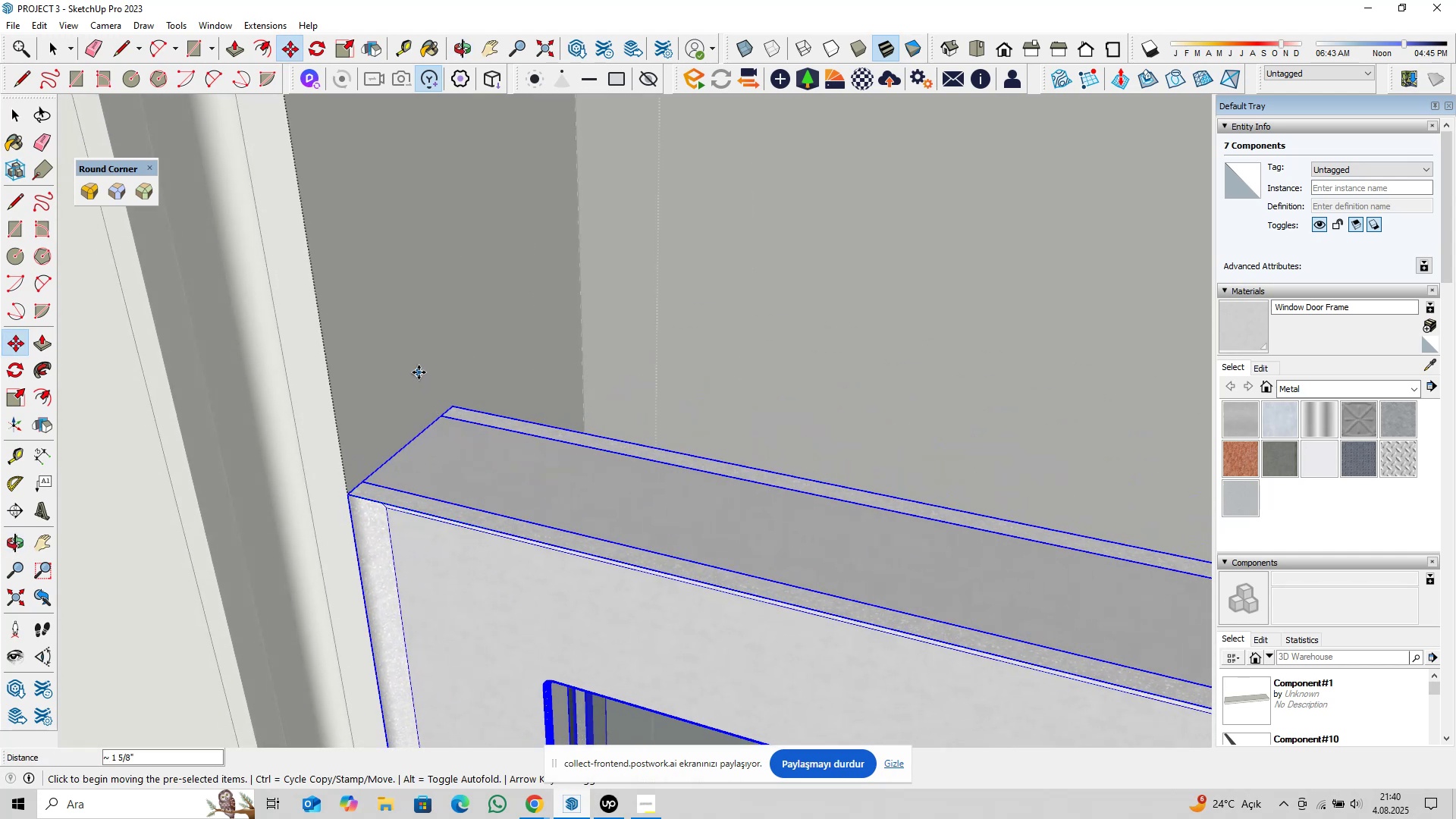 
key(Space)
 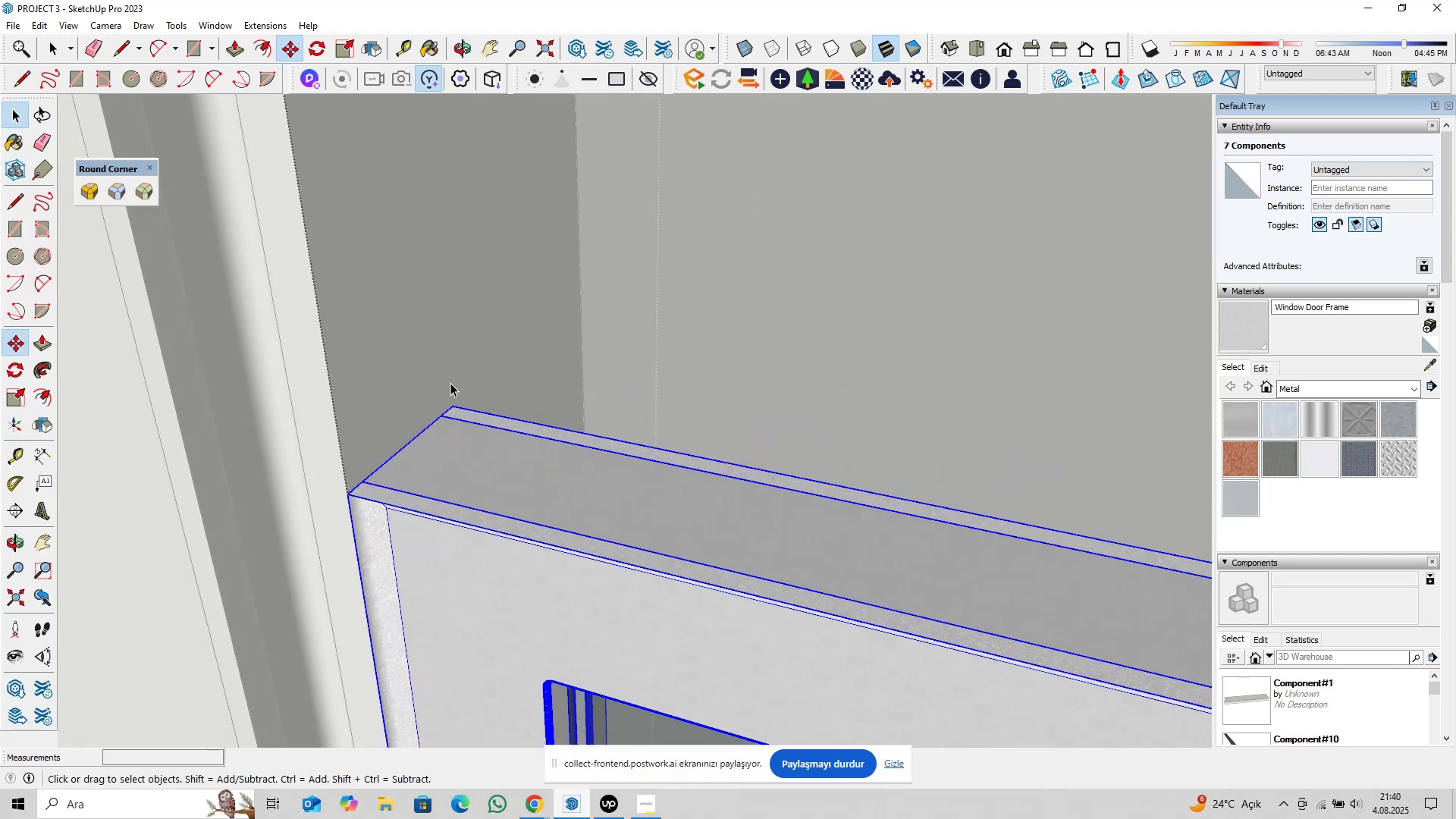 
scroll: coordinate [486, 428], scroll_direction: down, amount: 6.0
 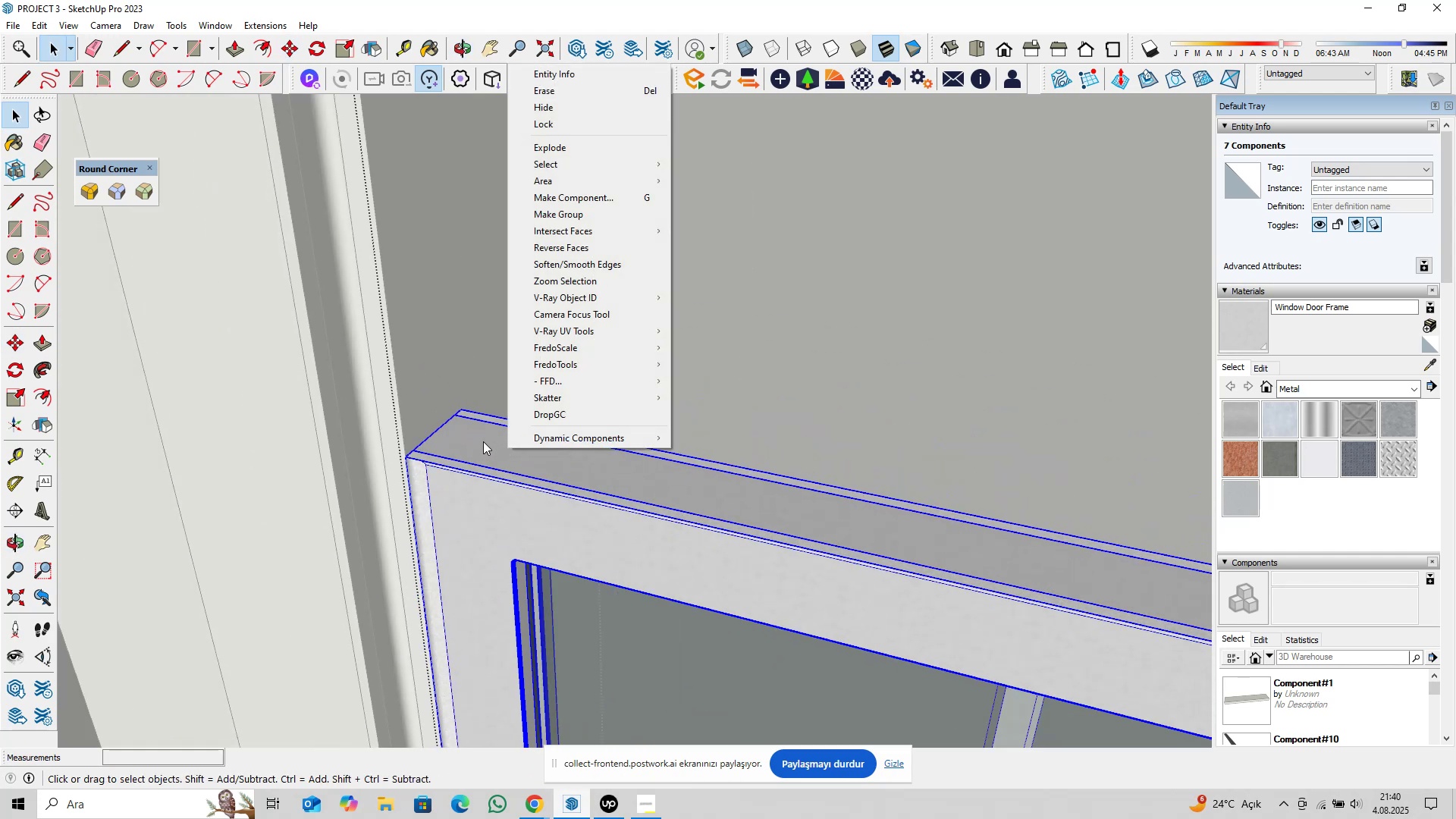 
left_click([460, 441])
 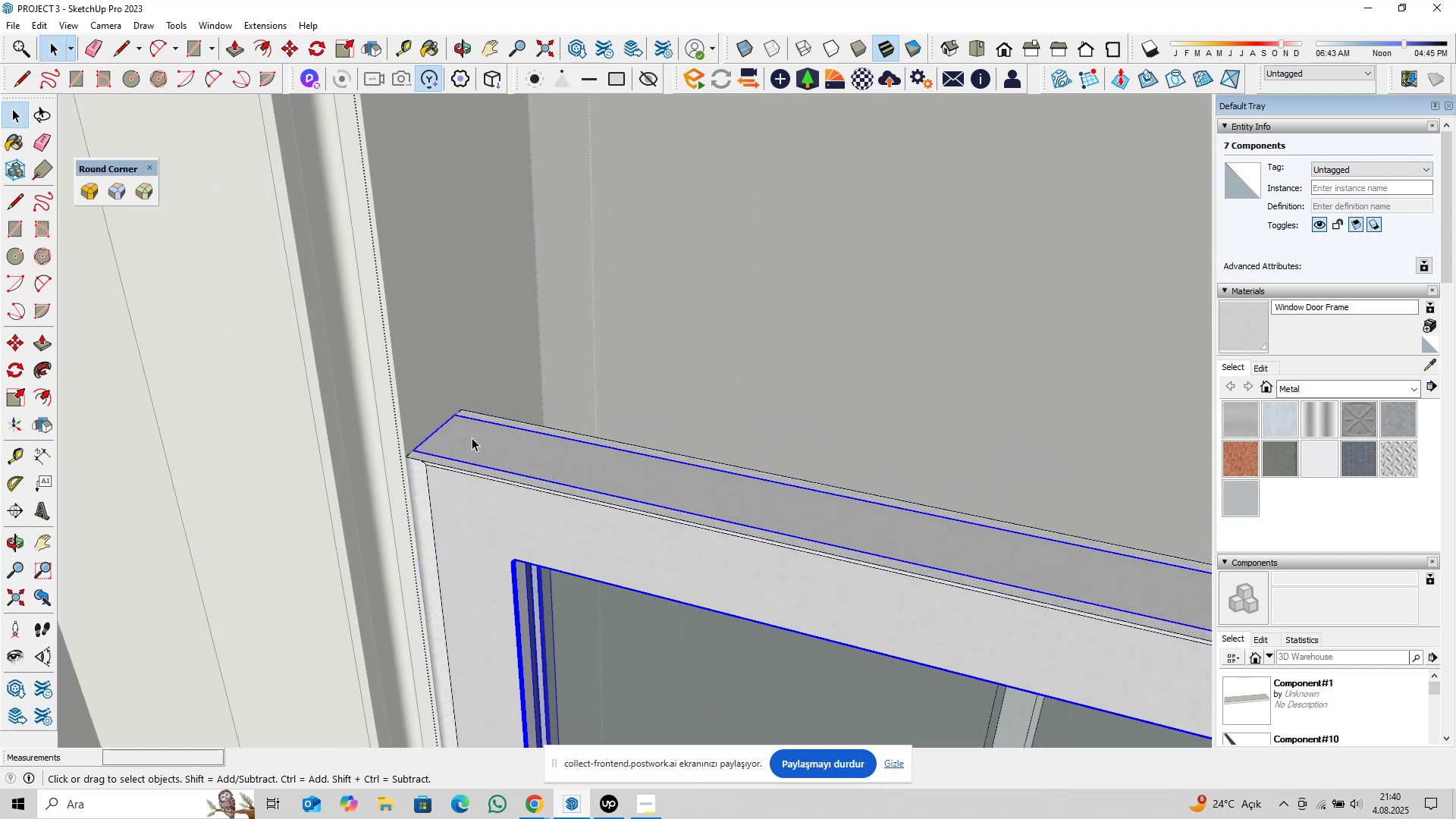 
scroll: coordinate [557, 490], scroll_direction: down, amount: 17.0
 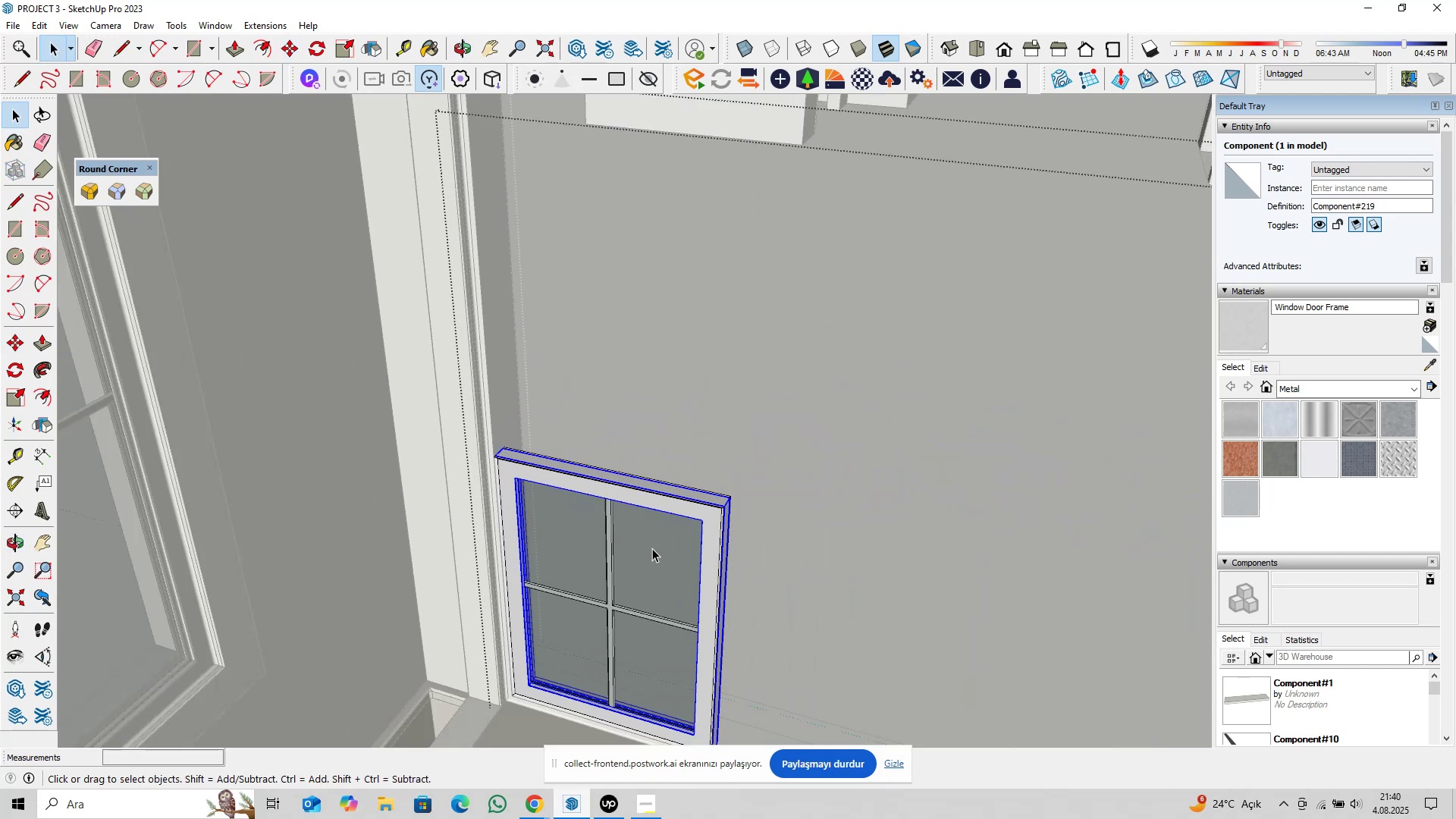 
hold_key(key=ShiftLeft, duration=0.37)
 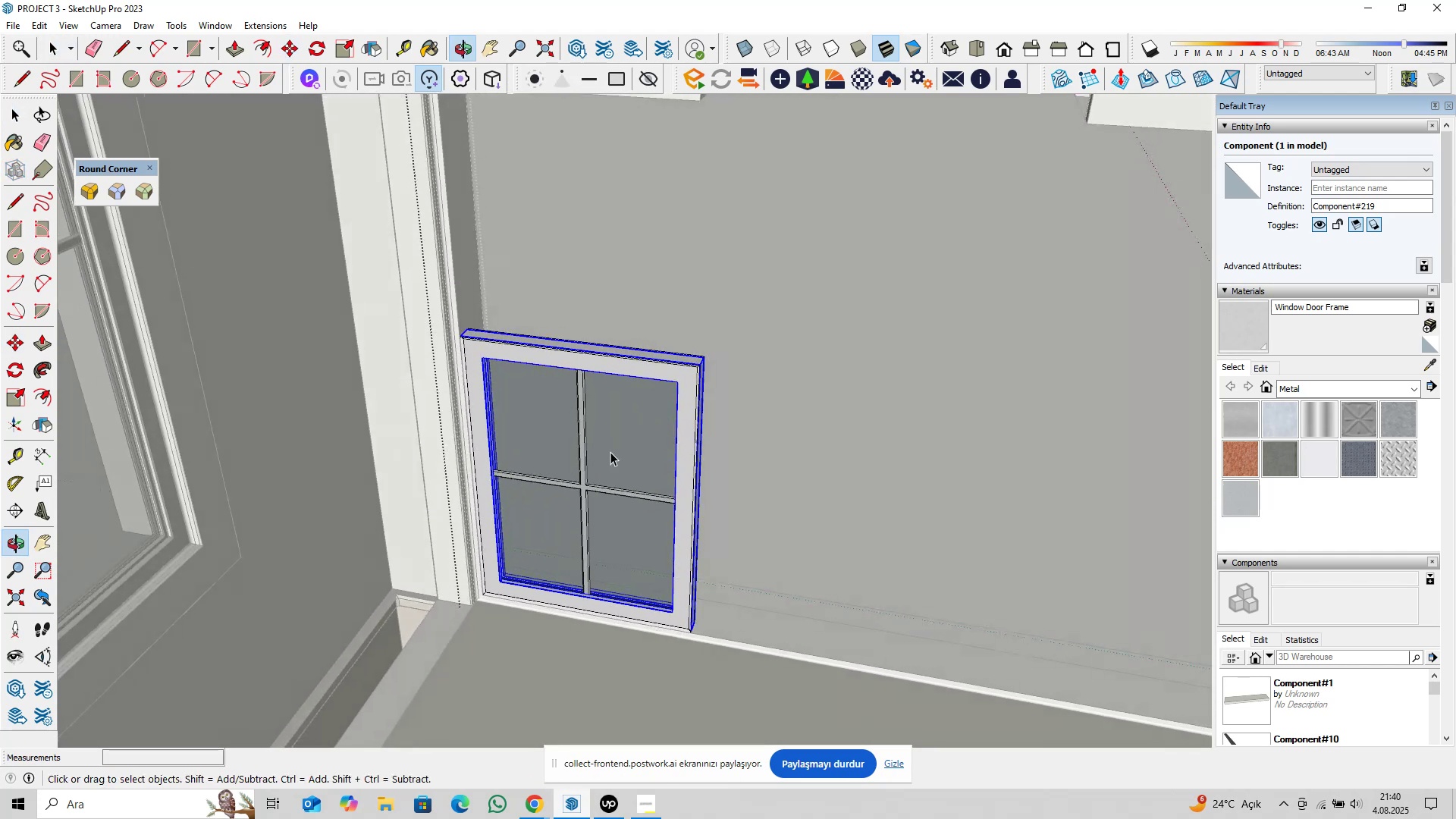 
scroll: coordinate [570, 482], scroll_direction: down, amount: 7.0
 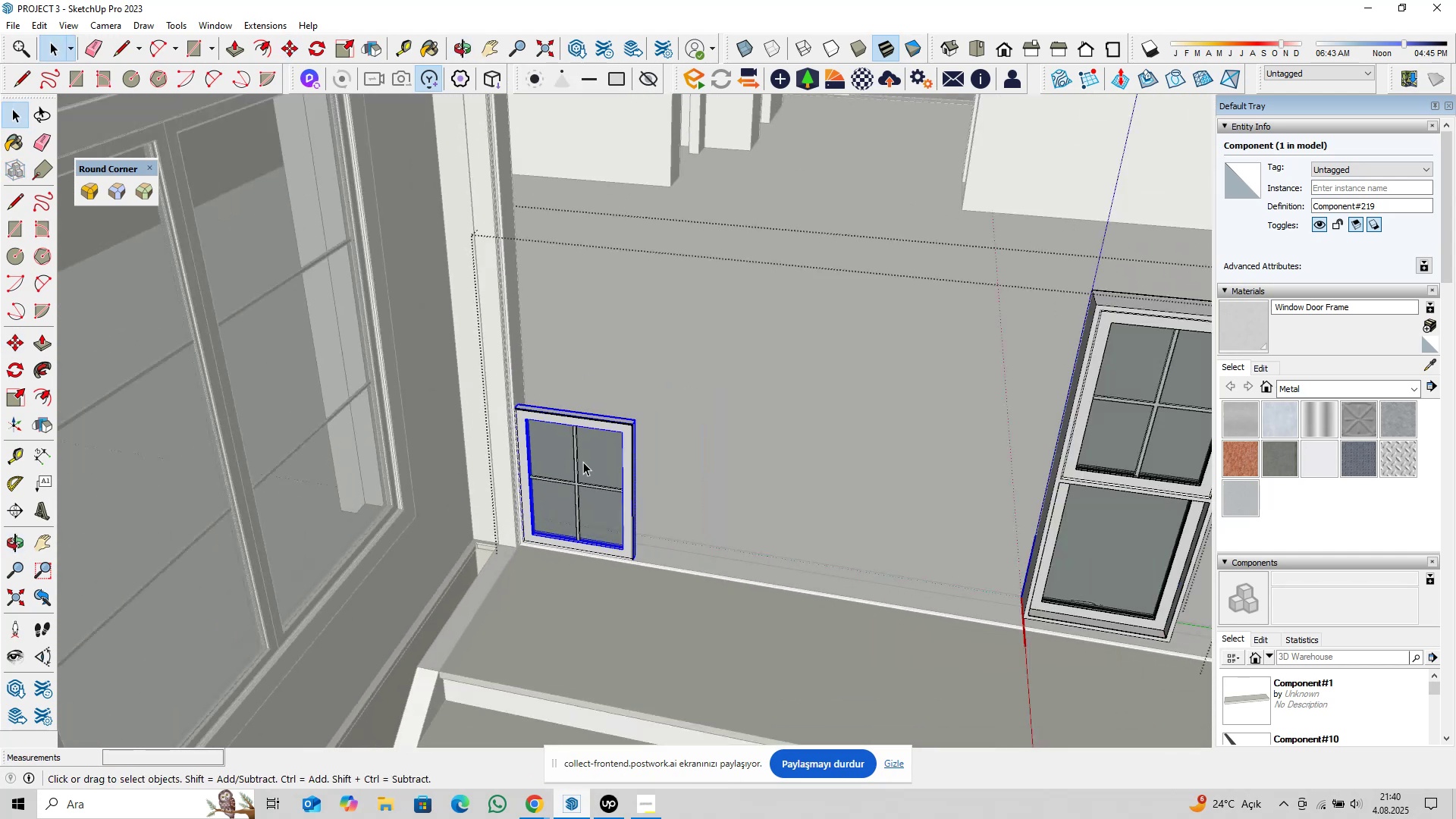 
hold_key(key=ShiftLeft, duration=0.4)
 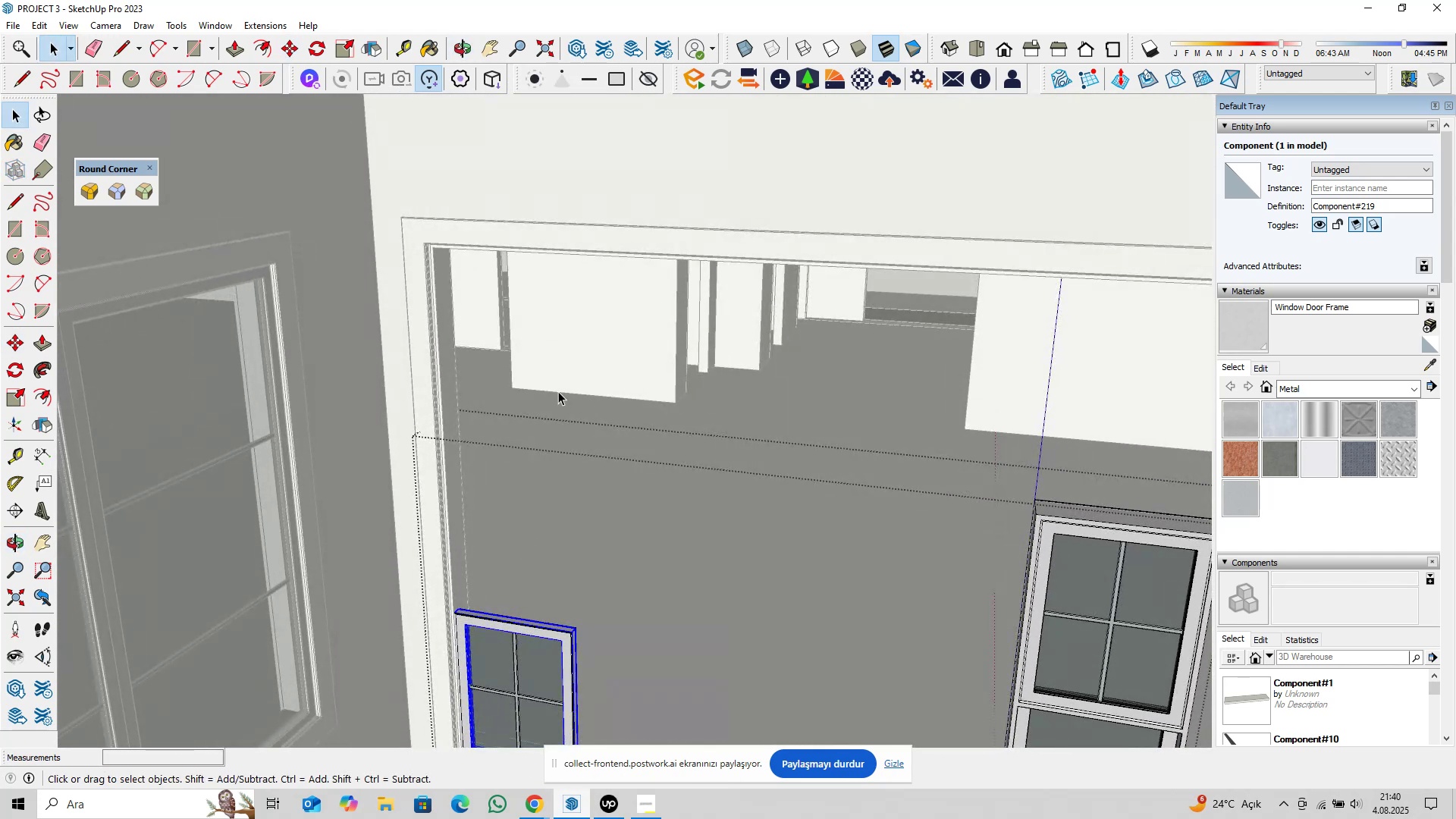 
scroll: coordinate [571, 365], scroll_direction: down, amount: 4.0
 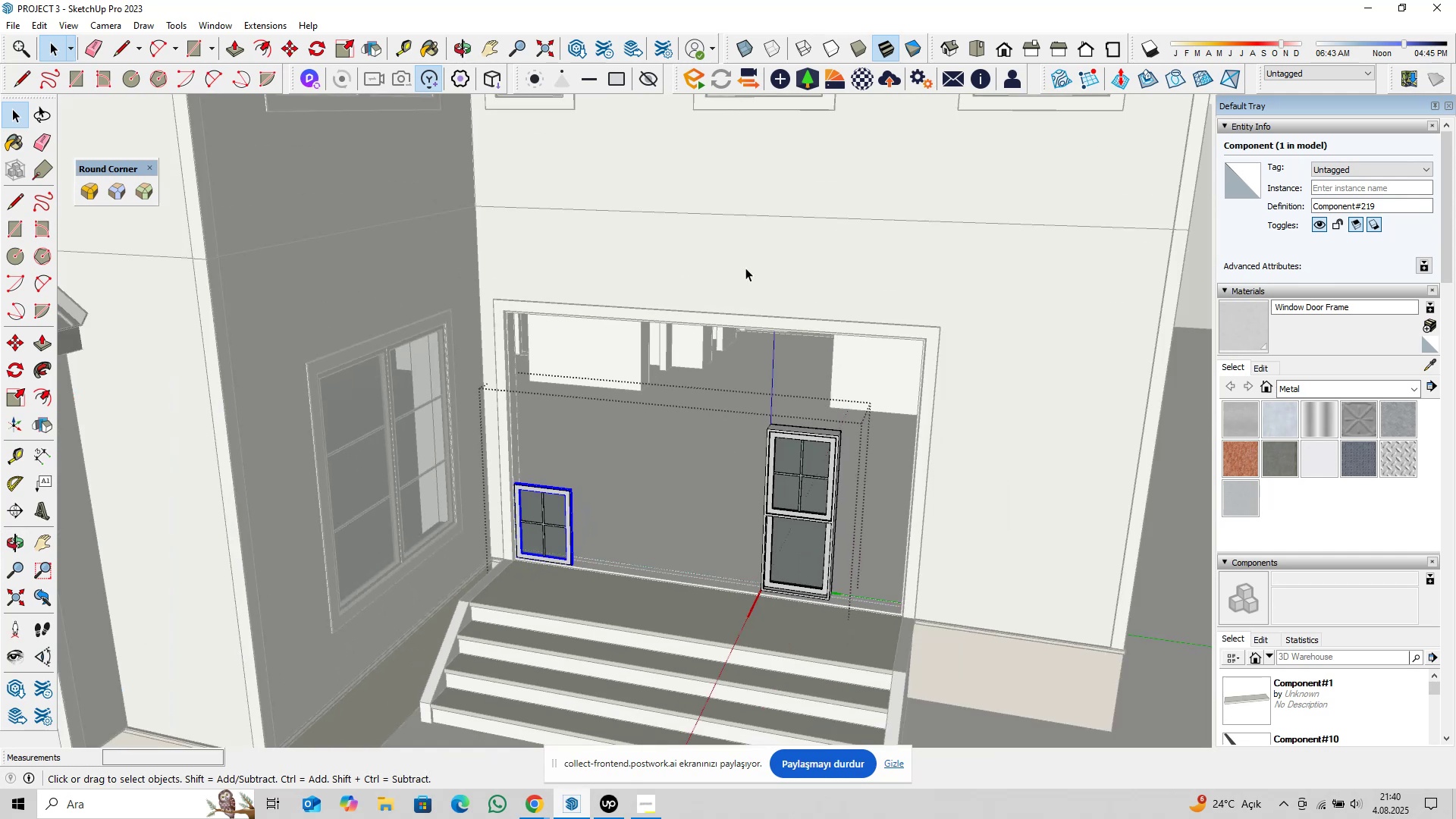 
hold_key(key=ShiftLeft, duration=0.36)
 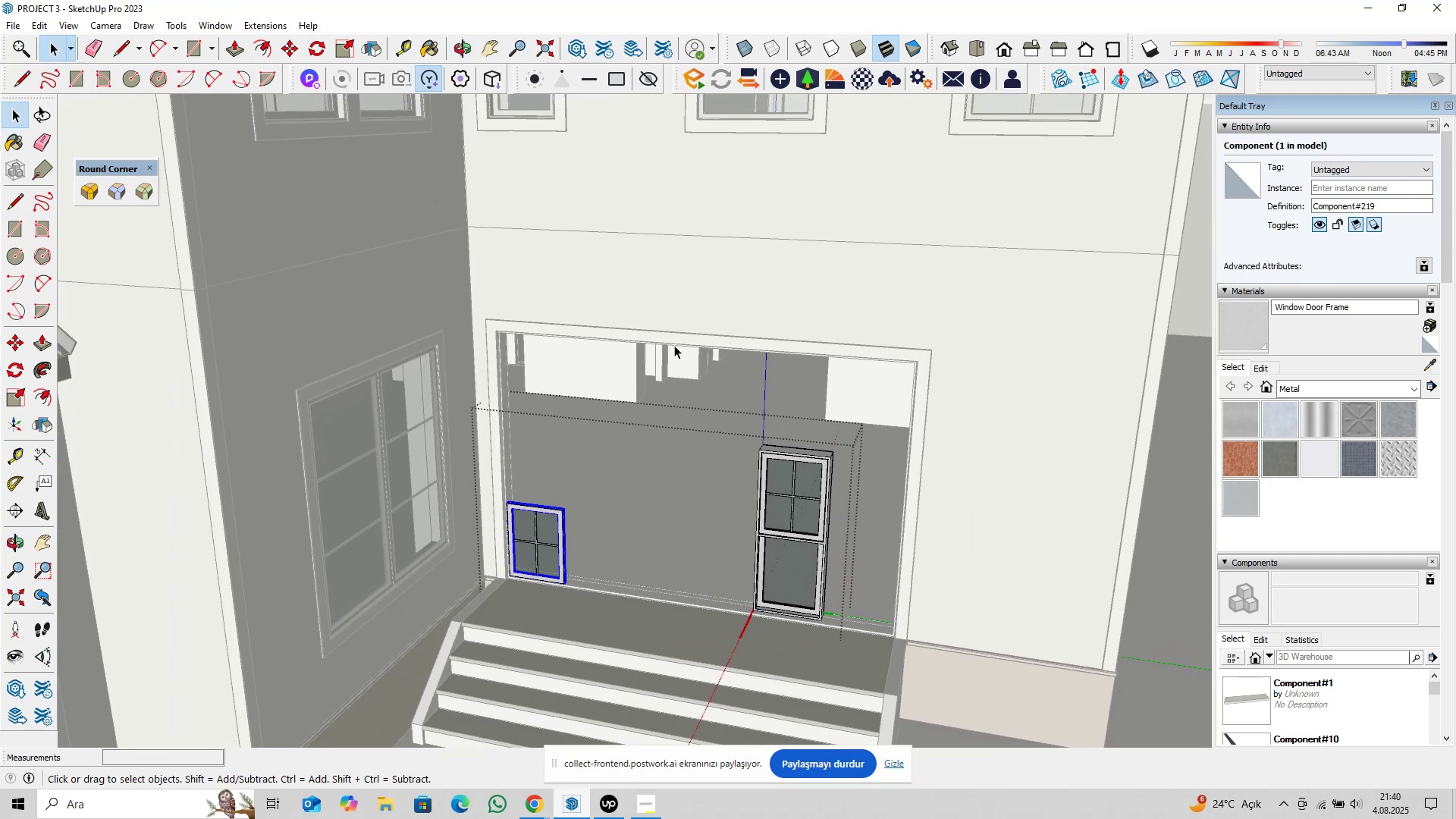 
scroll: coordinate [660, 332], scroll_direction: up, amount: 5.0
 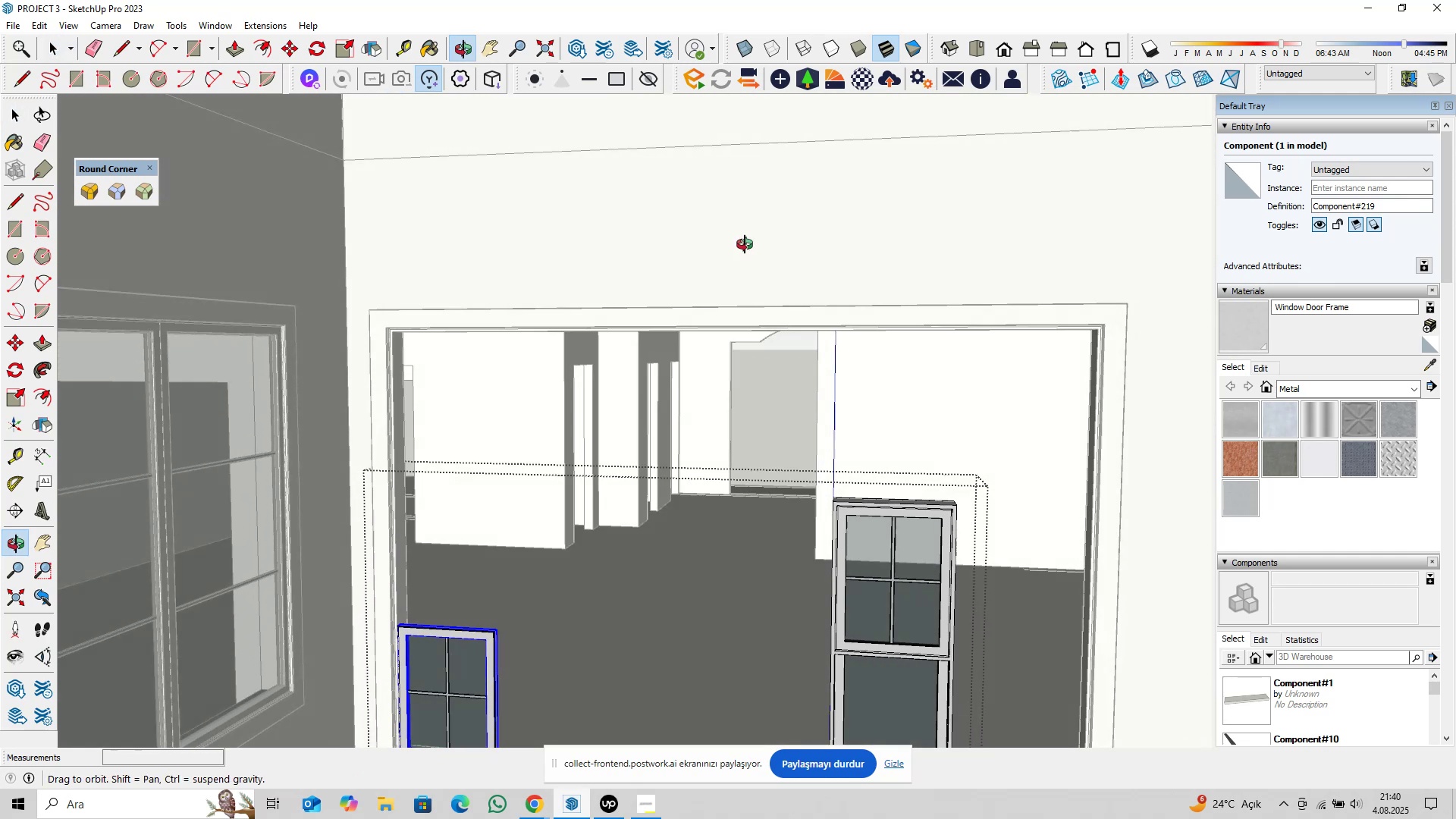 
type(pl)
 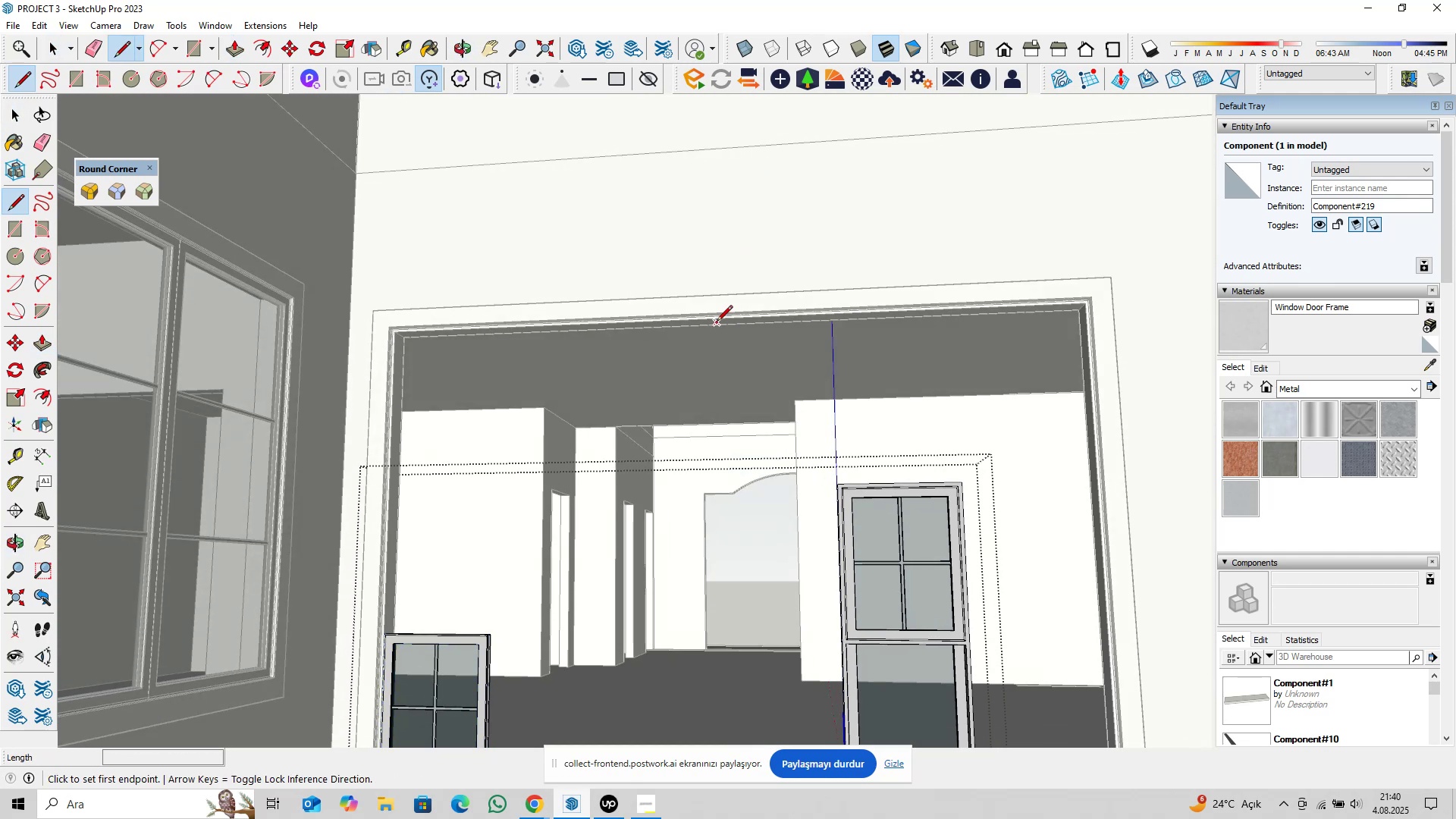 
scroll: coordinate [717, 322], scroll_direction: up, amount: 5.0
 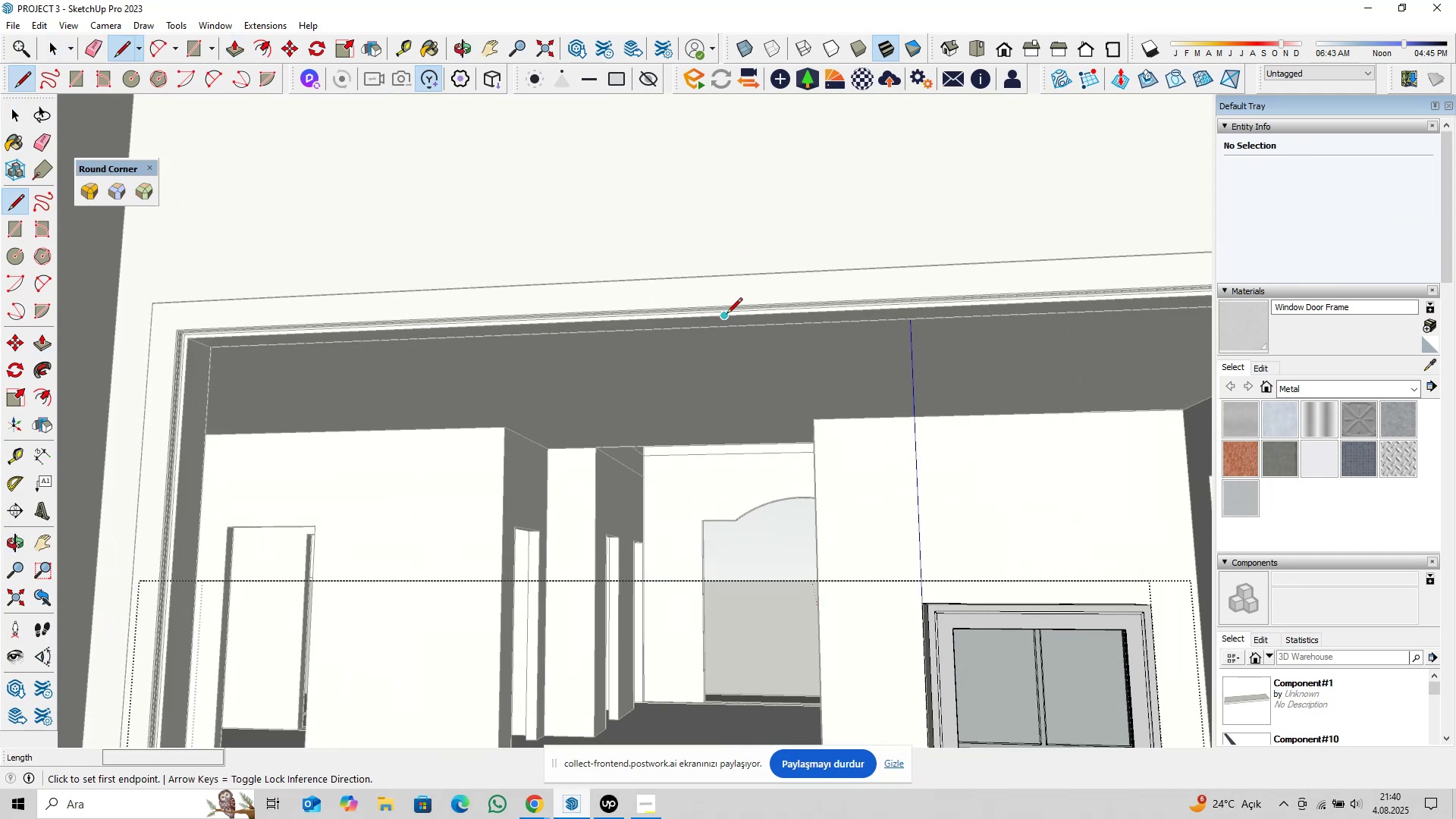 
left_click([726, 315])
 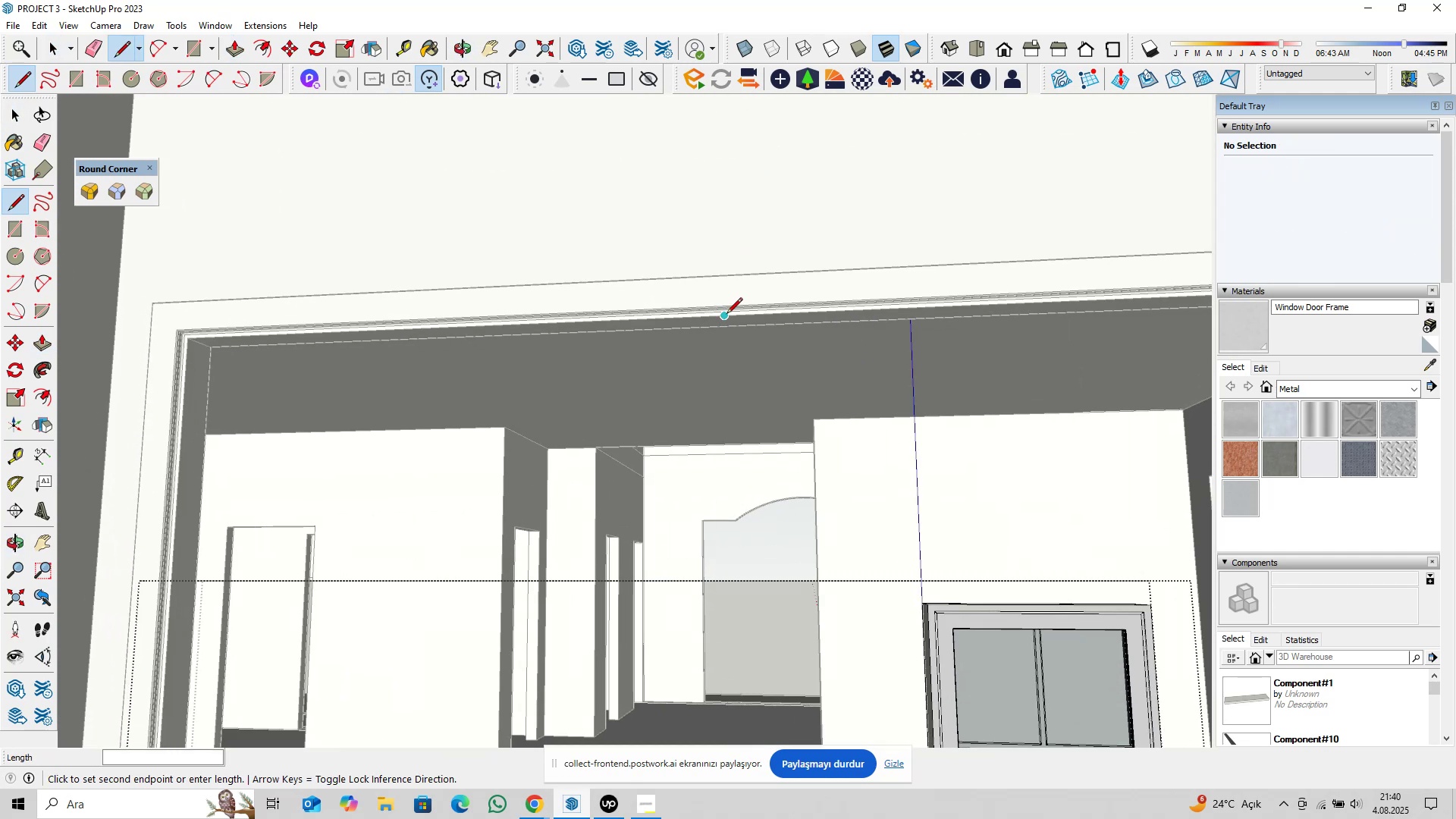 
key(ArrowLeft)
 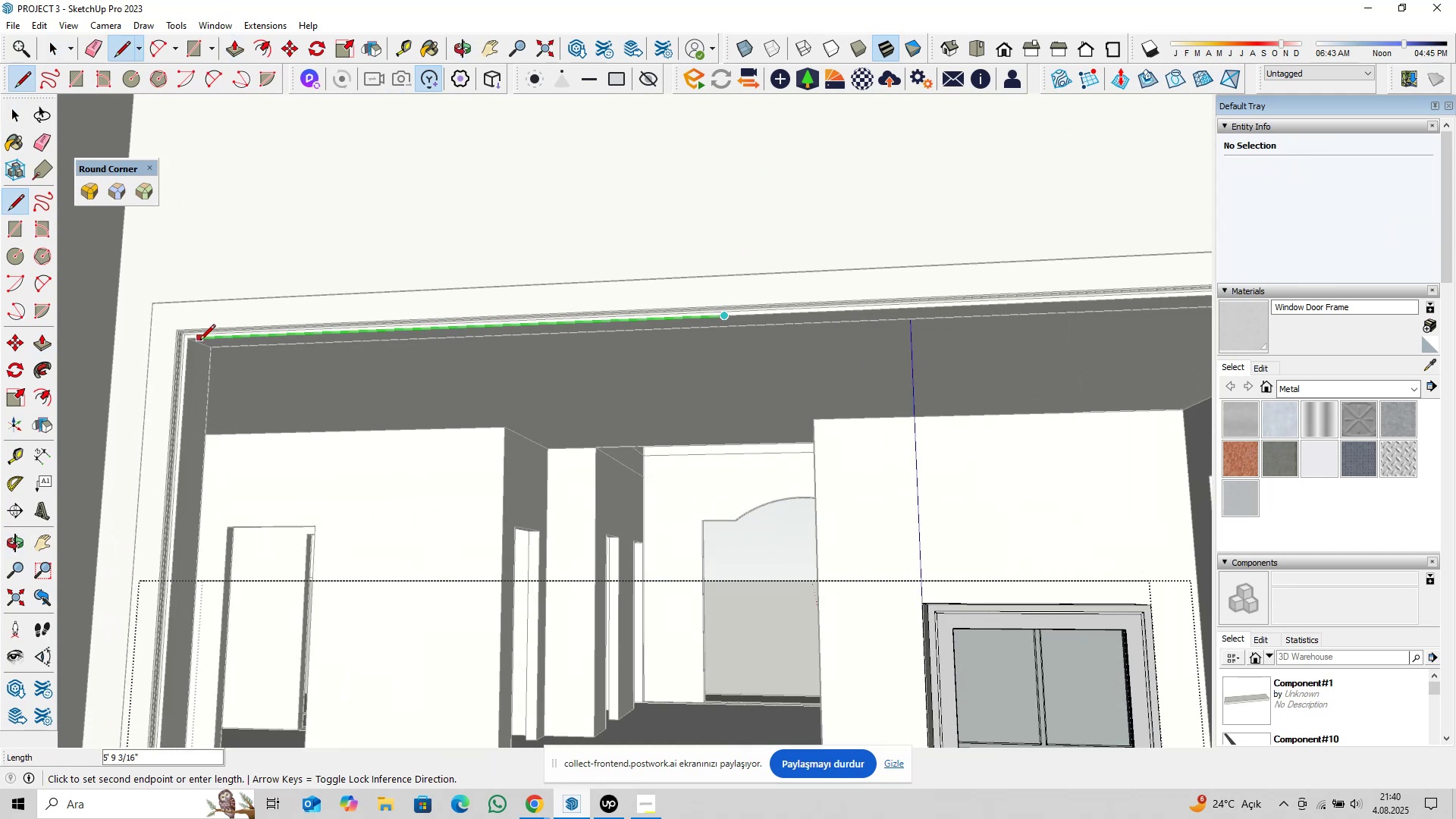 
left_click([189, 338])
 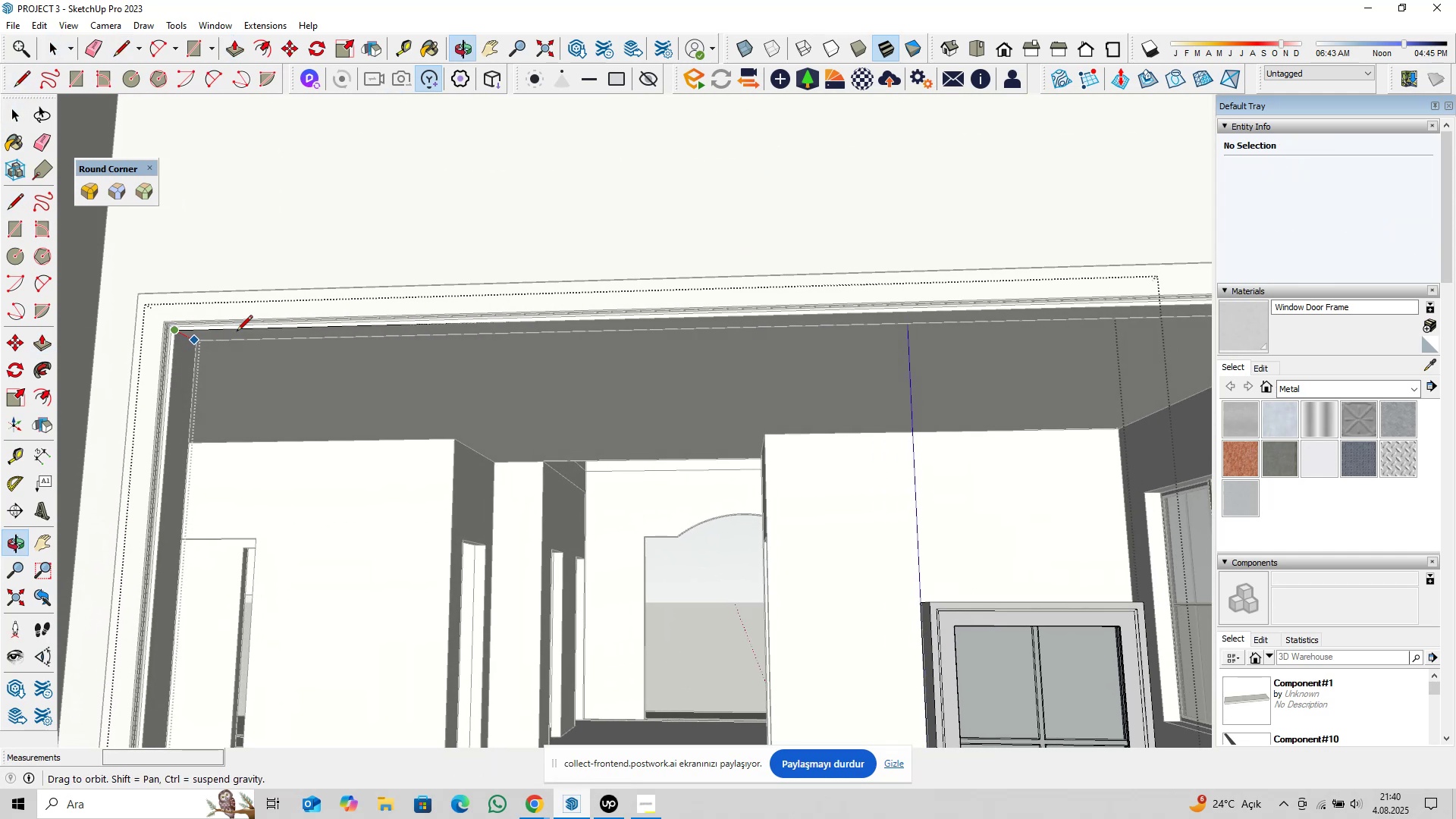 
key(Escape)
 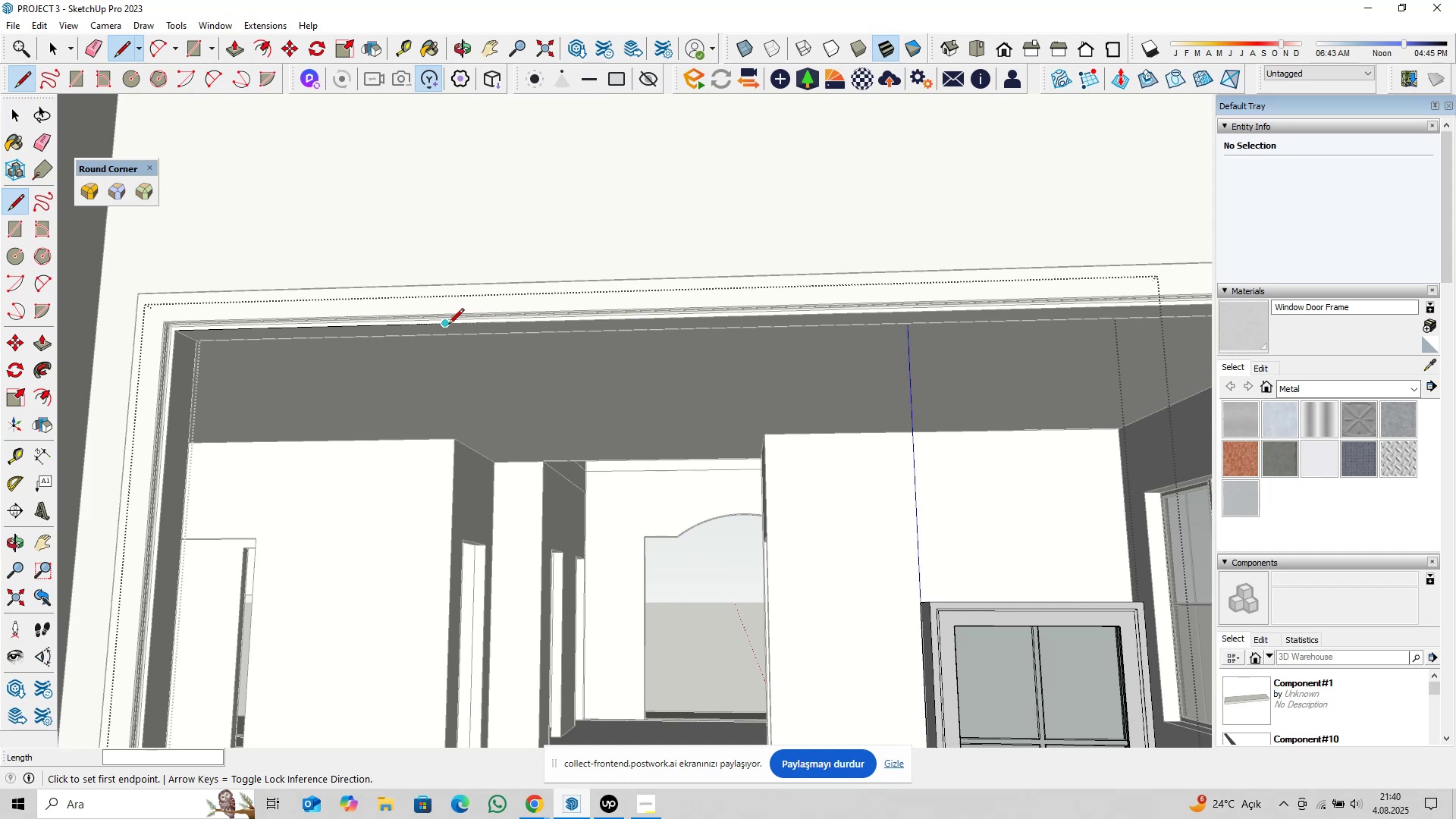 
left_click([448, 325])
 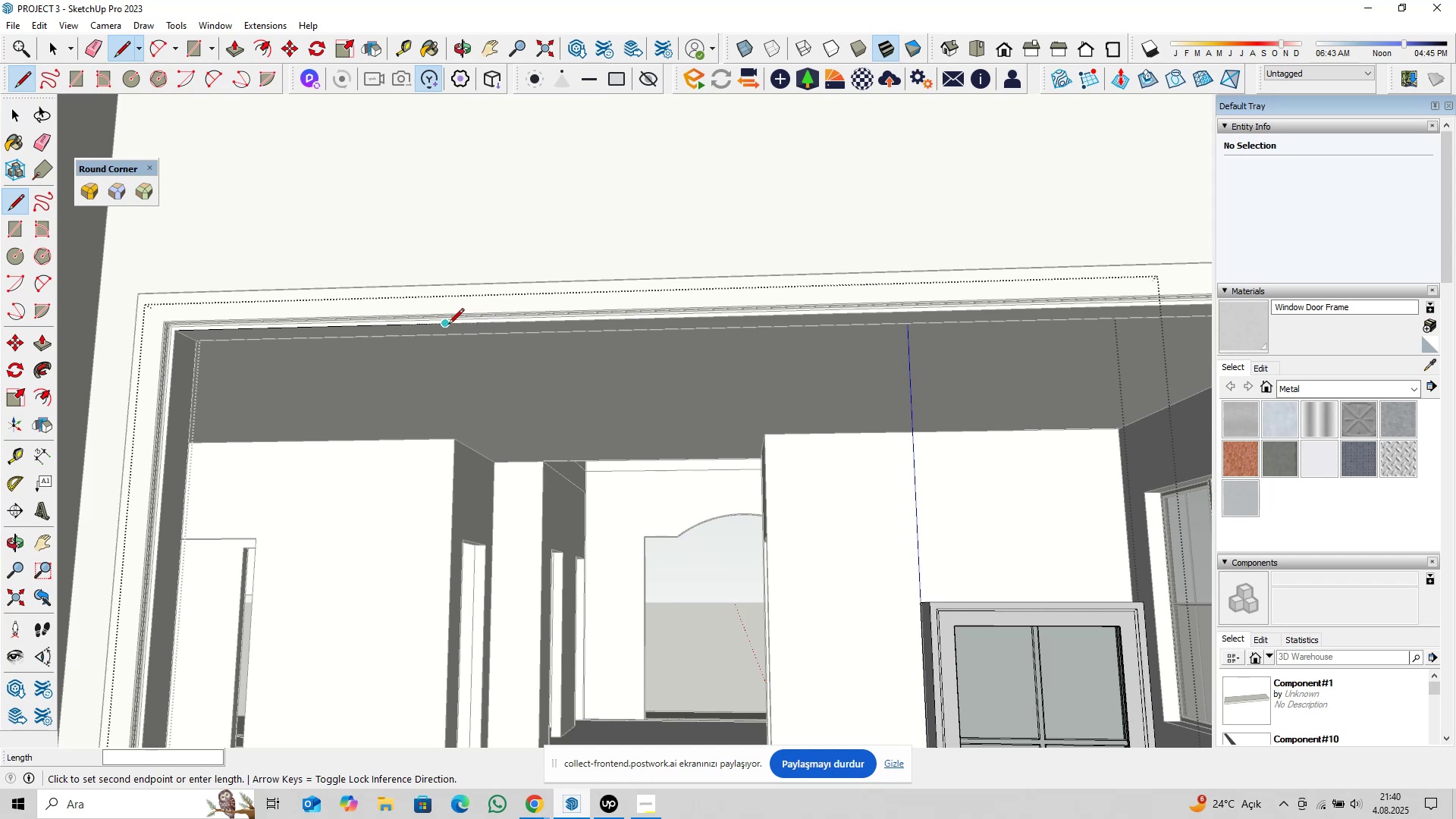 
key(ArrowUp)
 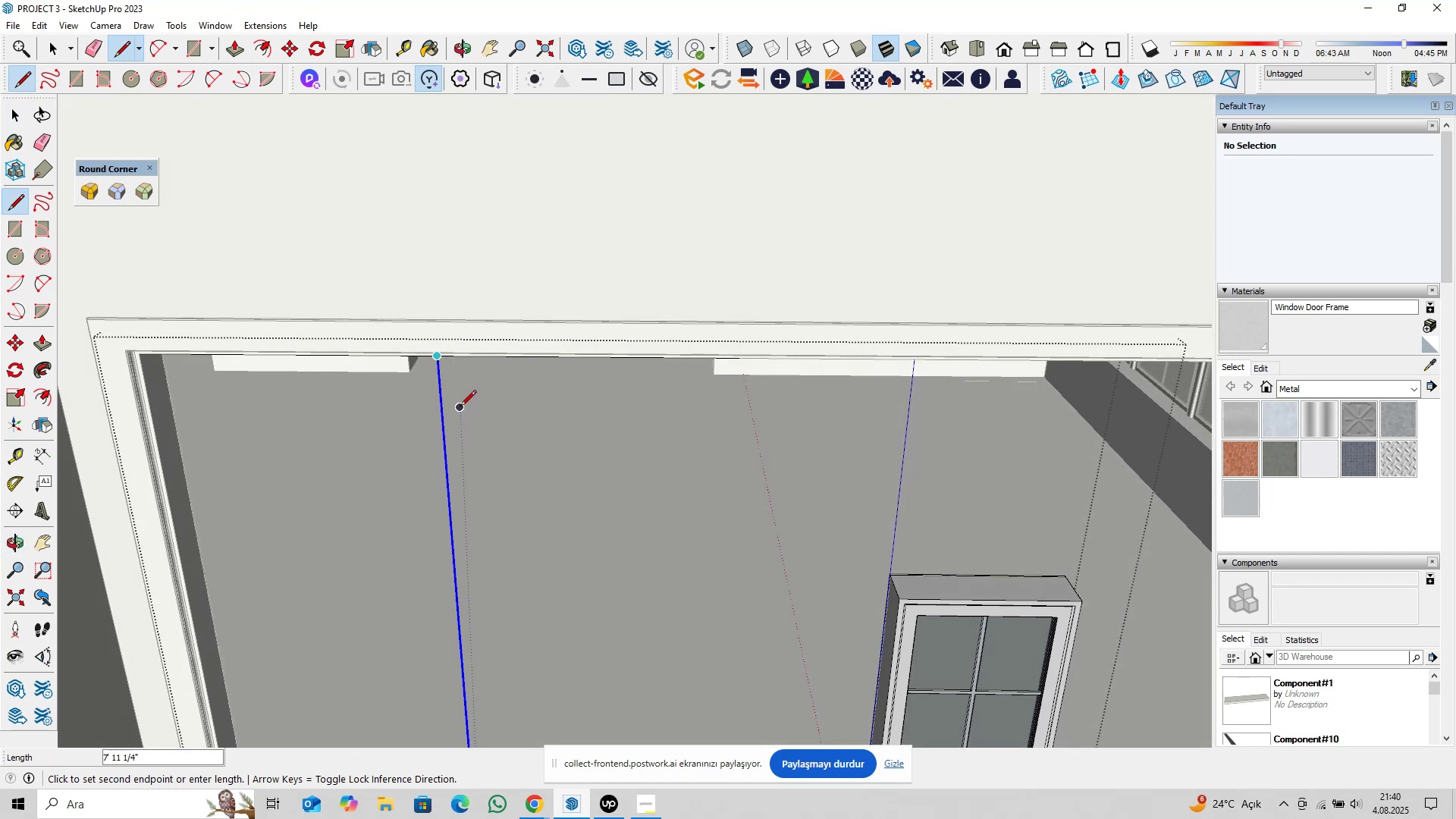 
key(ArrowUp)
 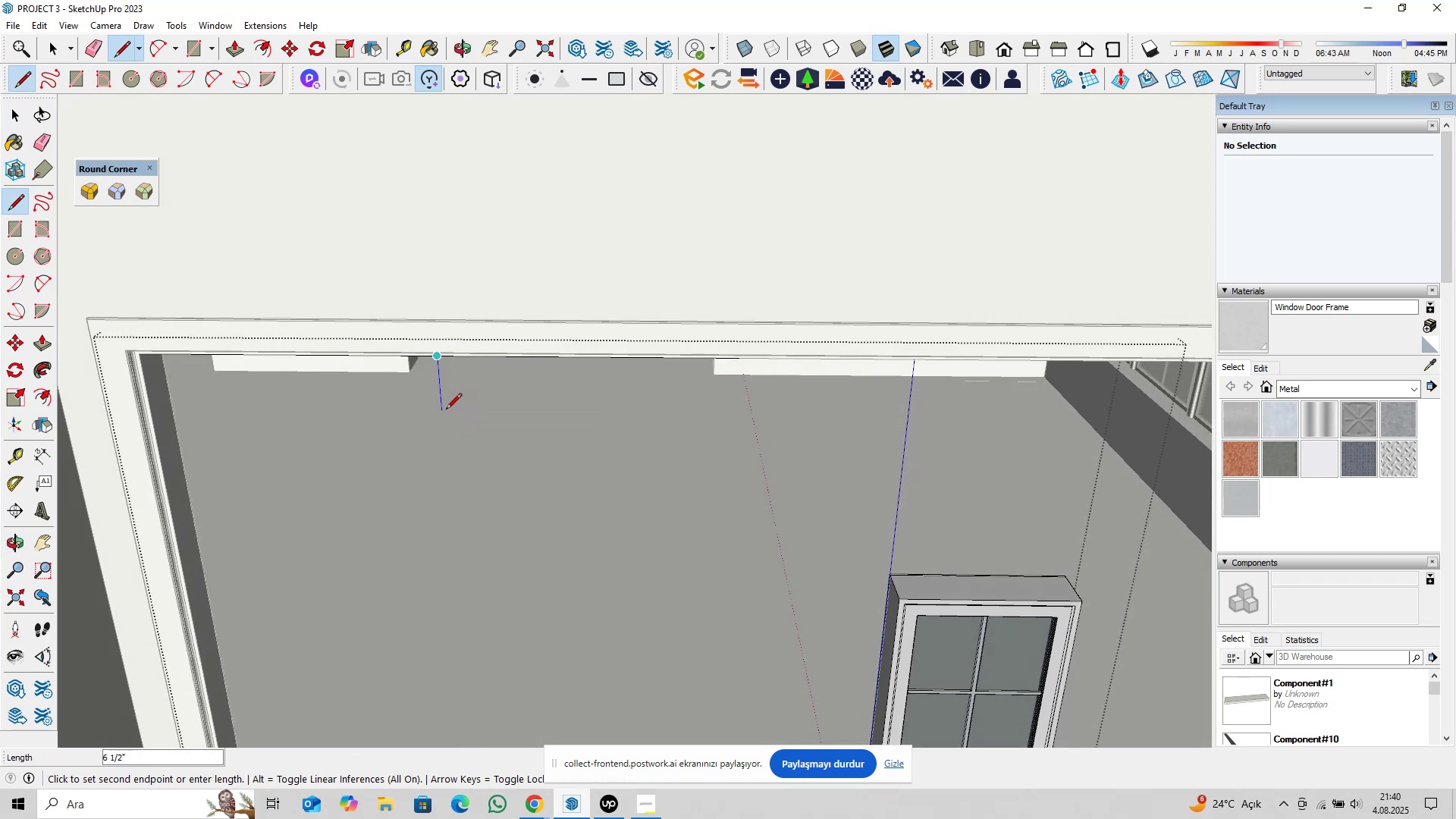 
left_click([446, 410])
 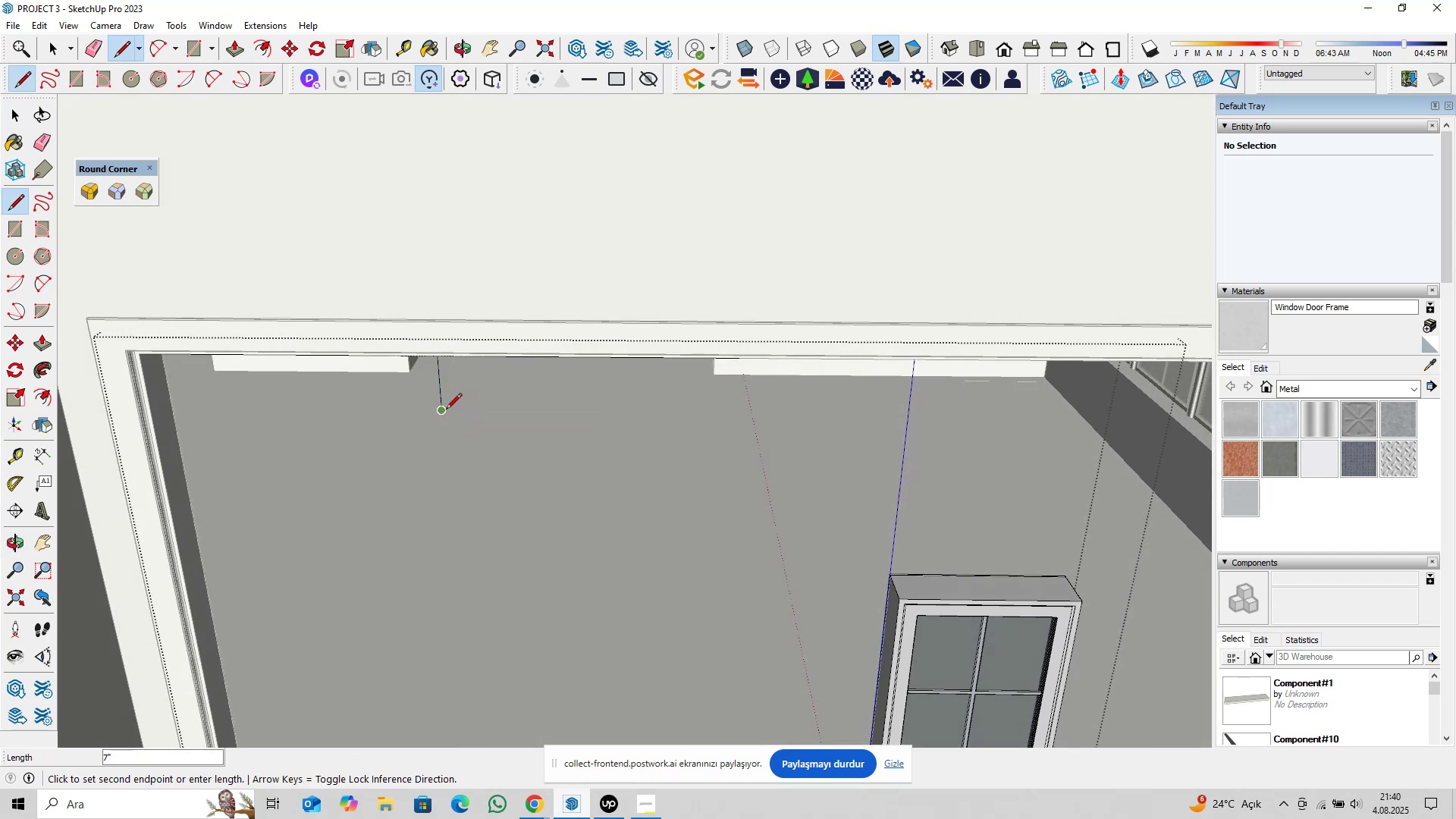 
key(ArrowRight)
 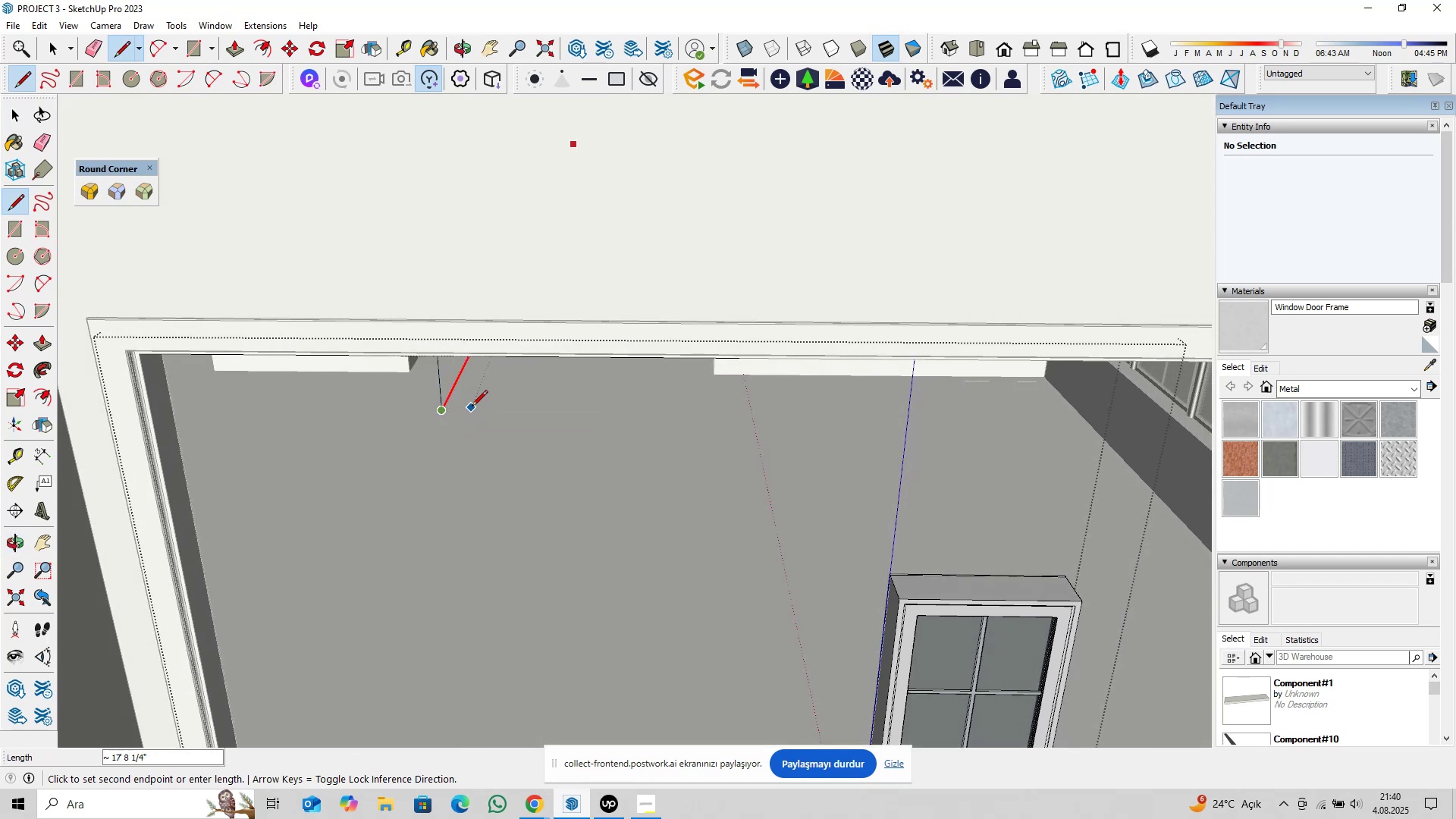 
key(ArrowLeft)
 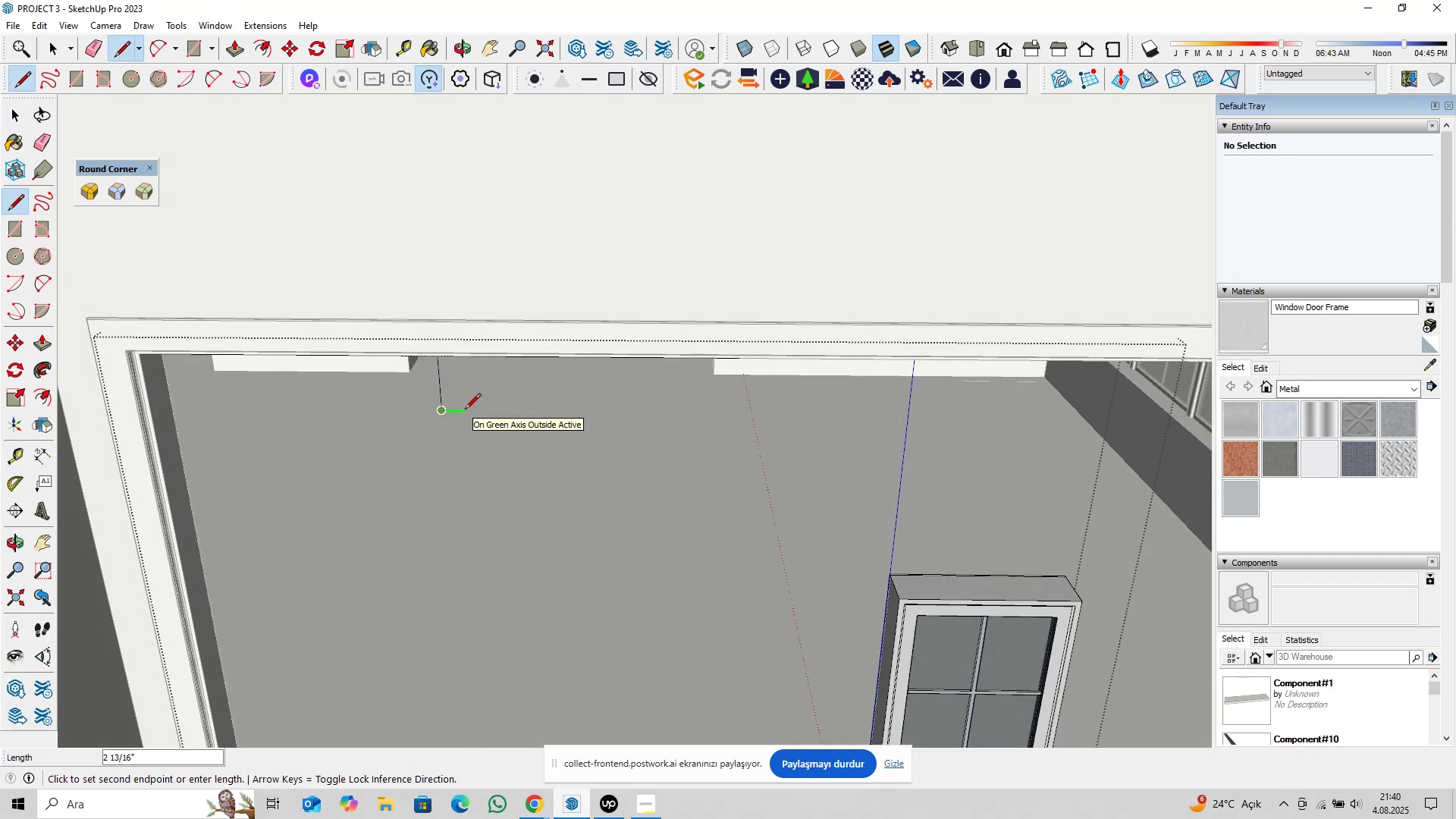 
key(2)
 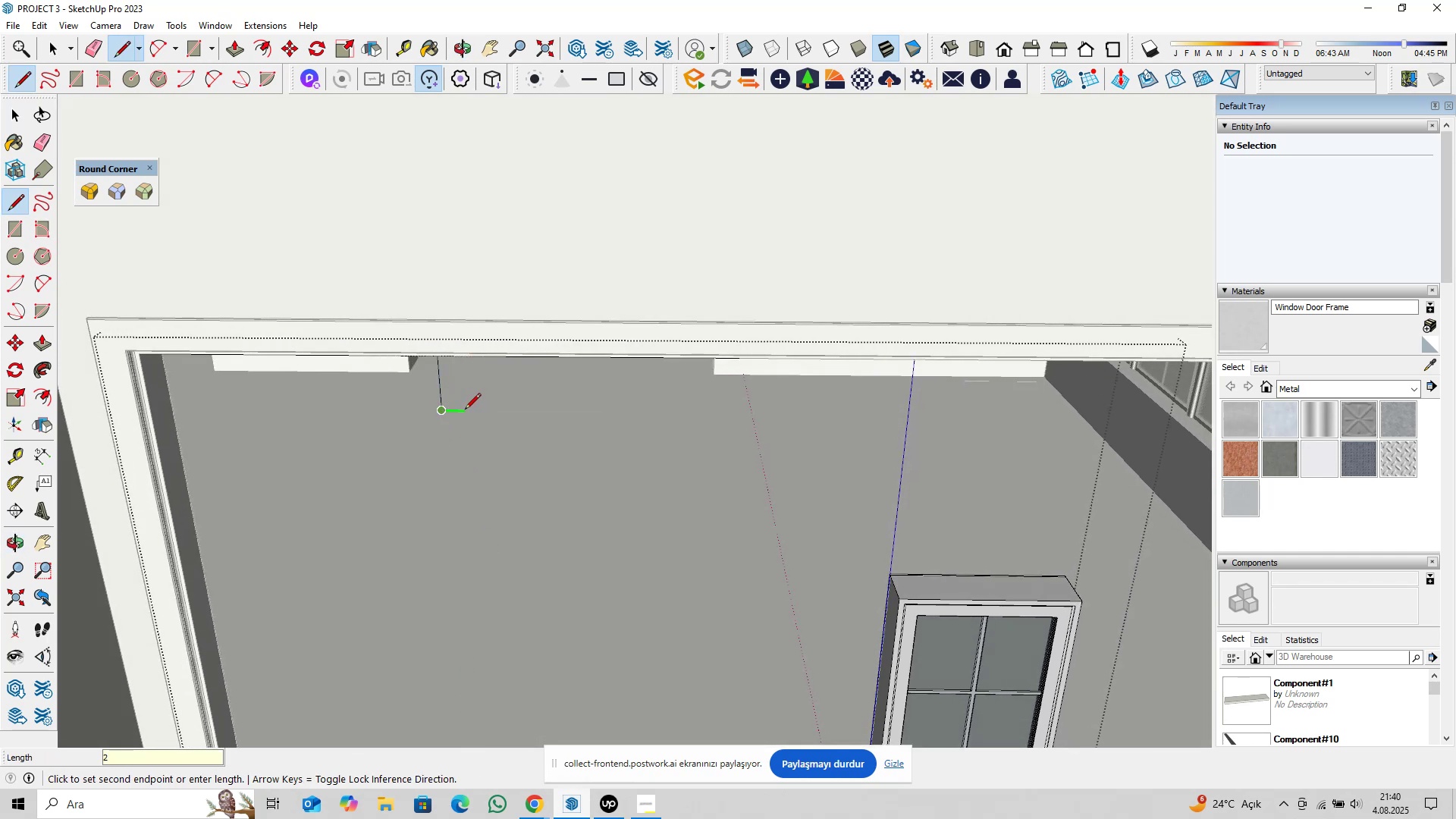 
key(Enter)
 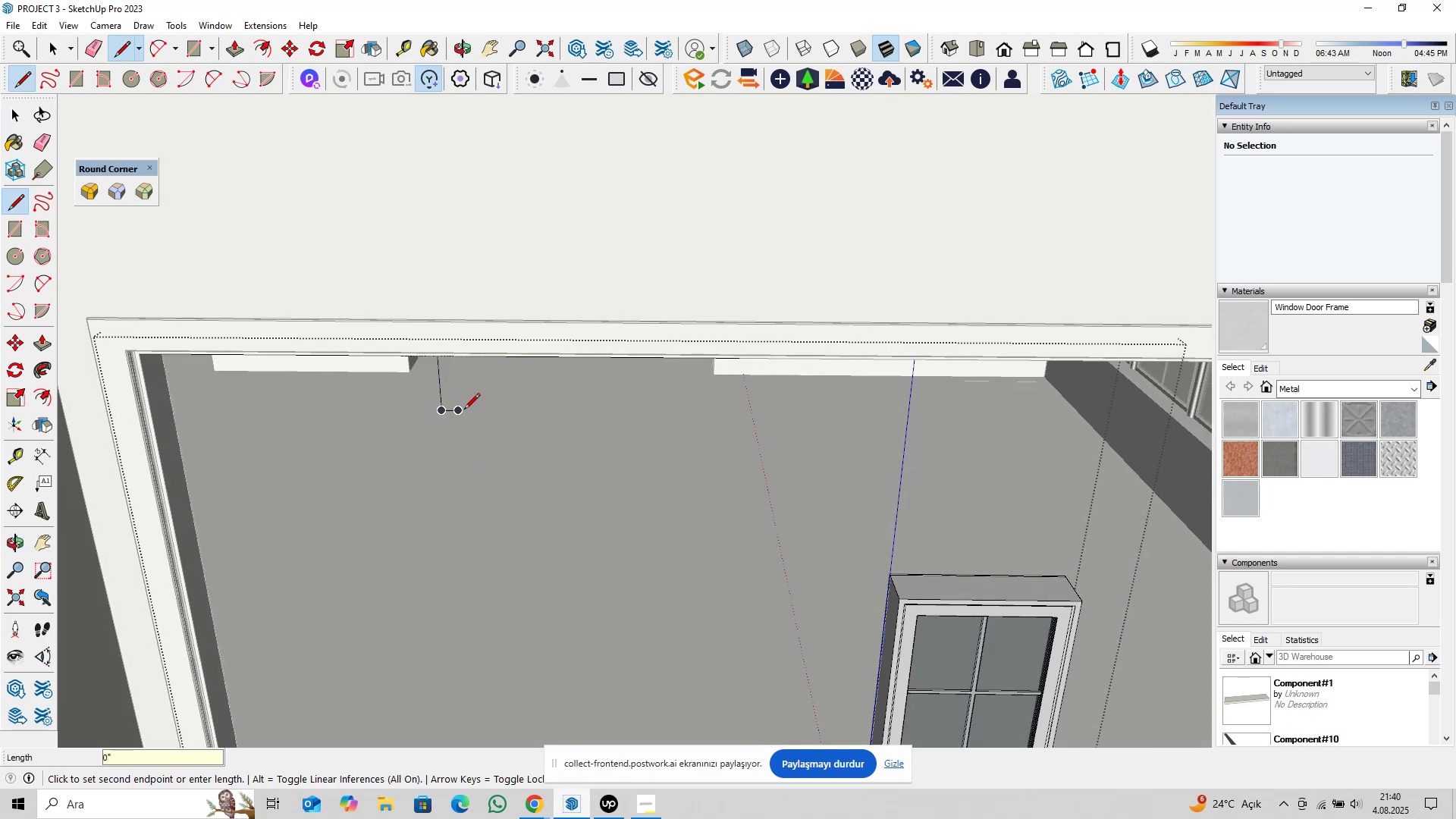 
key(Space)
 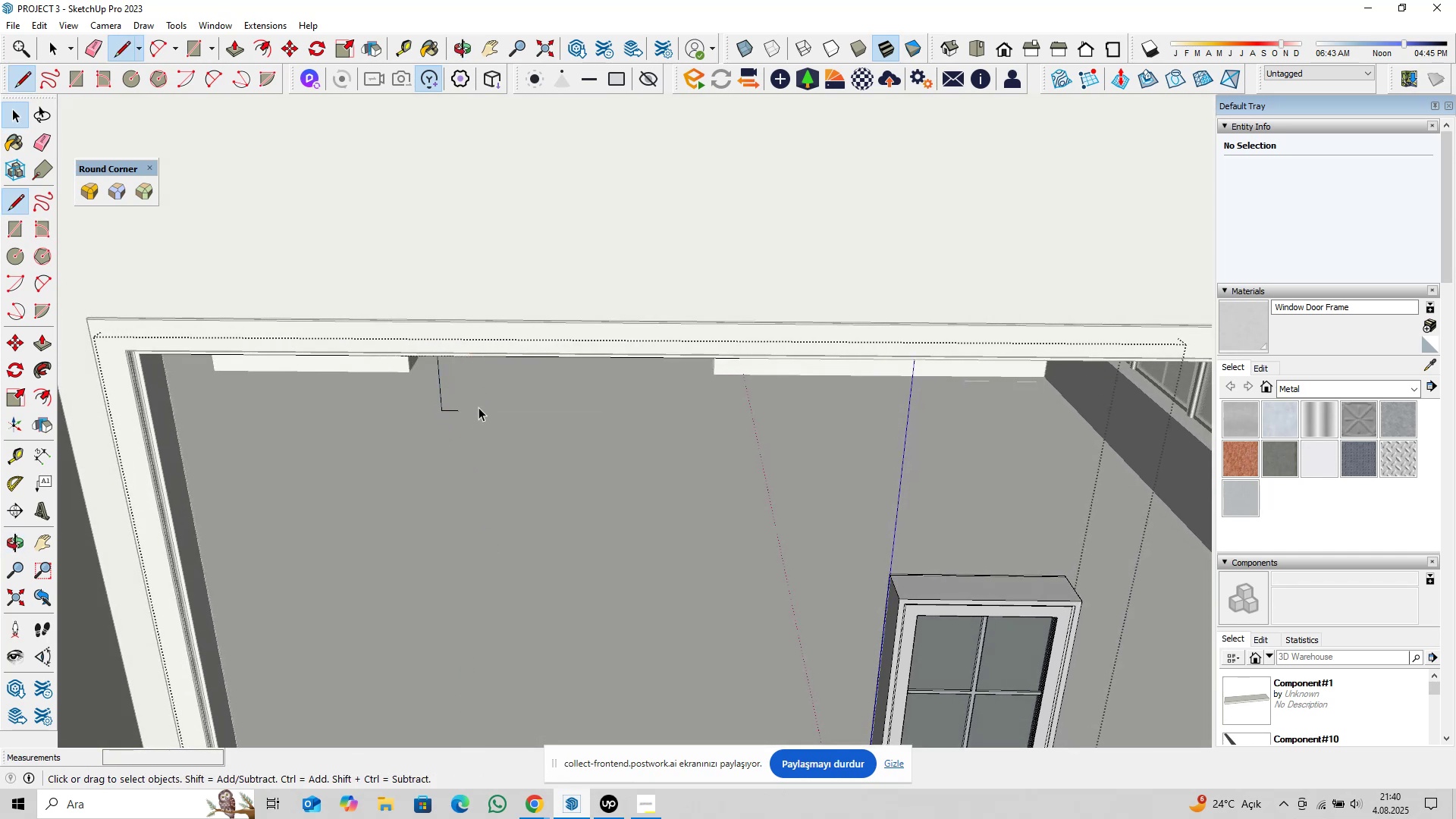 
scroll: coordinate [479, 391], scroll_direction: down, amount: 5.0
 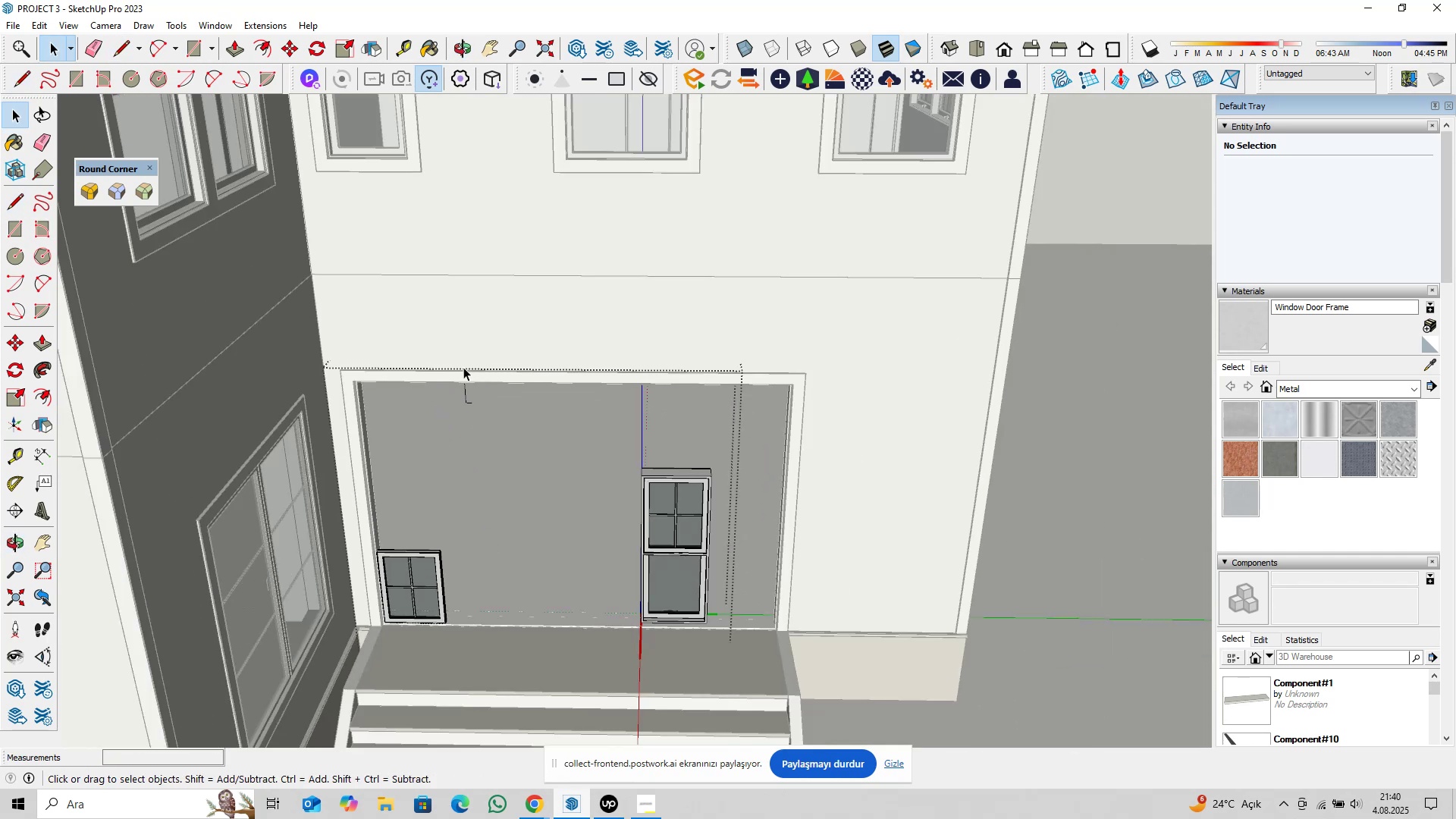 
hold_key(key=ShiftLeft, duration=0.46)
 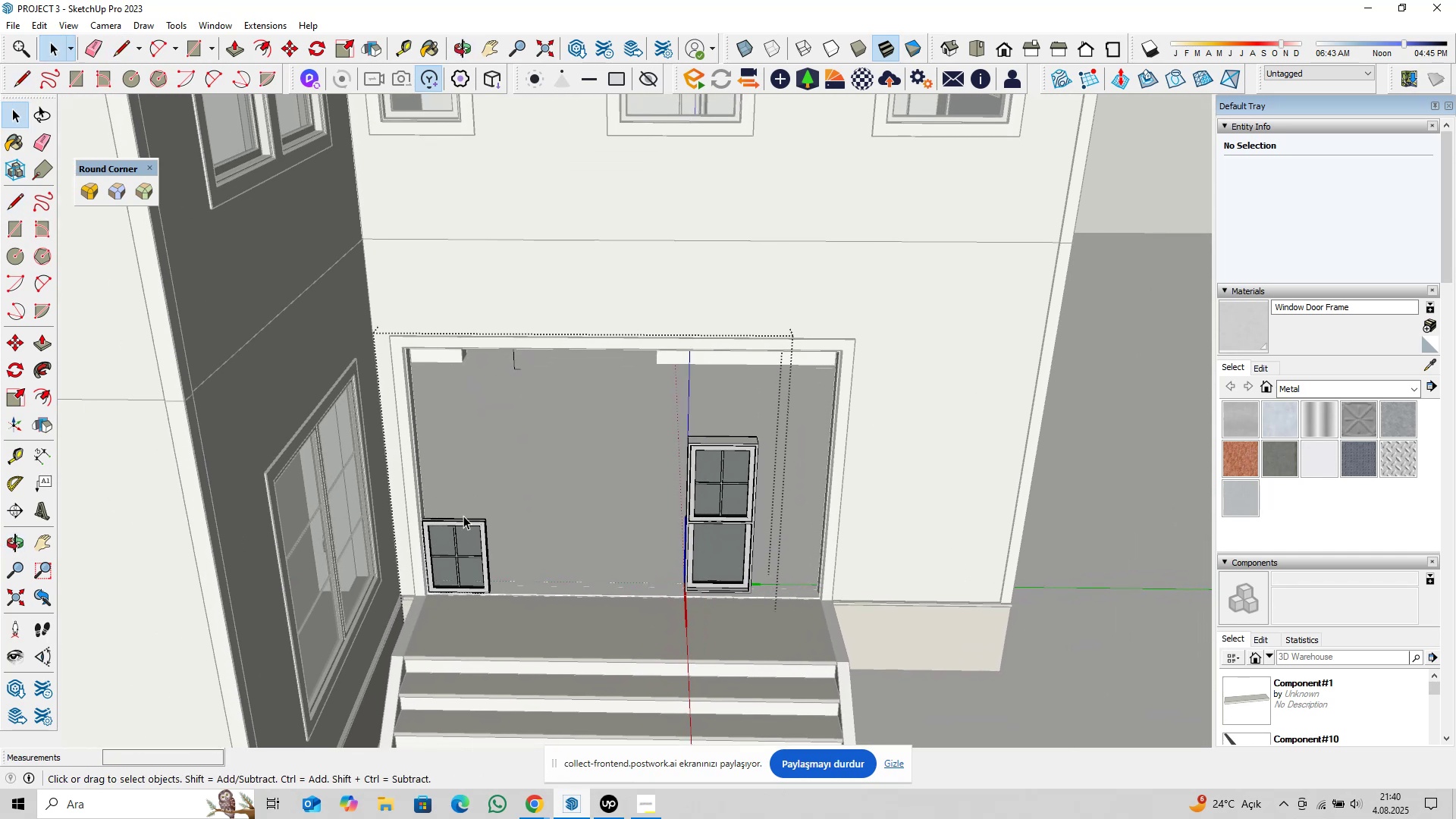 
scroll: coordinate [475, 529], scroll_direction: up, amount: 8.0
 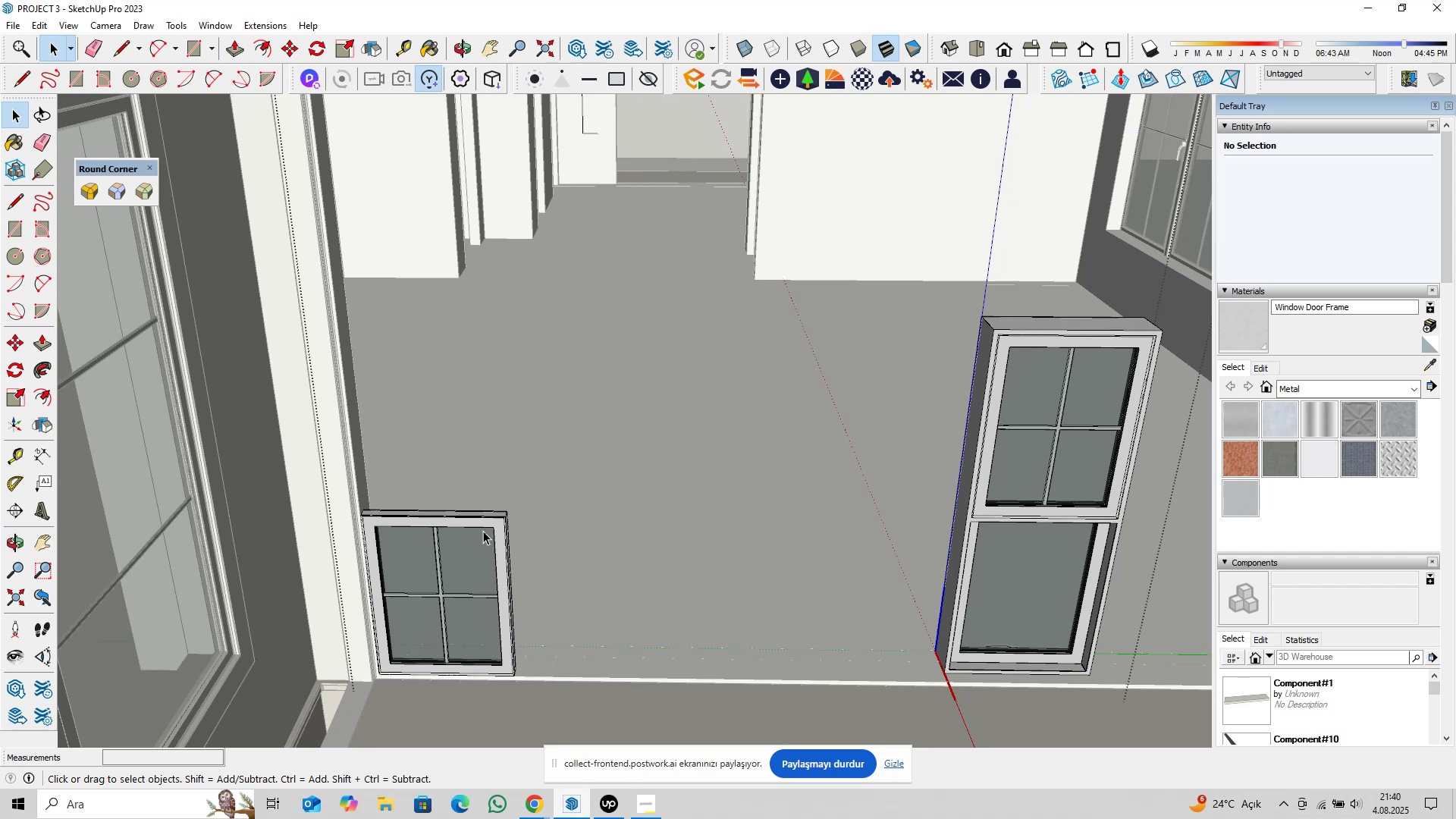 
hold_key(key=ShiftLeft, duration=0.66)
 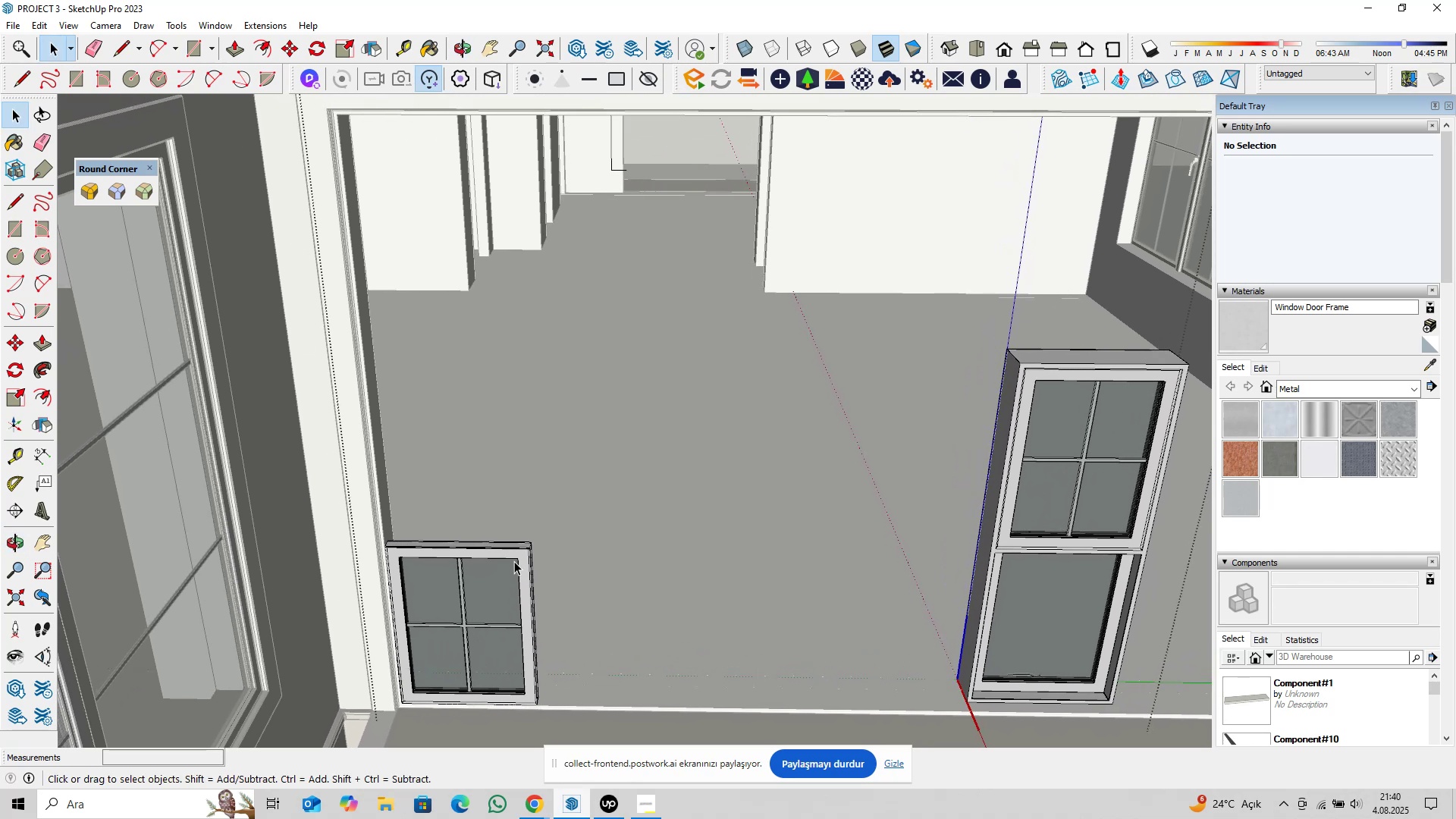 
scroll: coordinate [526, 557], scroll_direction: up, amount: 3.0
 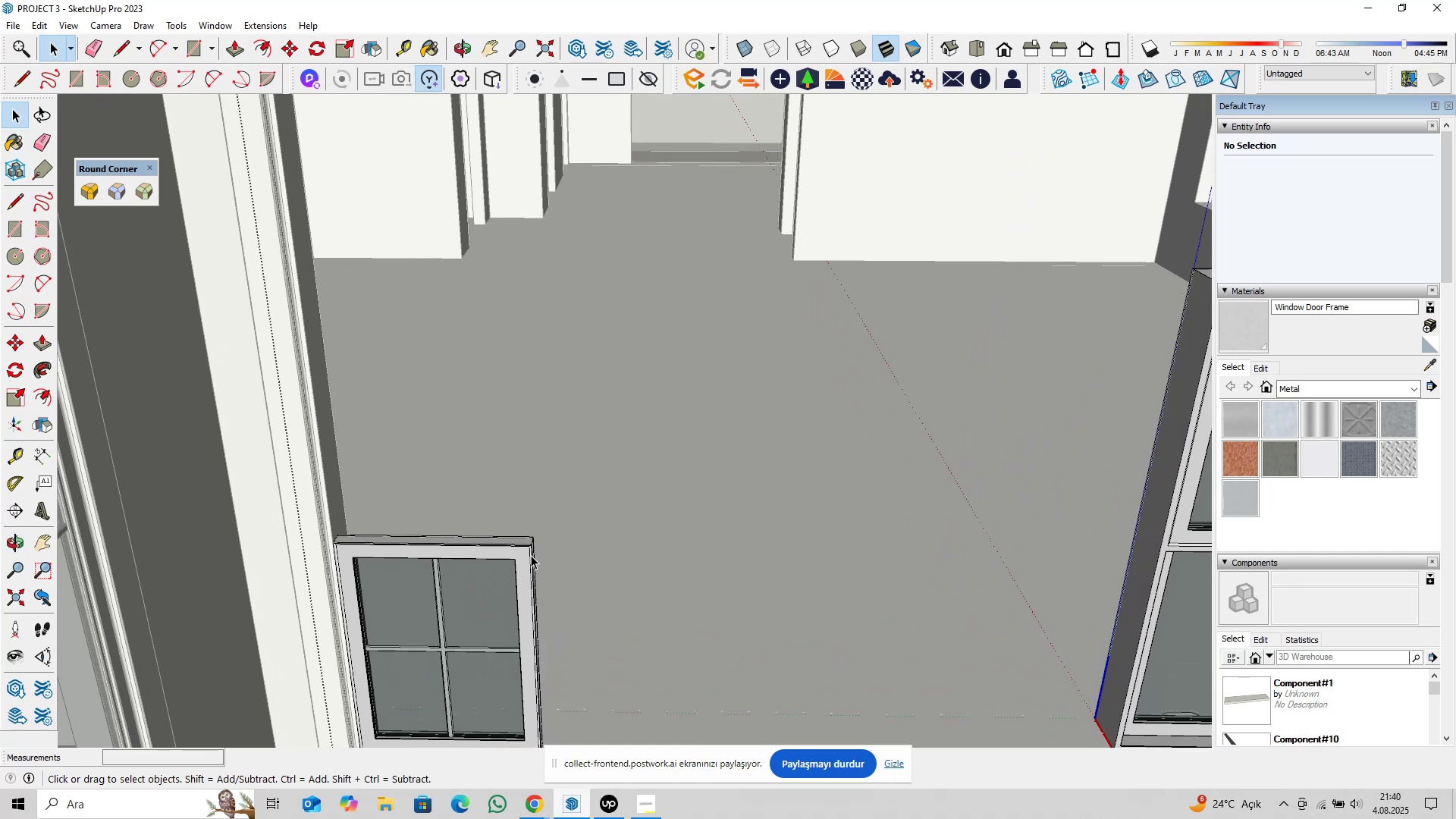 
double_click([531, 555])
 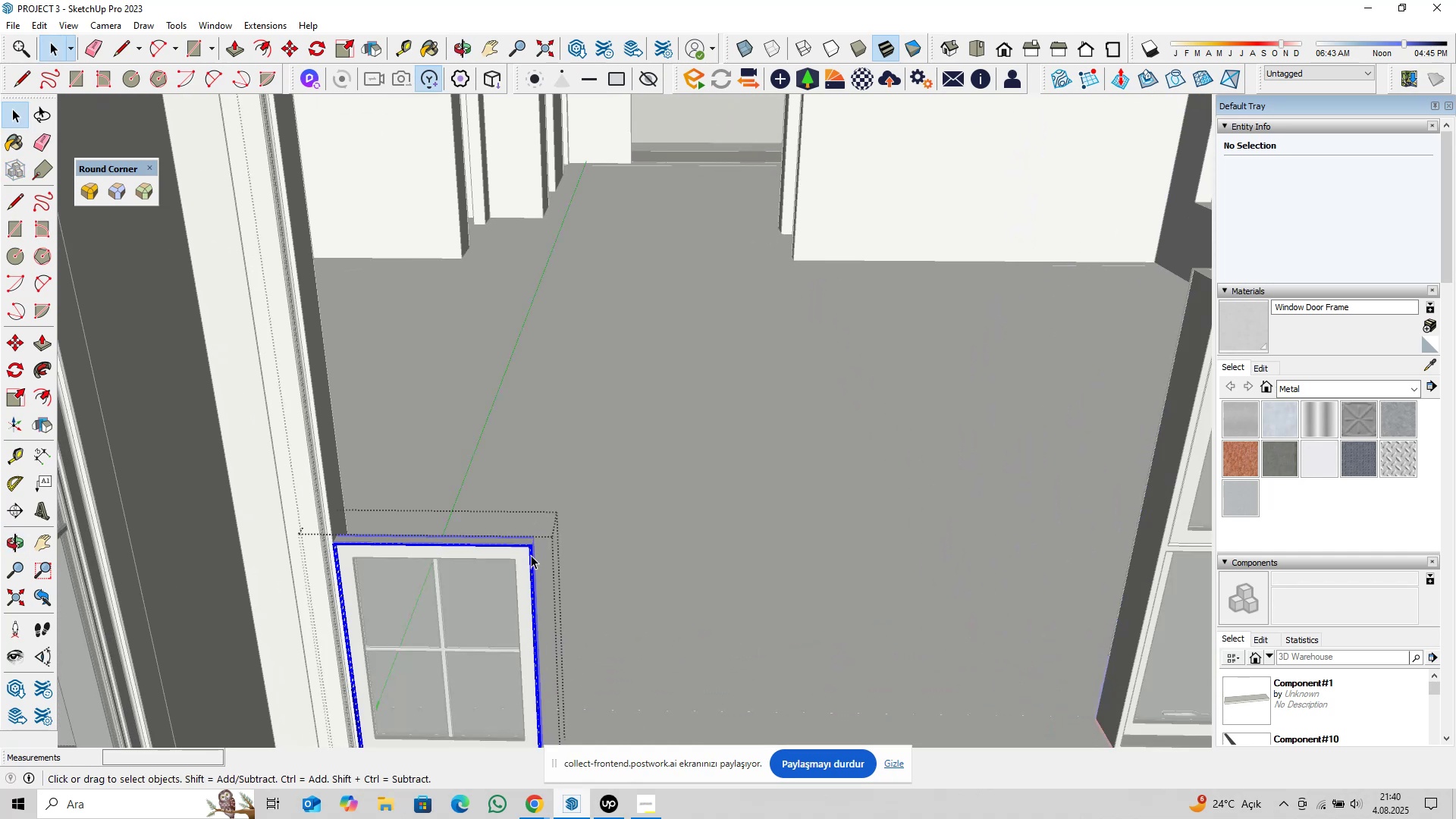 
triple_click([531, 555])
 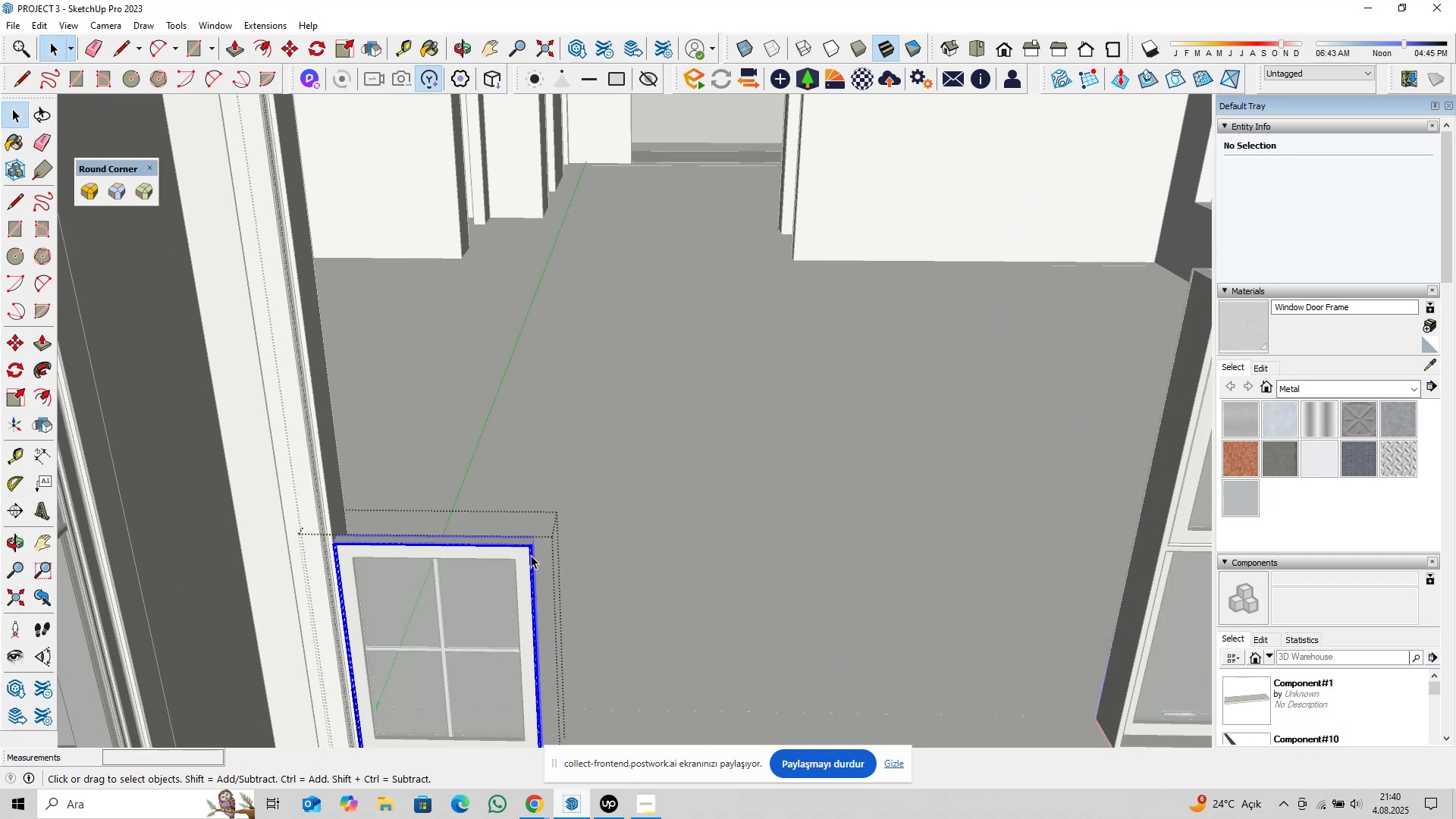 
triple_click([531, 555])
 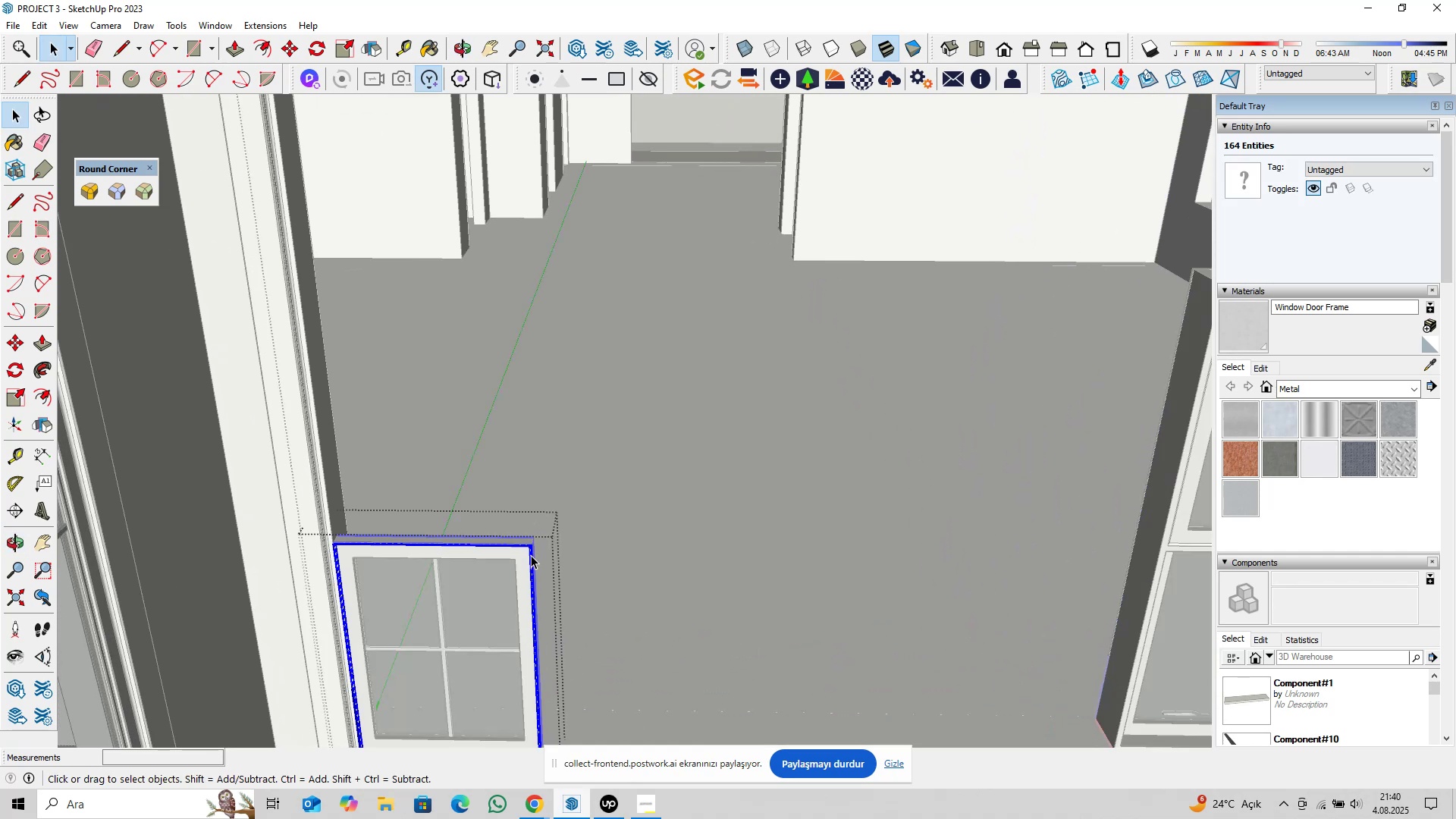 
scroll: coordinate [519, 570], scroll_direction: down, amount: 6.0
 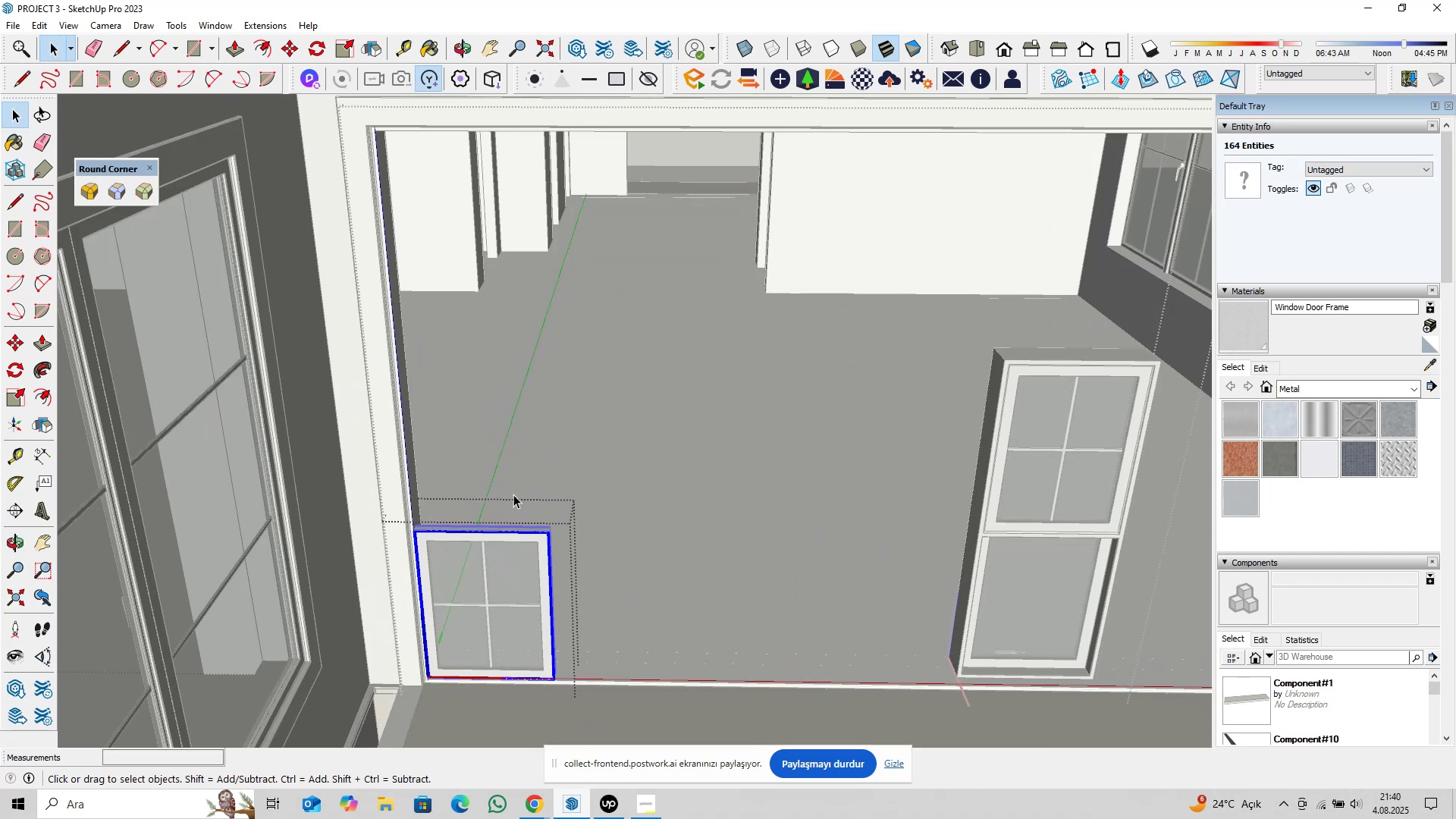 
left_click_drag(start_coordinate=[513, 489], to_coordinate=[611, 734])
 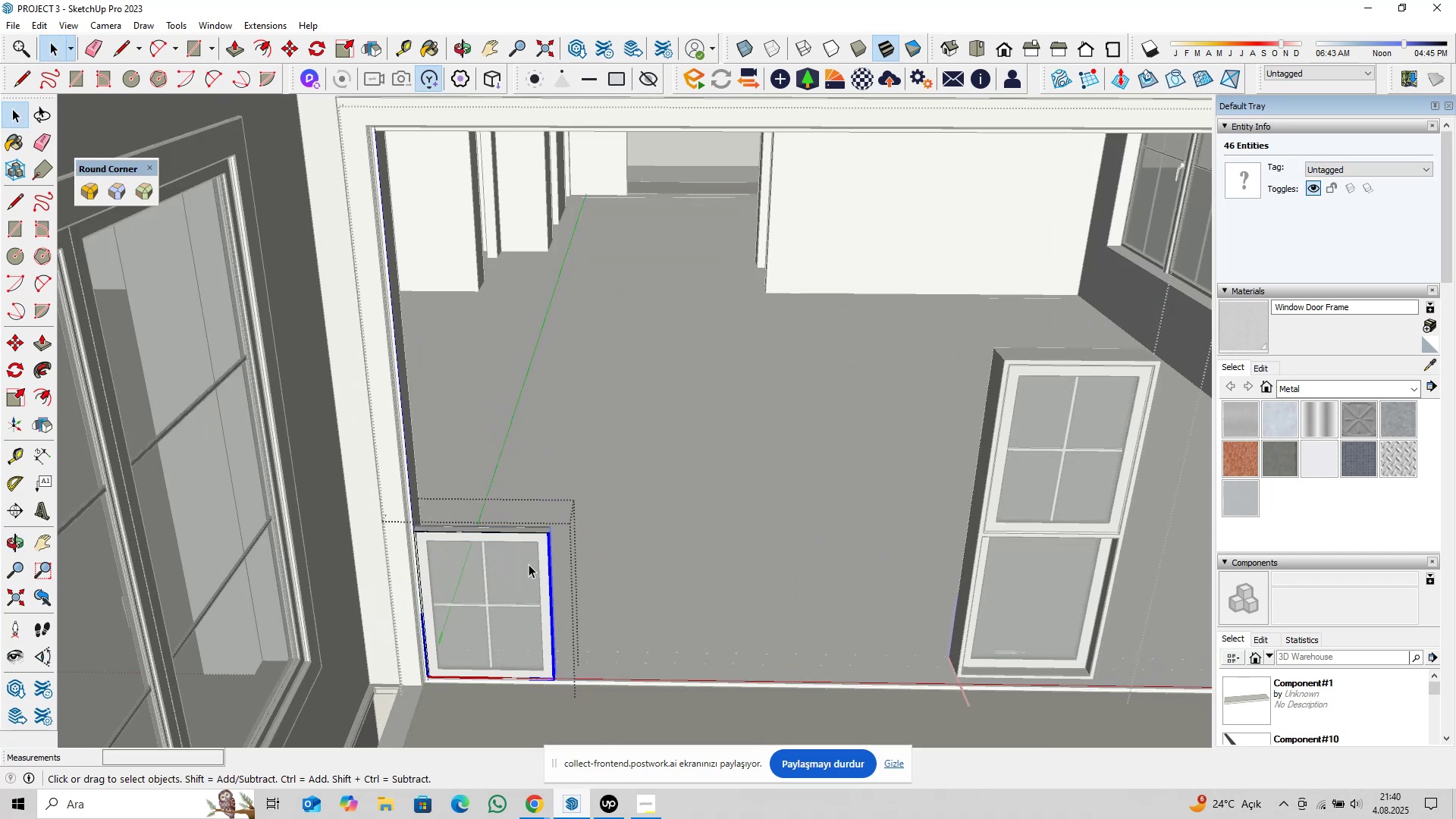 
left_click_drag(start_coordinate=[489, 482], to_coordinate=[695, 765])
 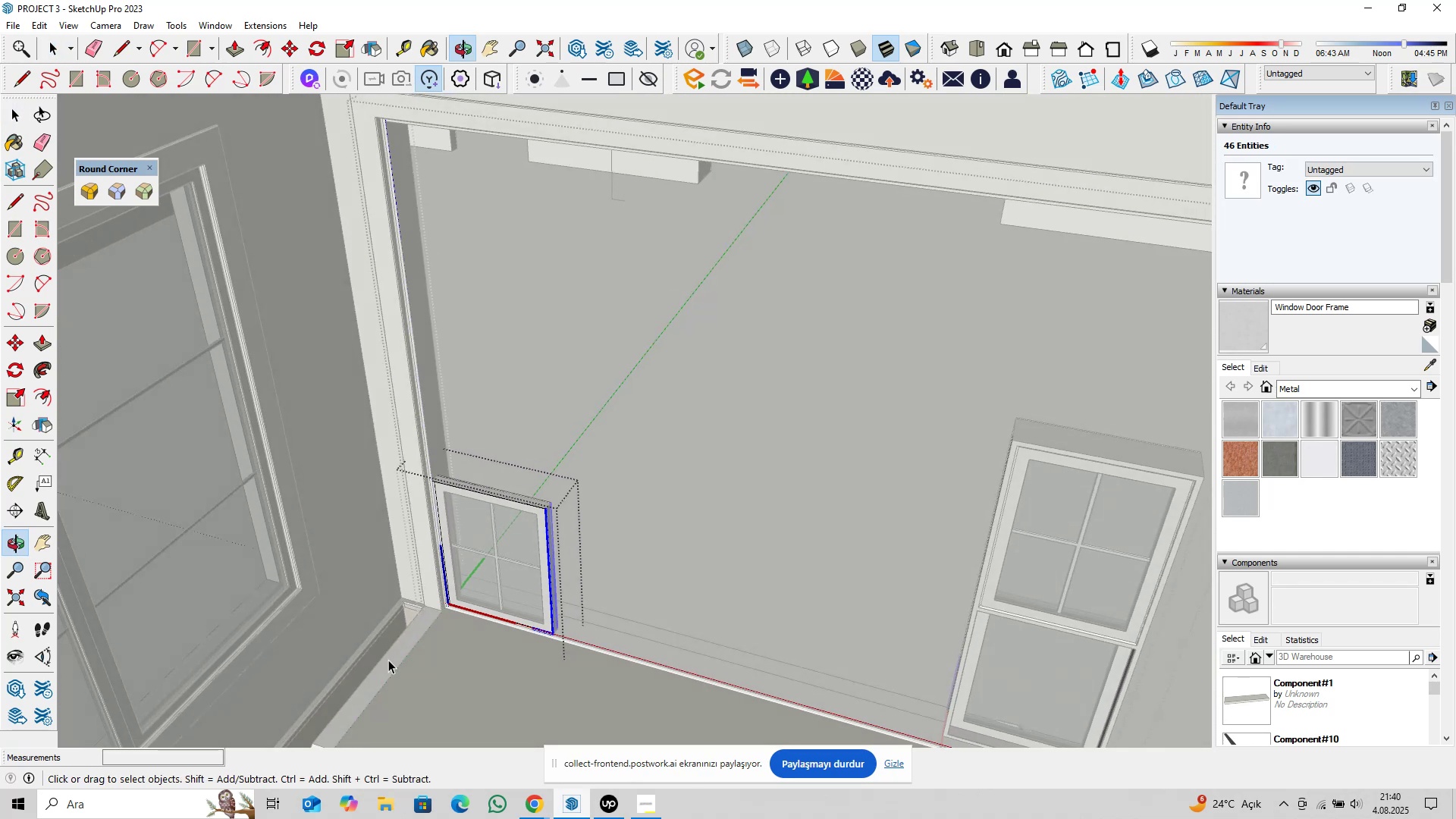 
scroll: coordinate [519, 532], scroll_direction: up, amount: 30.0
 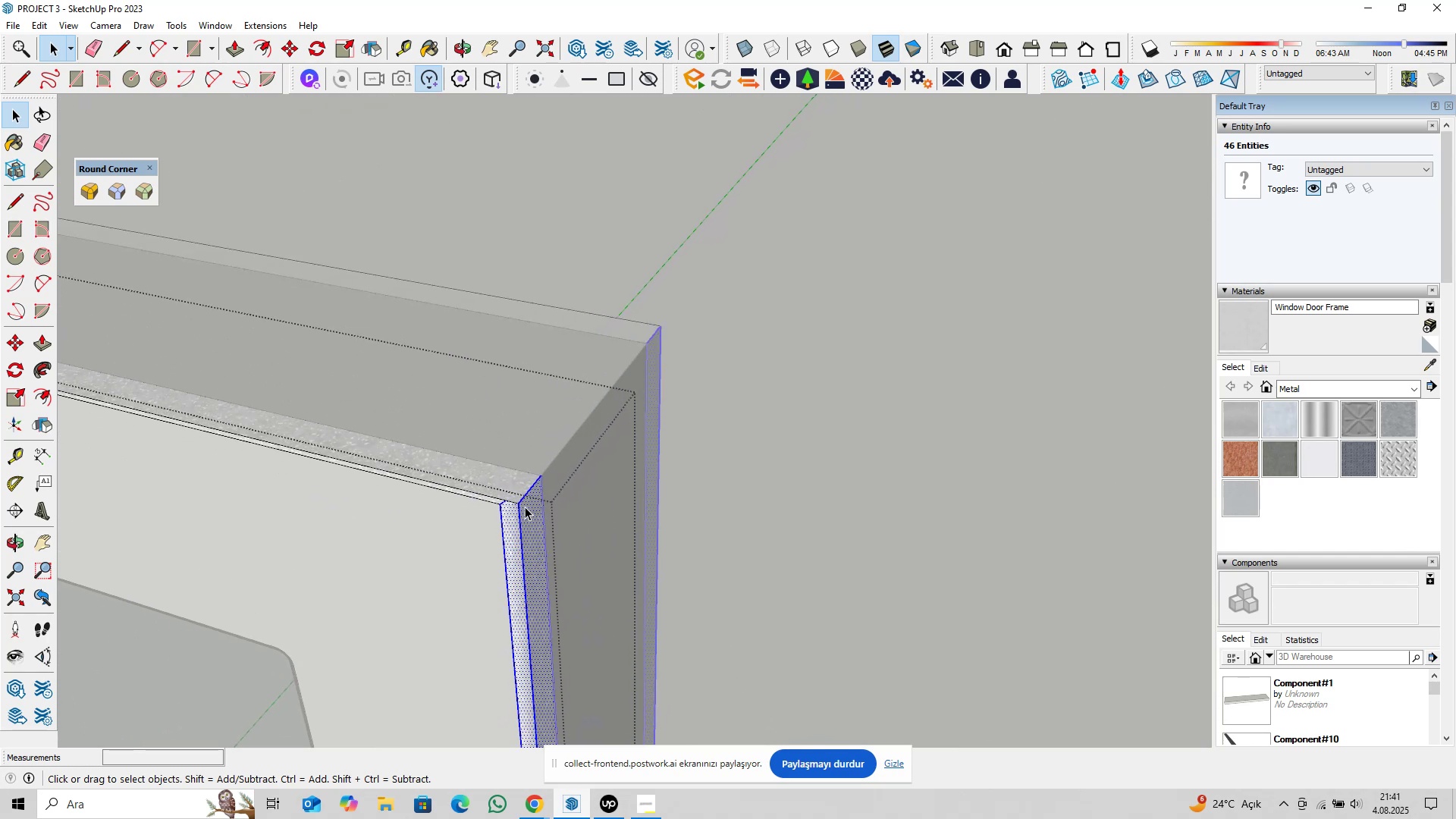 
key(M)
 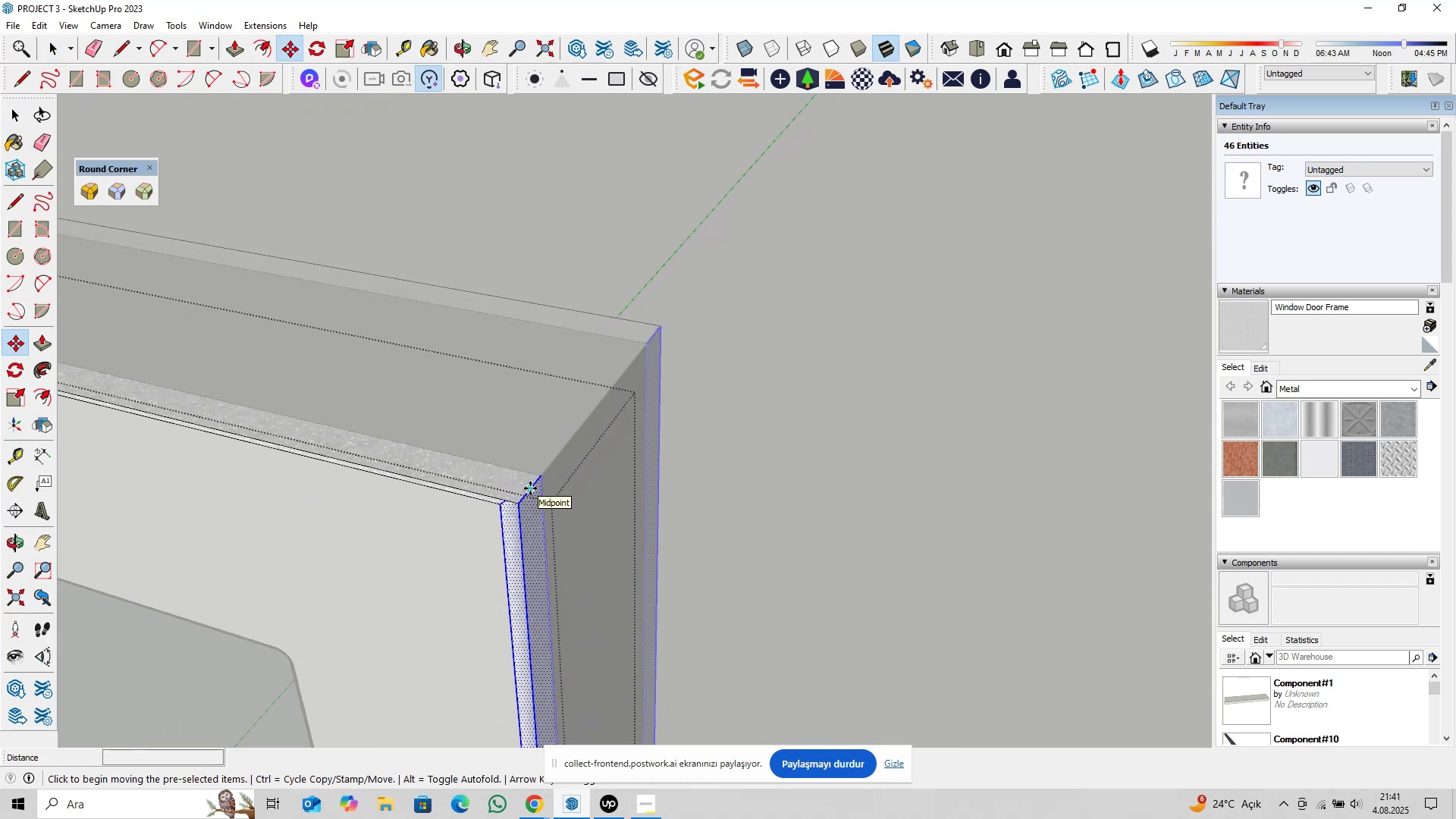 
left_click([530, 488])
 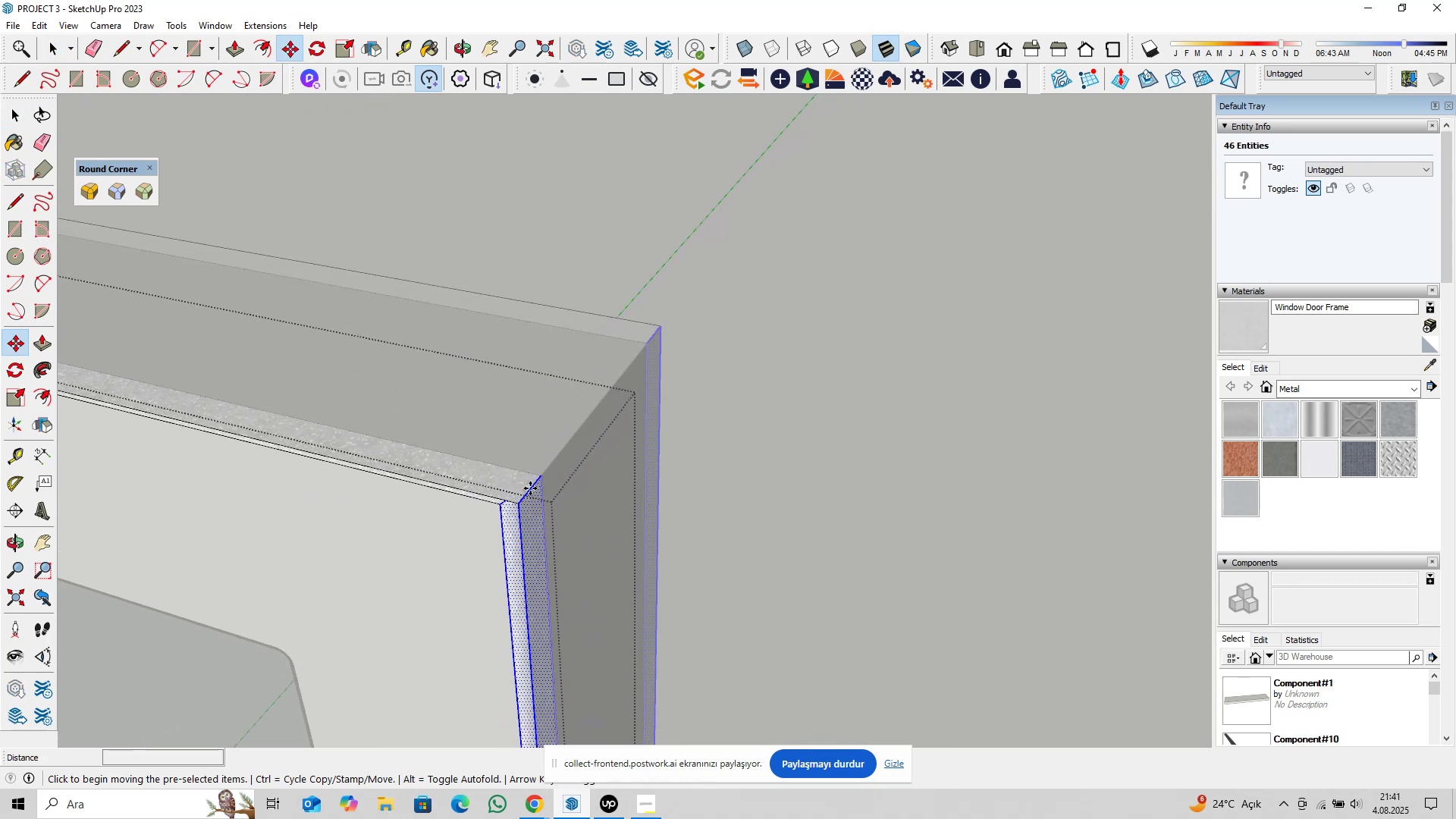 
key(ArrowLeft)
 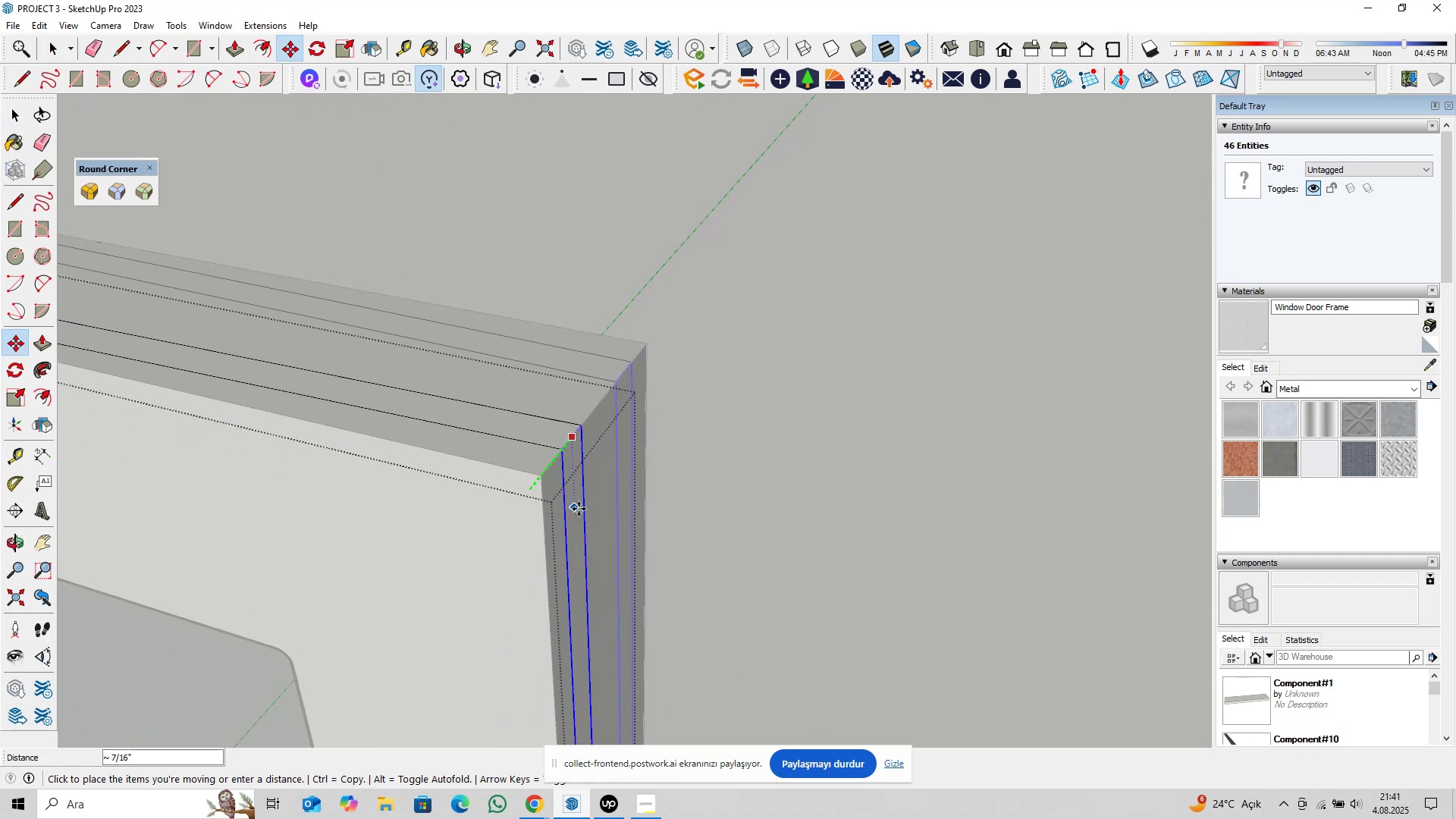 
key(ArrowRight)
 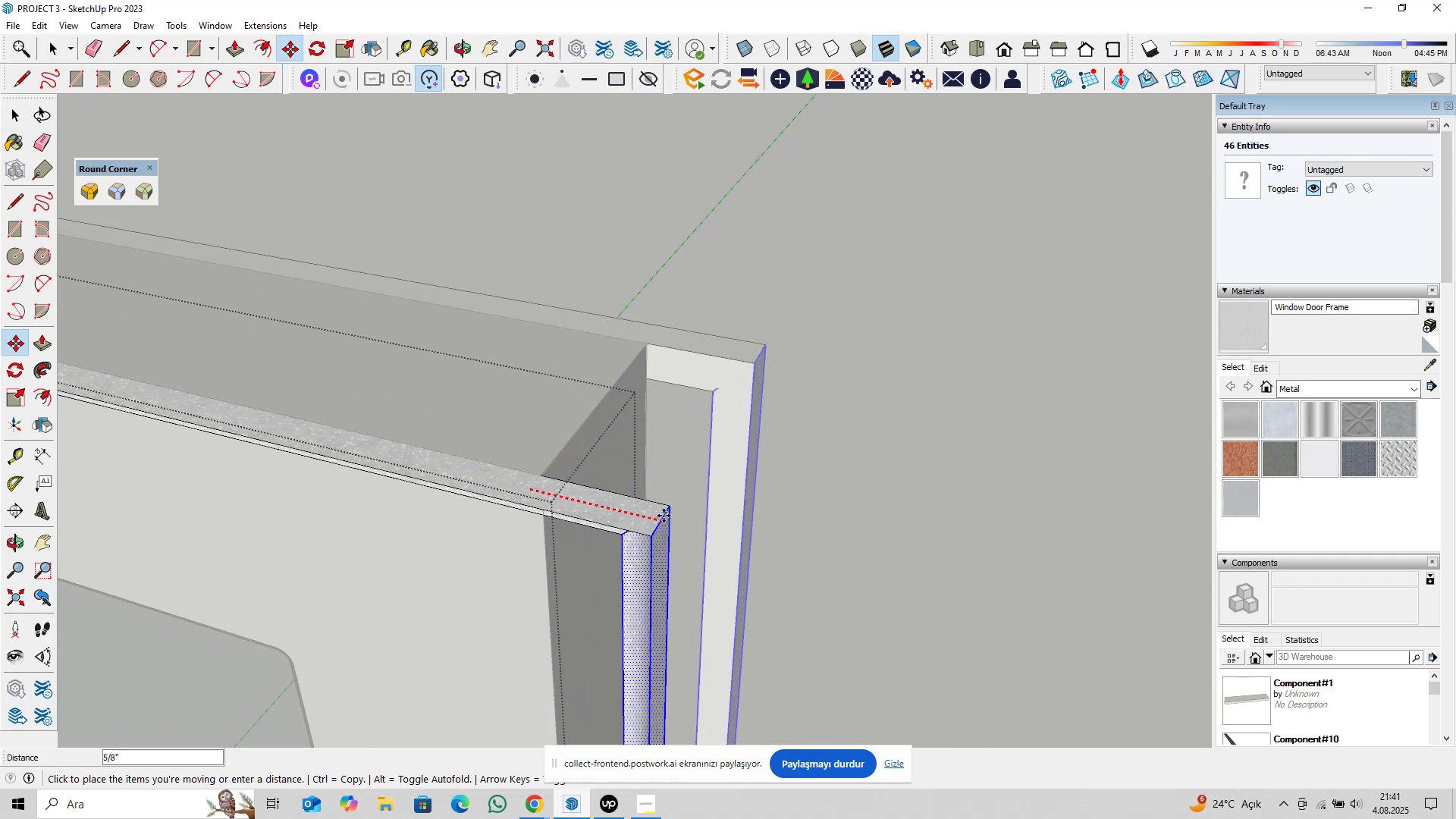 
scroll: coordinate [743, 505], scroll_direction: down, amount: 14.0
 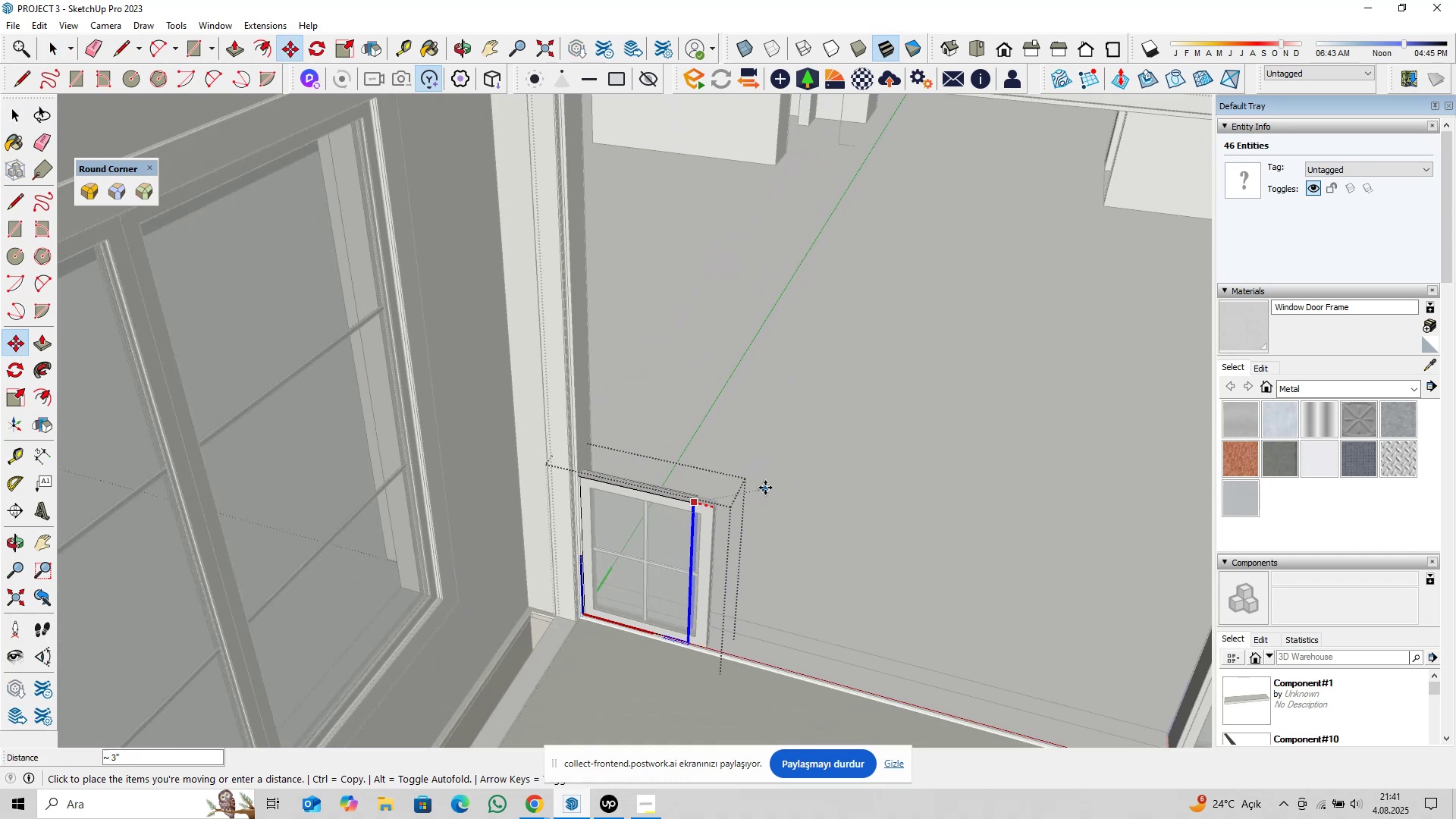 
hold_key(key=ShiftLeft, duration=0.5)
 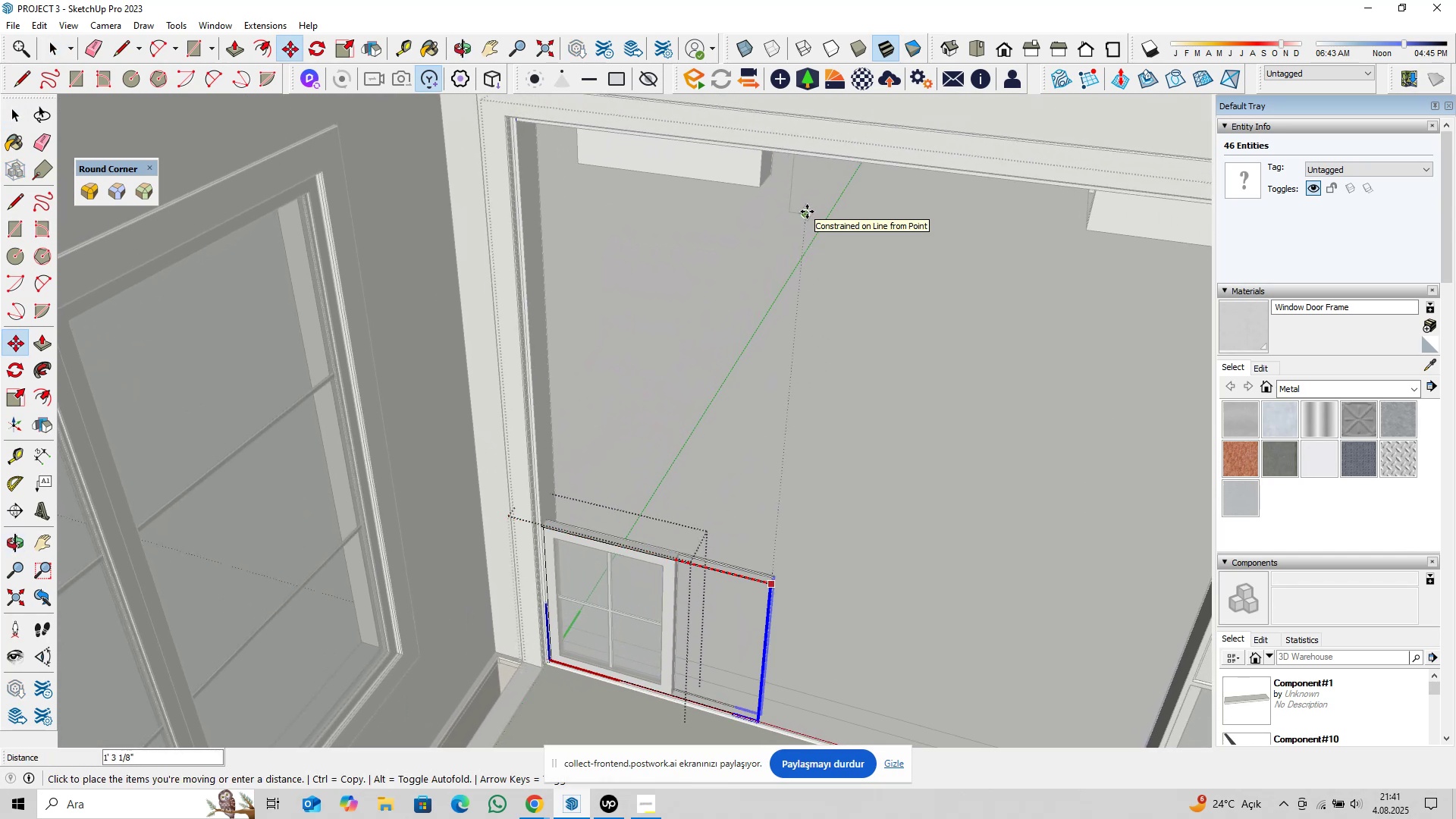 
key(Space)
 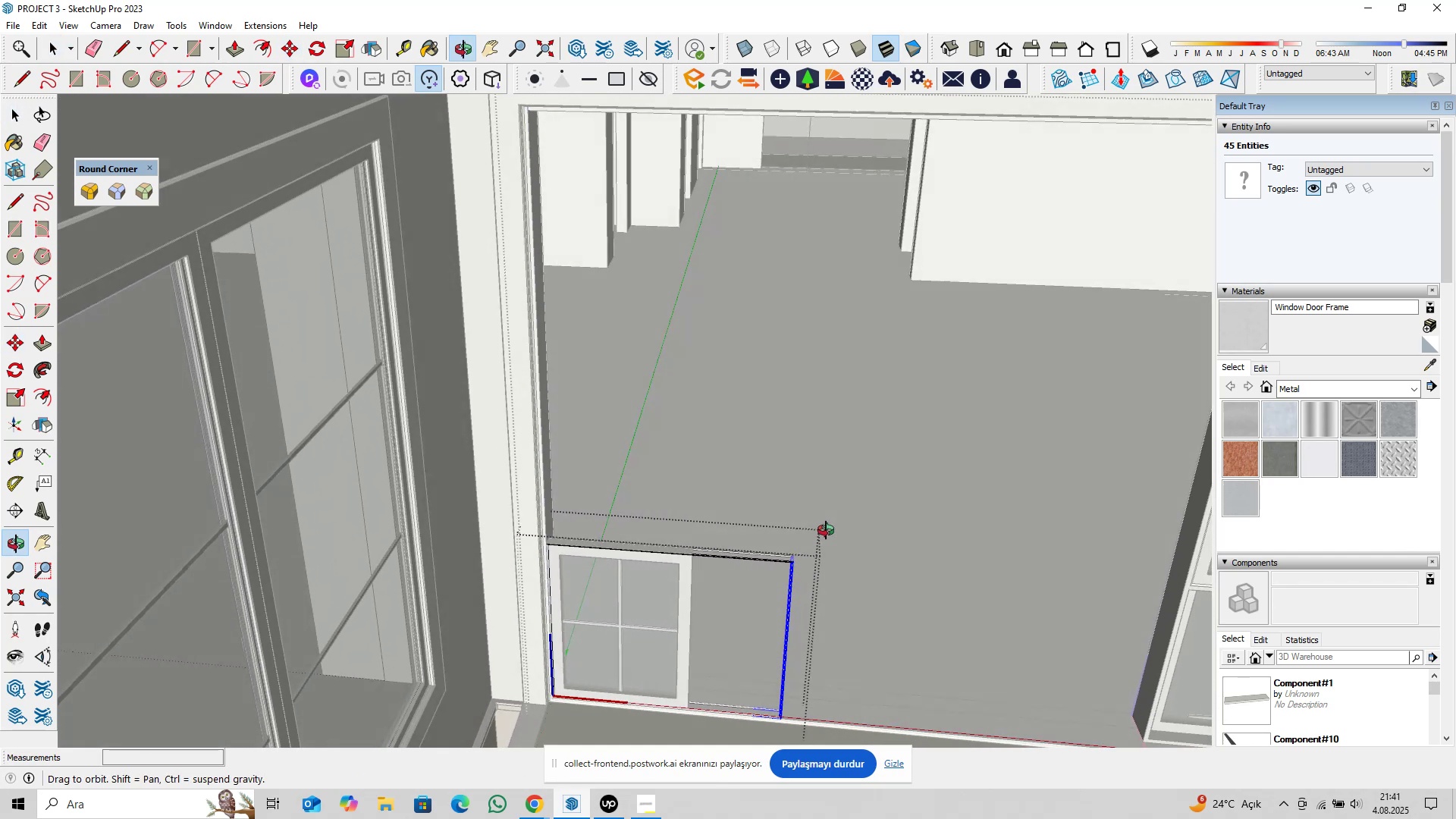 
scroll: coordinate [775, 702], scroll_direction: up, amount: 3.0
 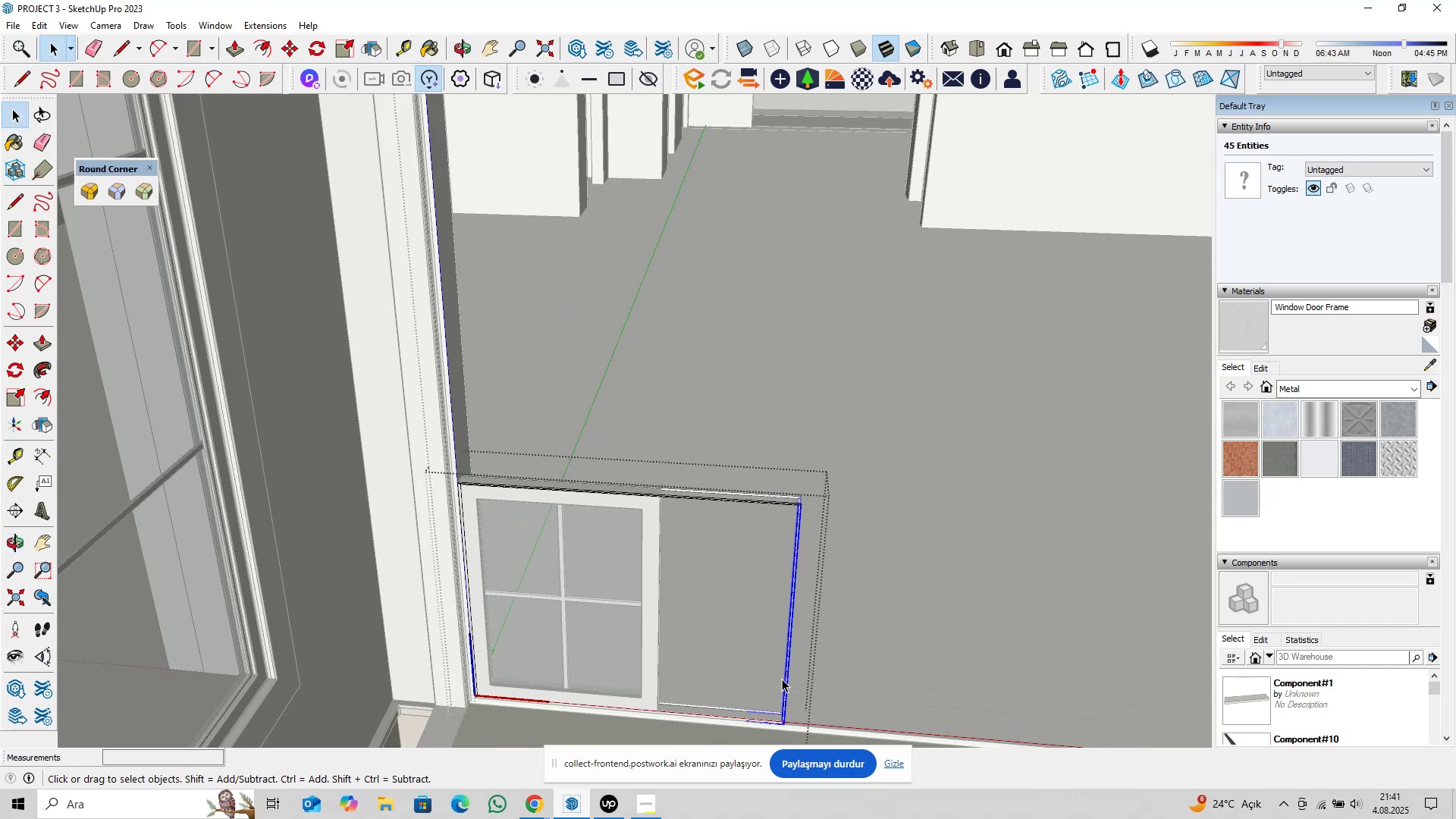 
key(Escape)
 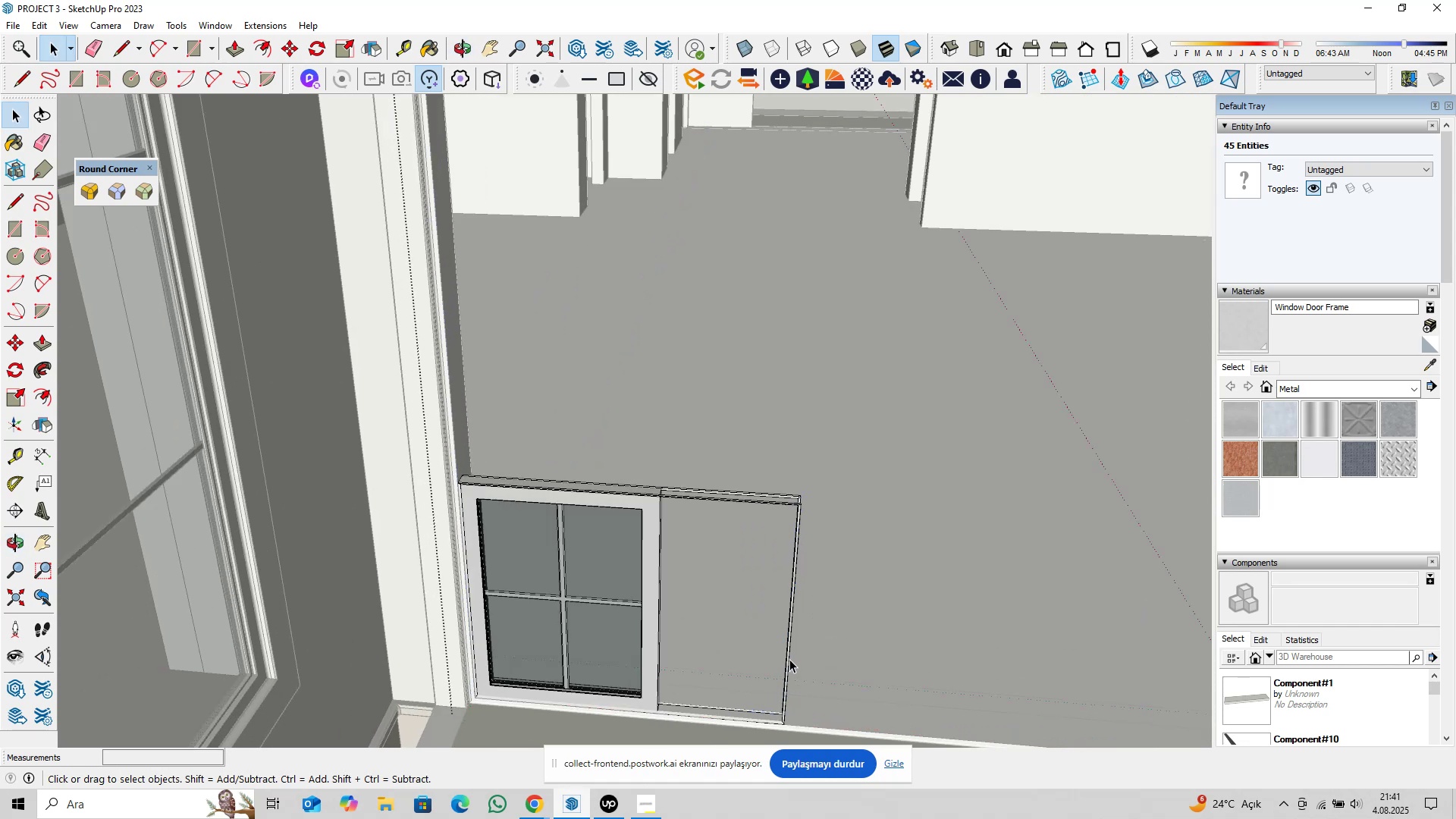 
left_click([789, 659])
 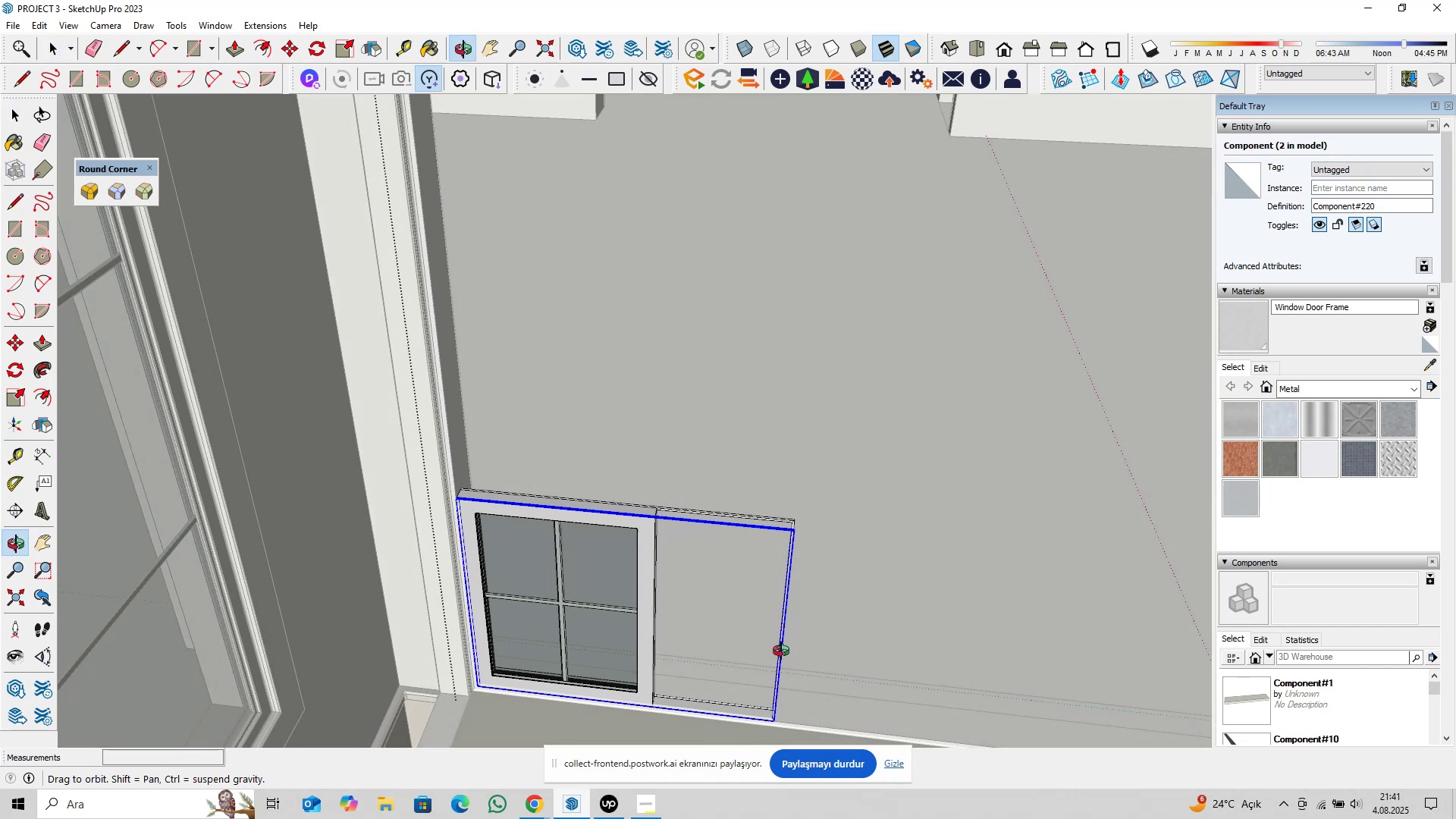 
hold_key(key=ShiftLeft, duration=0.46)
 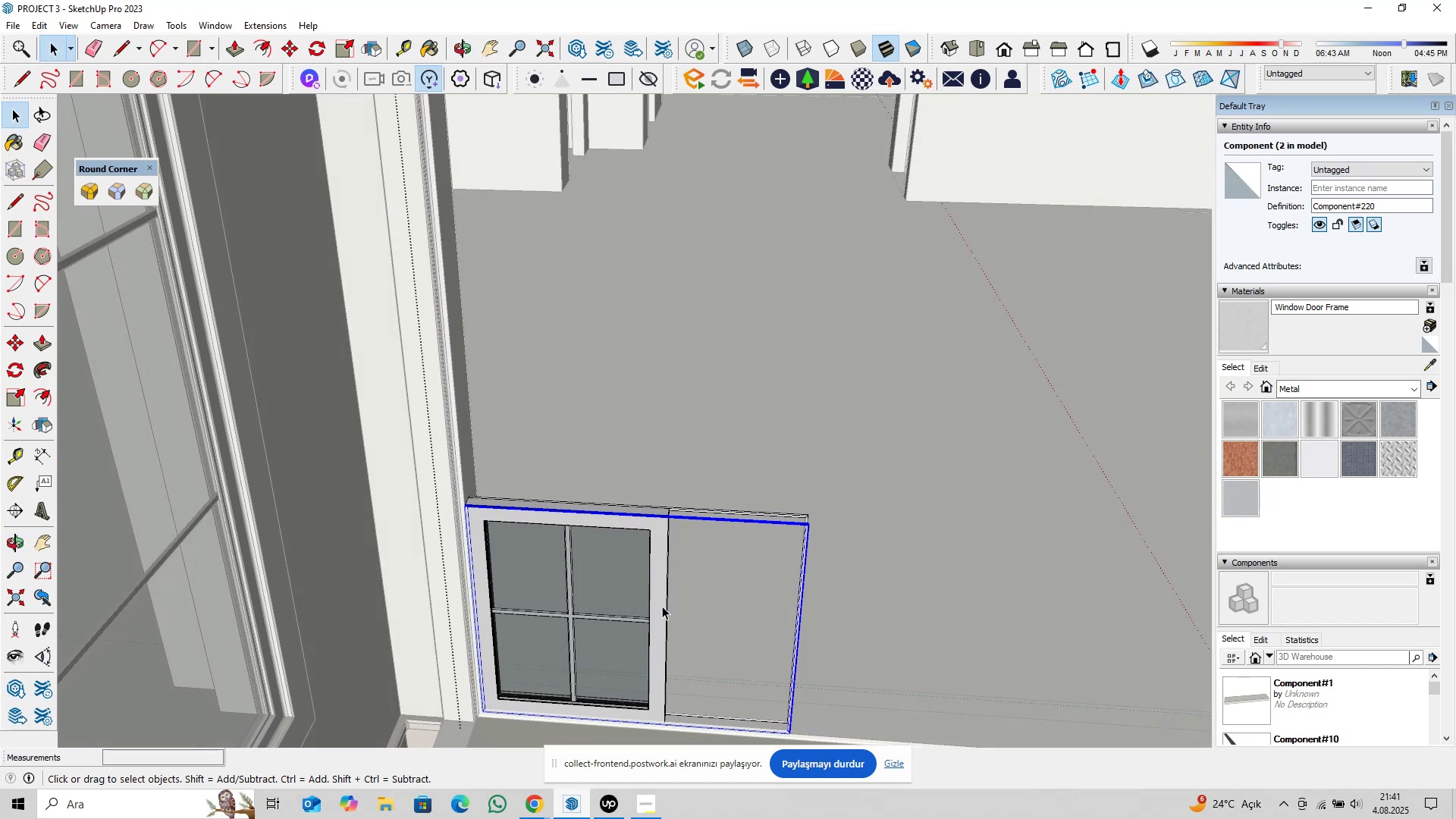 
double_click([662, 606])
 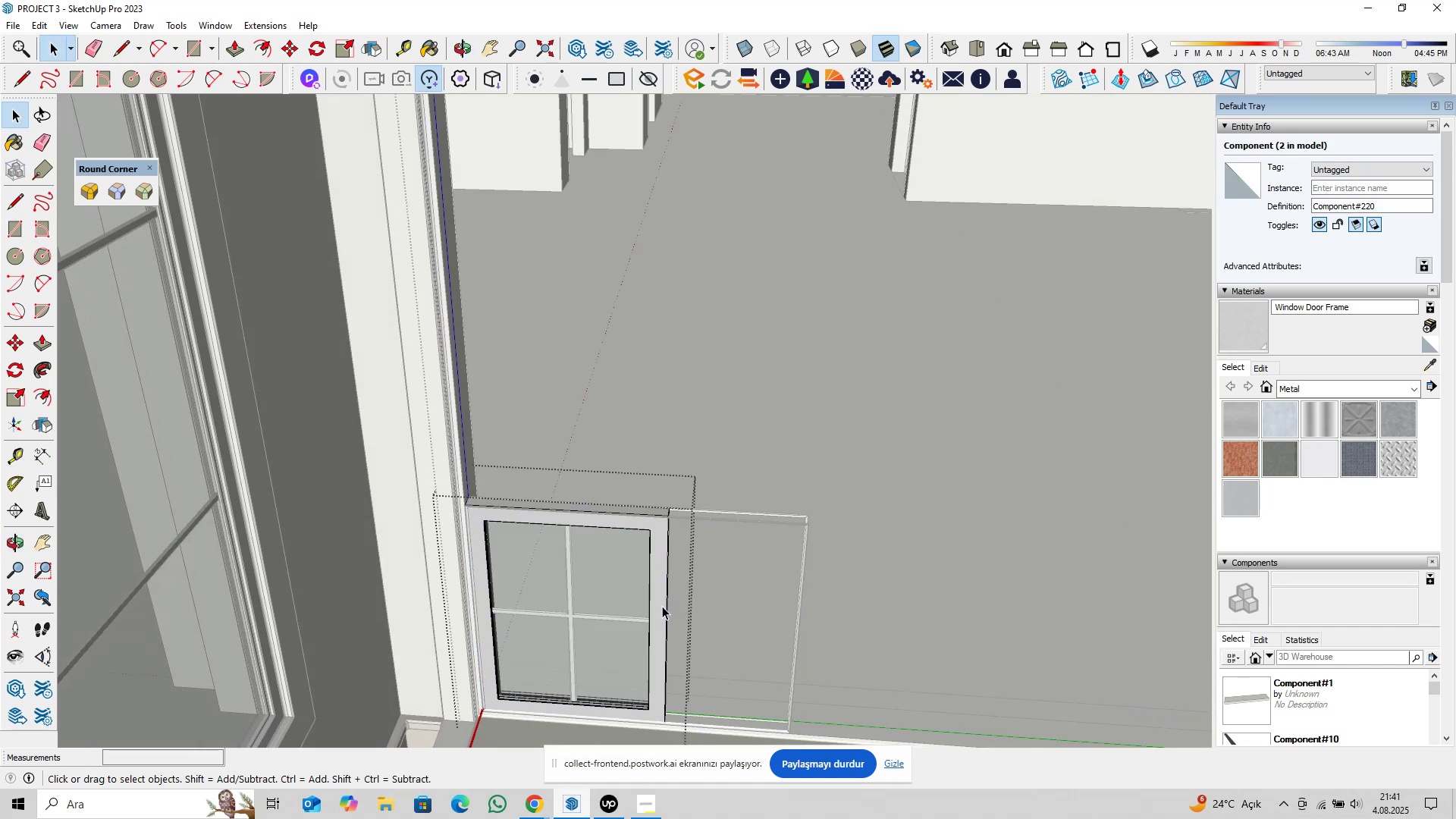 
triple_click([662, 606])
 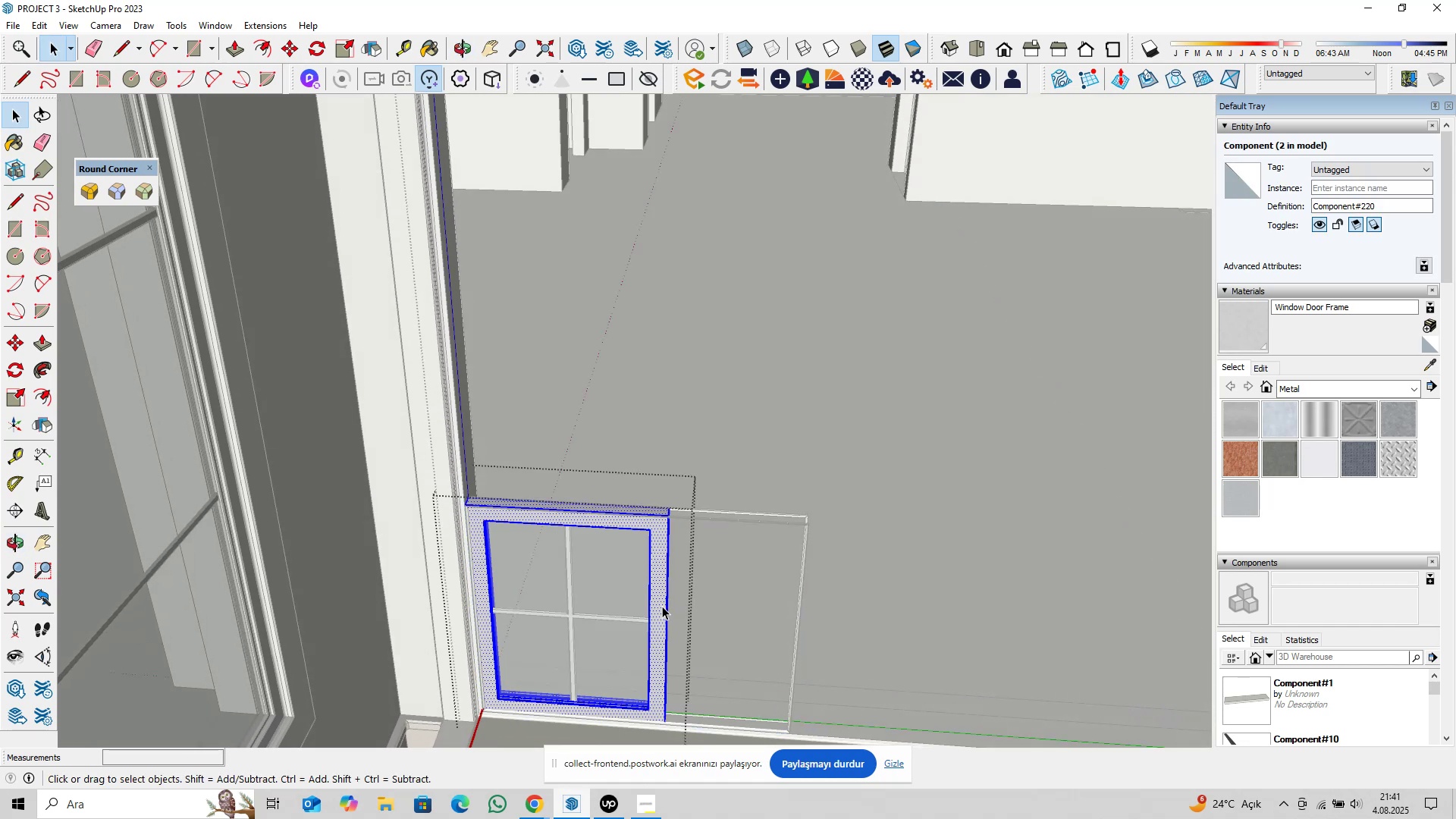 
triple_click([662, 606])
 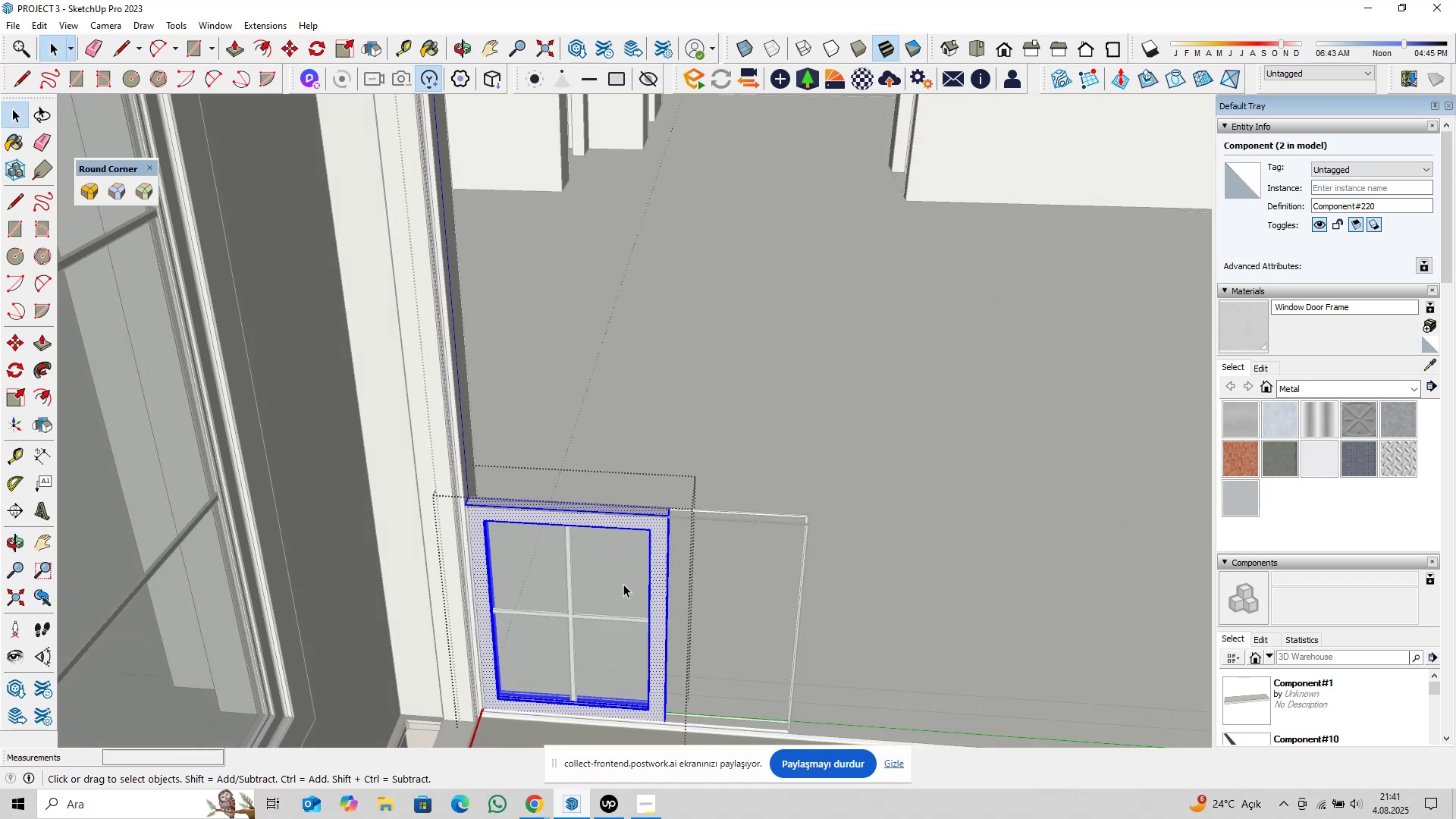 
scroll: coordinate [615, 603], scroll_direction: down, amount: 6.0
 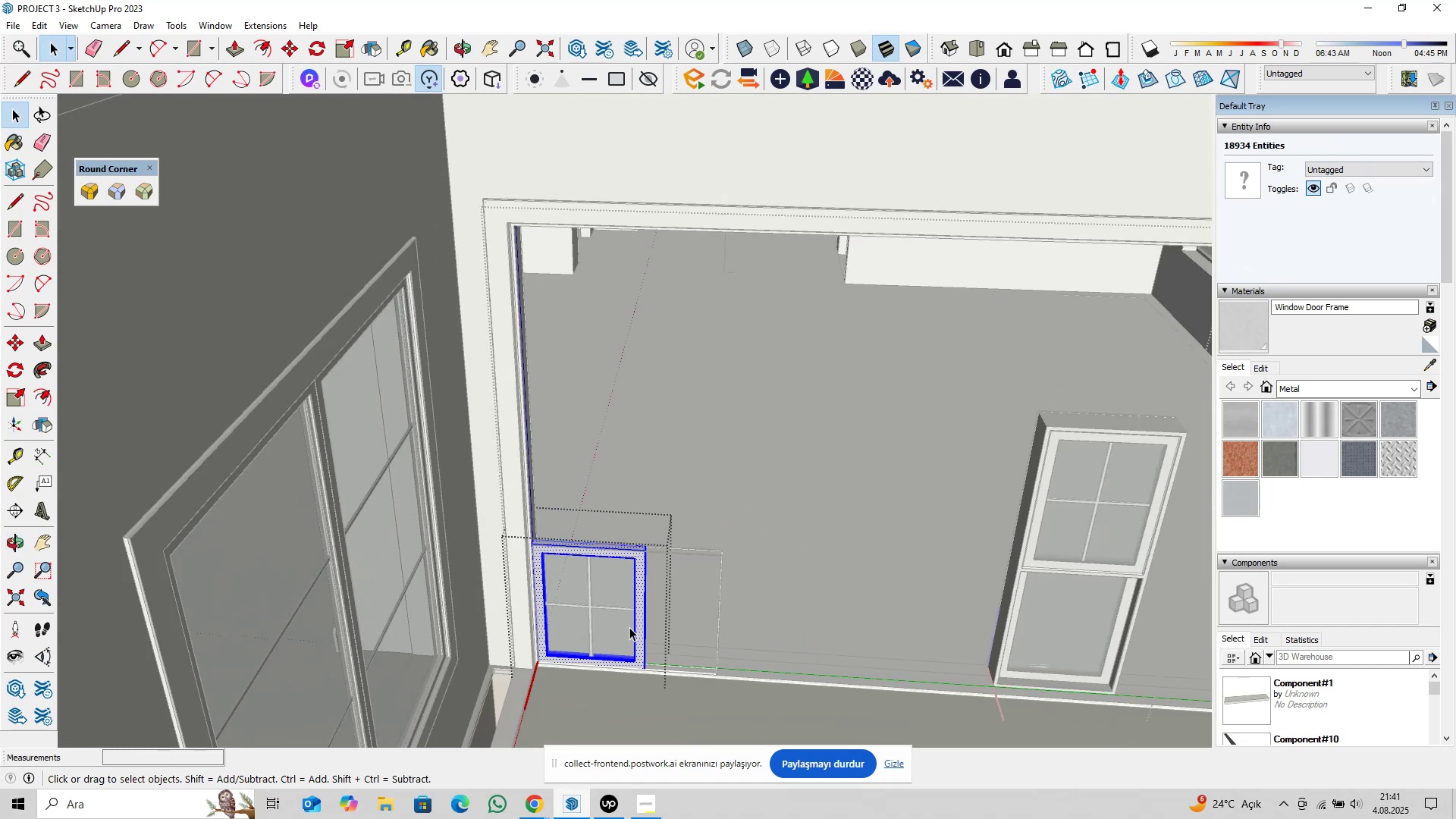 
hold_key(key=ShiftLeft, duration=0.43)
 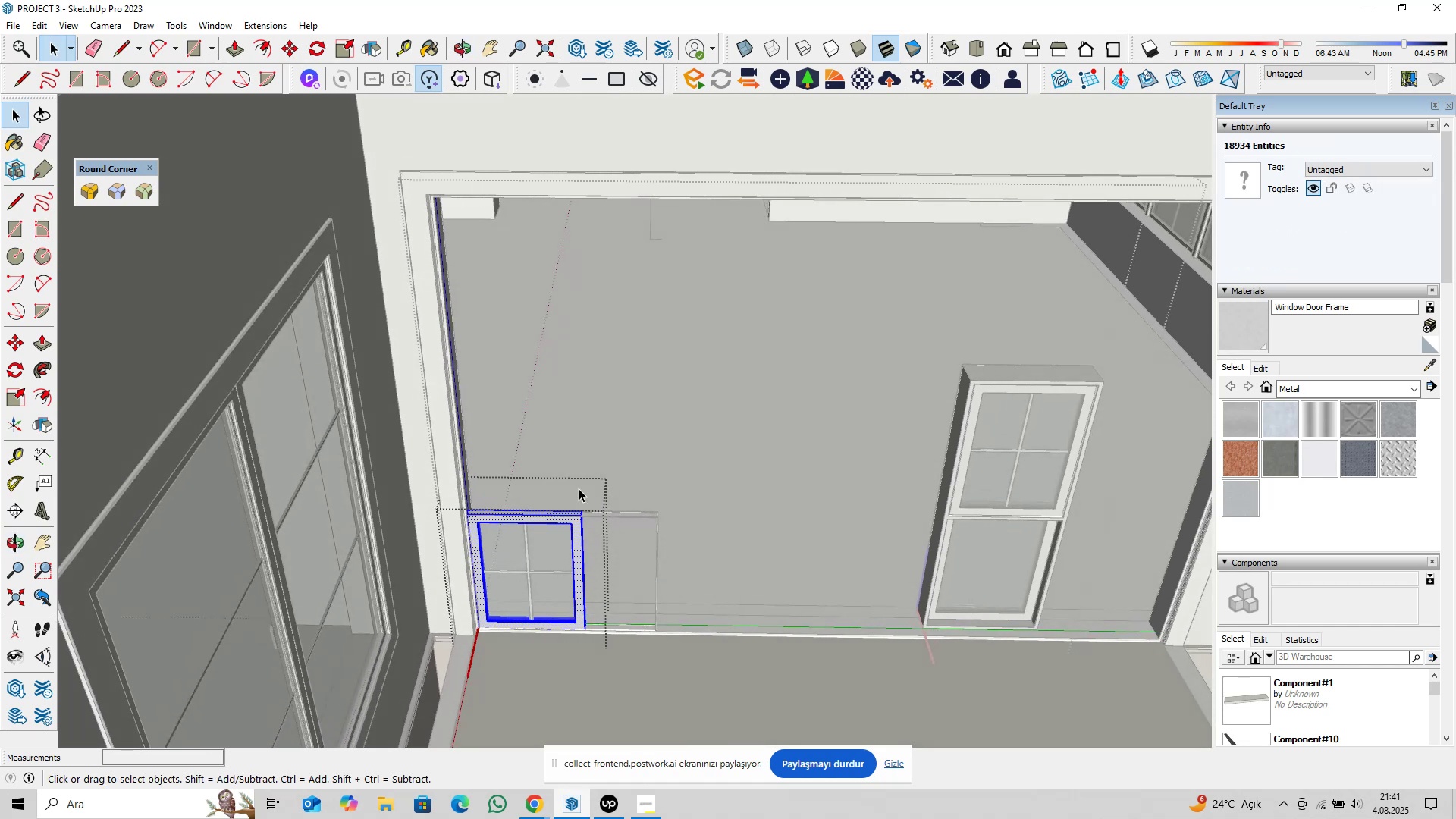 
left_click_drag(start_coordinate=[552, 465], to_coordinate=[666, 684])
 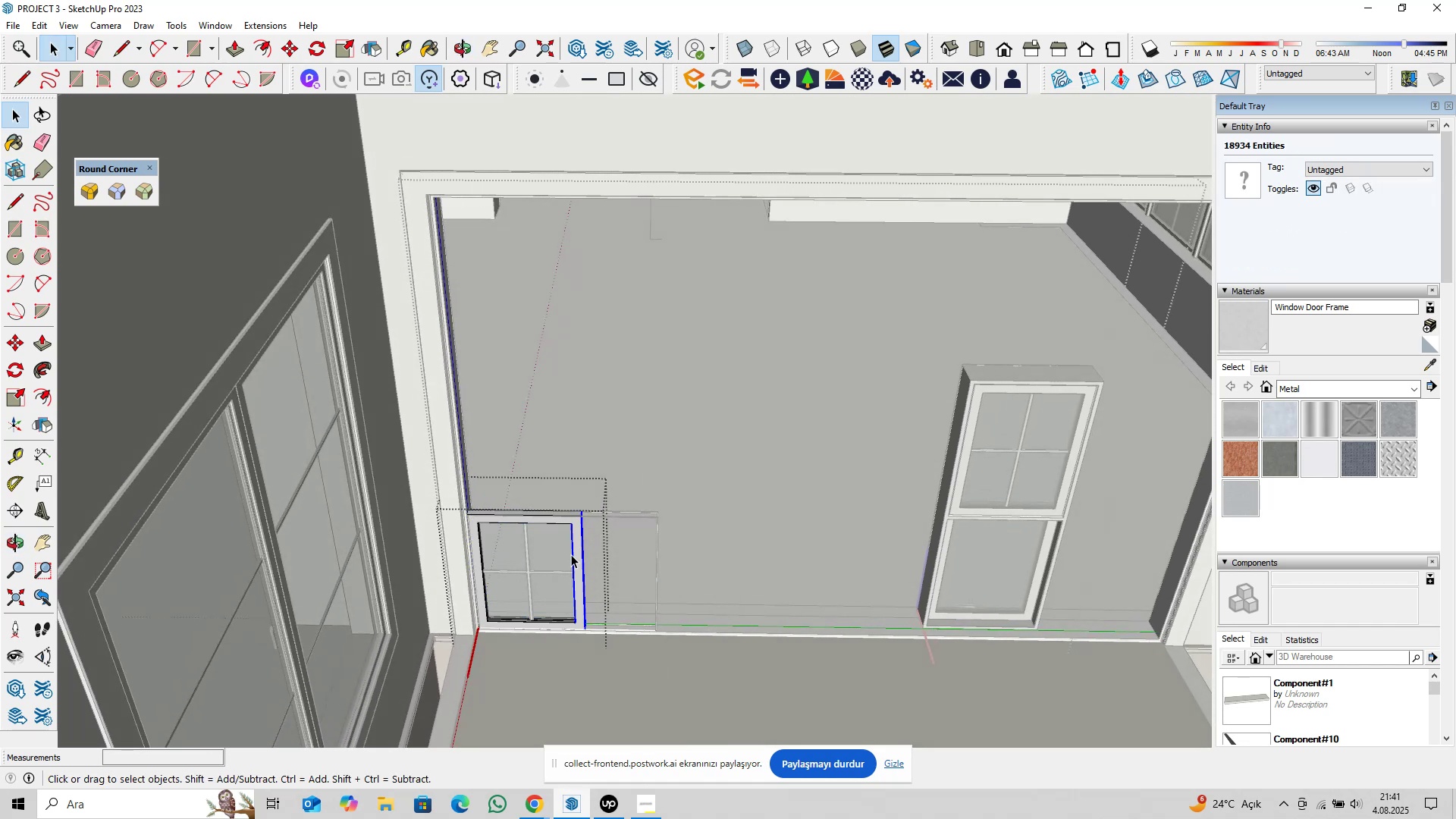 
scroll: coordinate [626, 539], scroll_direction: up, amount: 22.0
 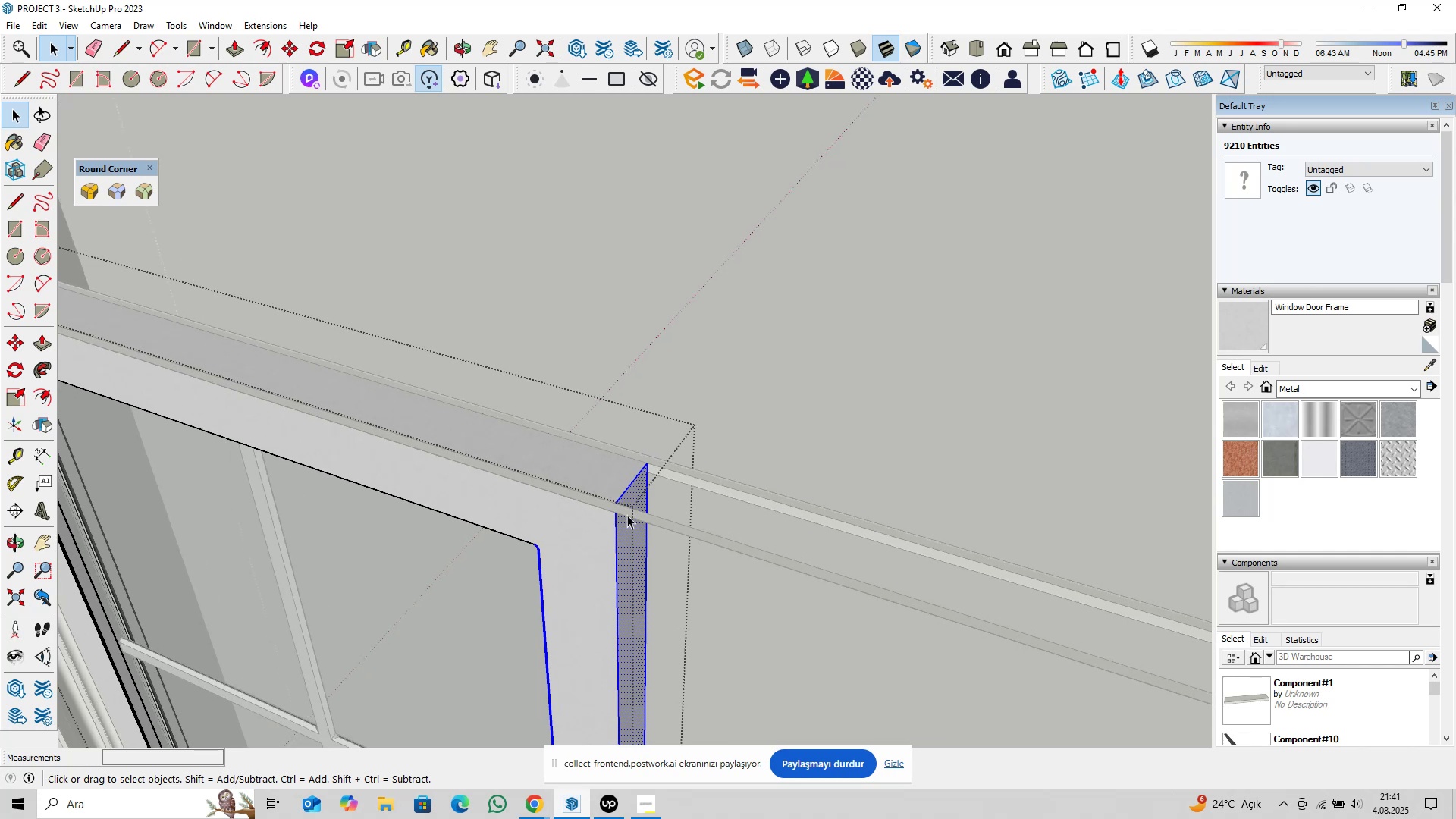 
key(M)
 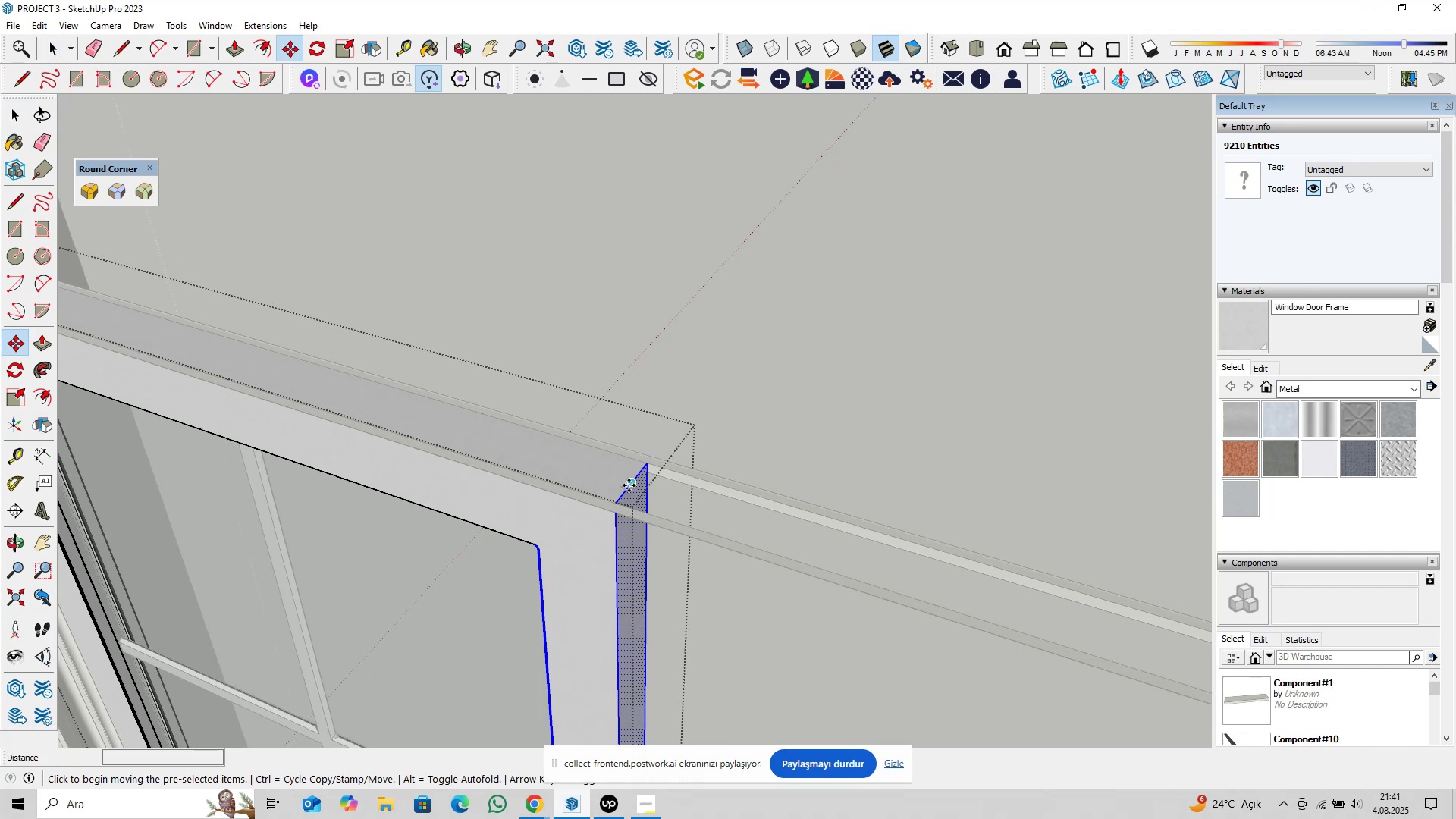 
left_click([629, 485])
 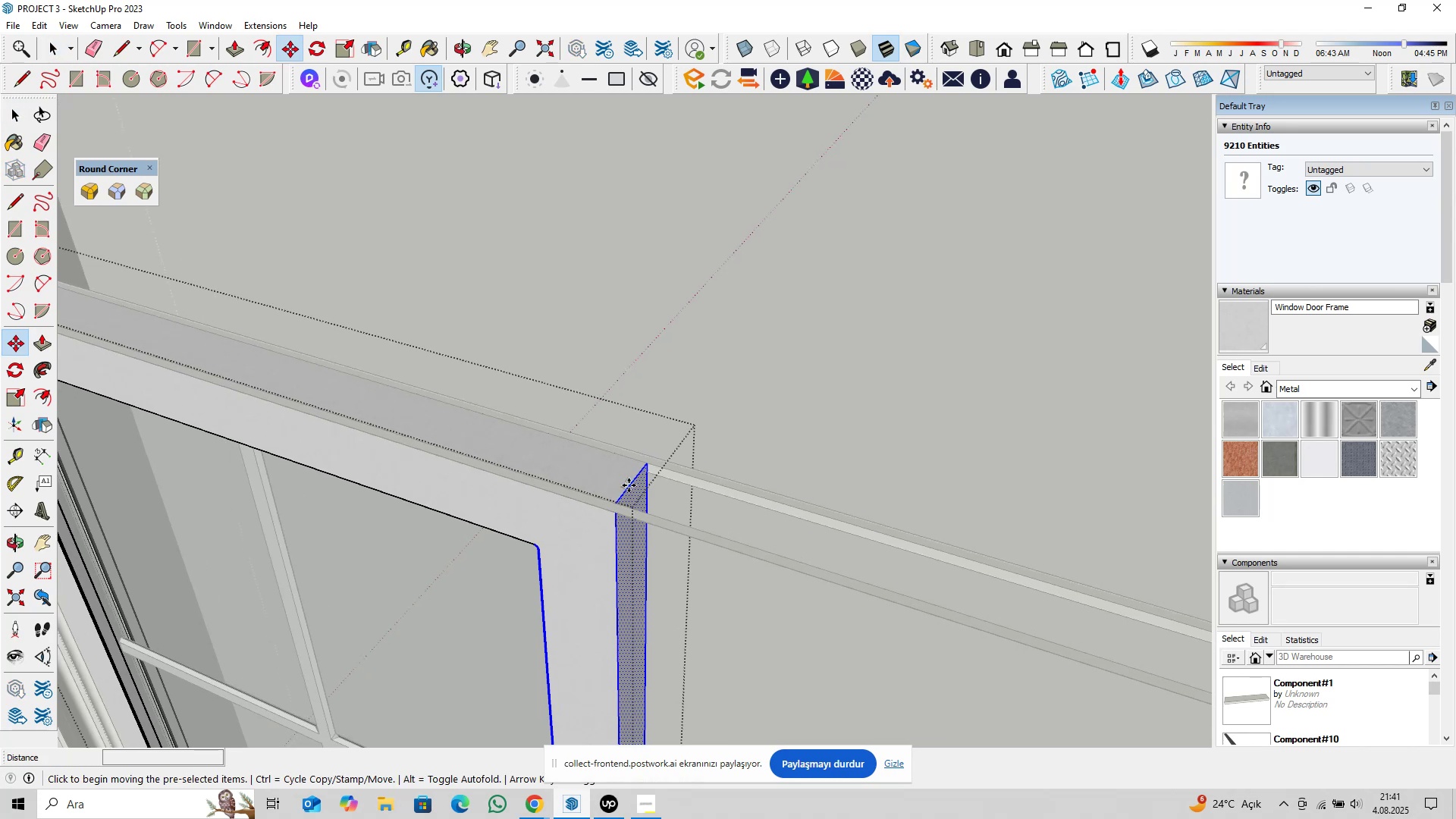 
key(ArrowLeft)
 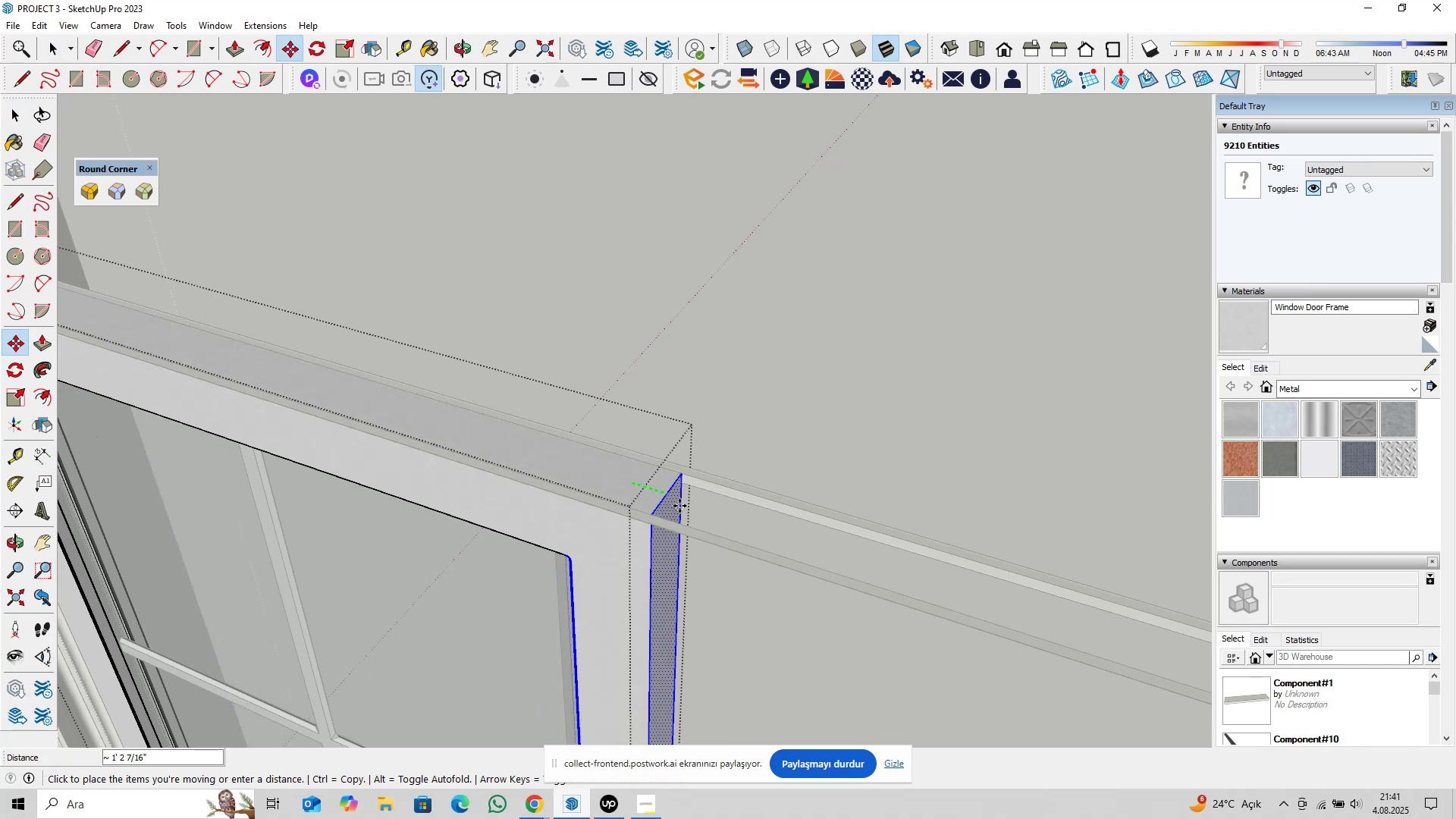 
scroll: coordinate [692, 508], scroll_direction: down, amount: 14.0
 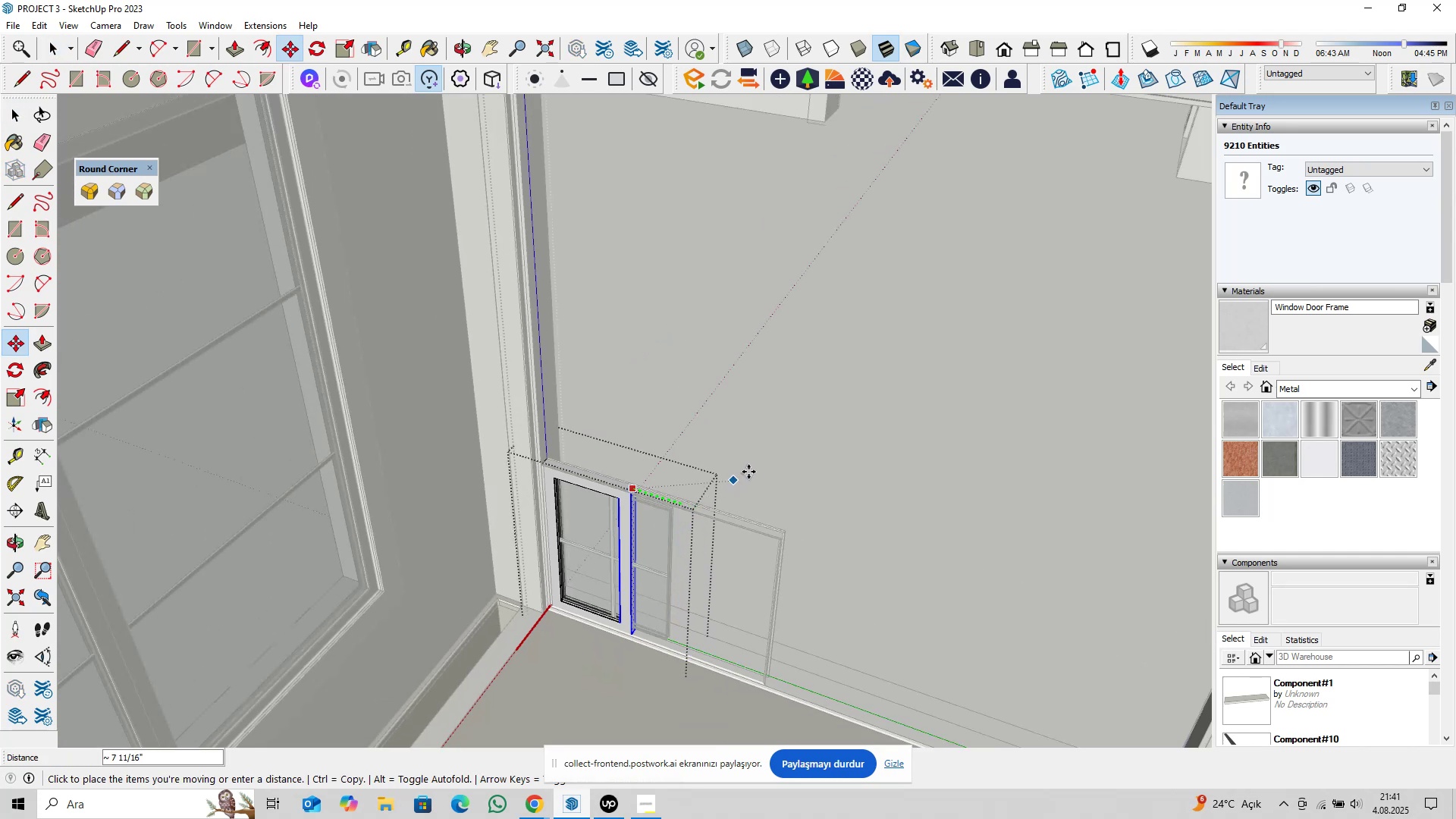 
hold_key(key=ShiftLeft, duration=0.77)
 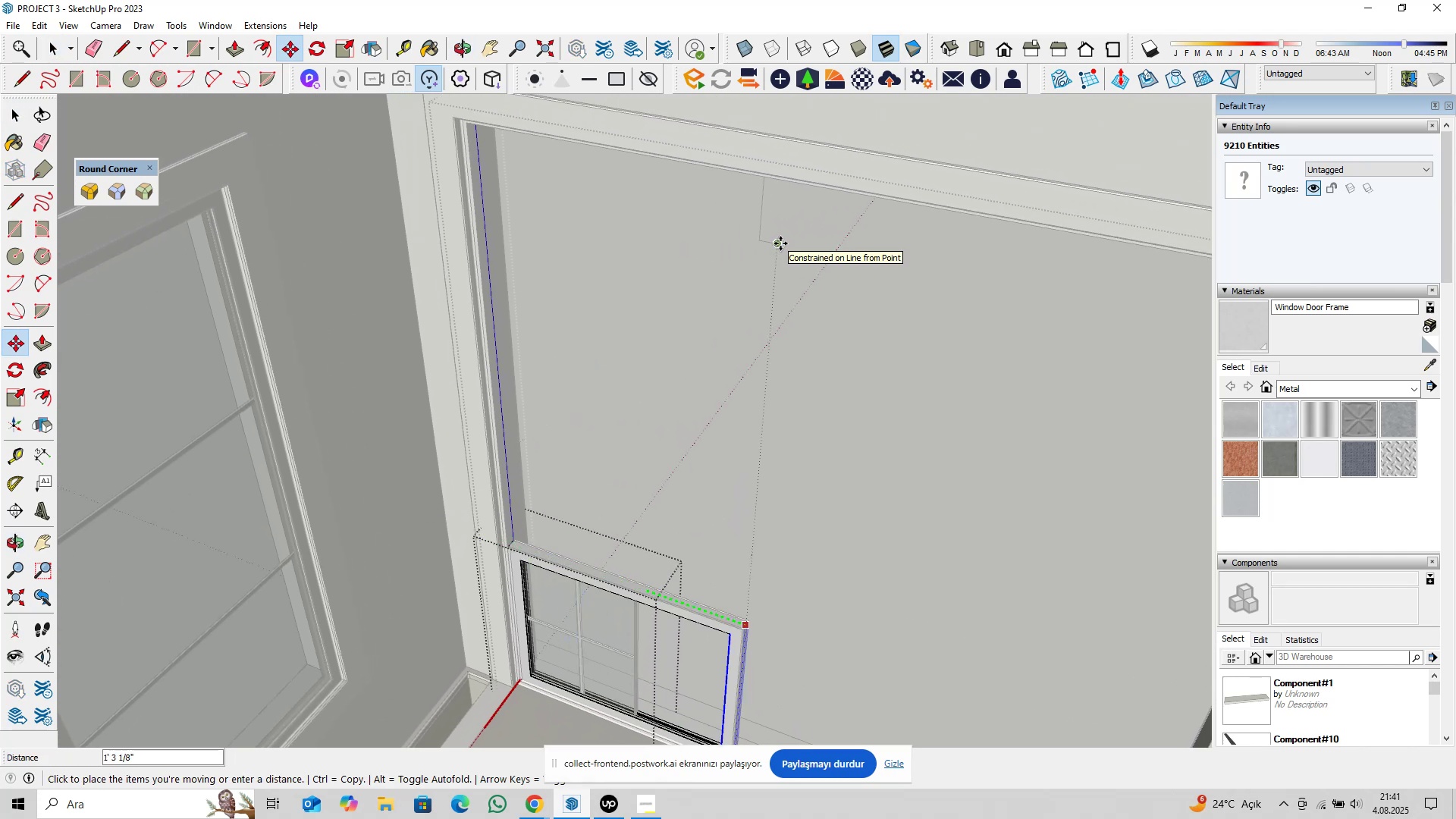 
left_click([780, 243])
 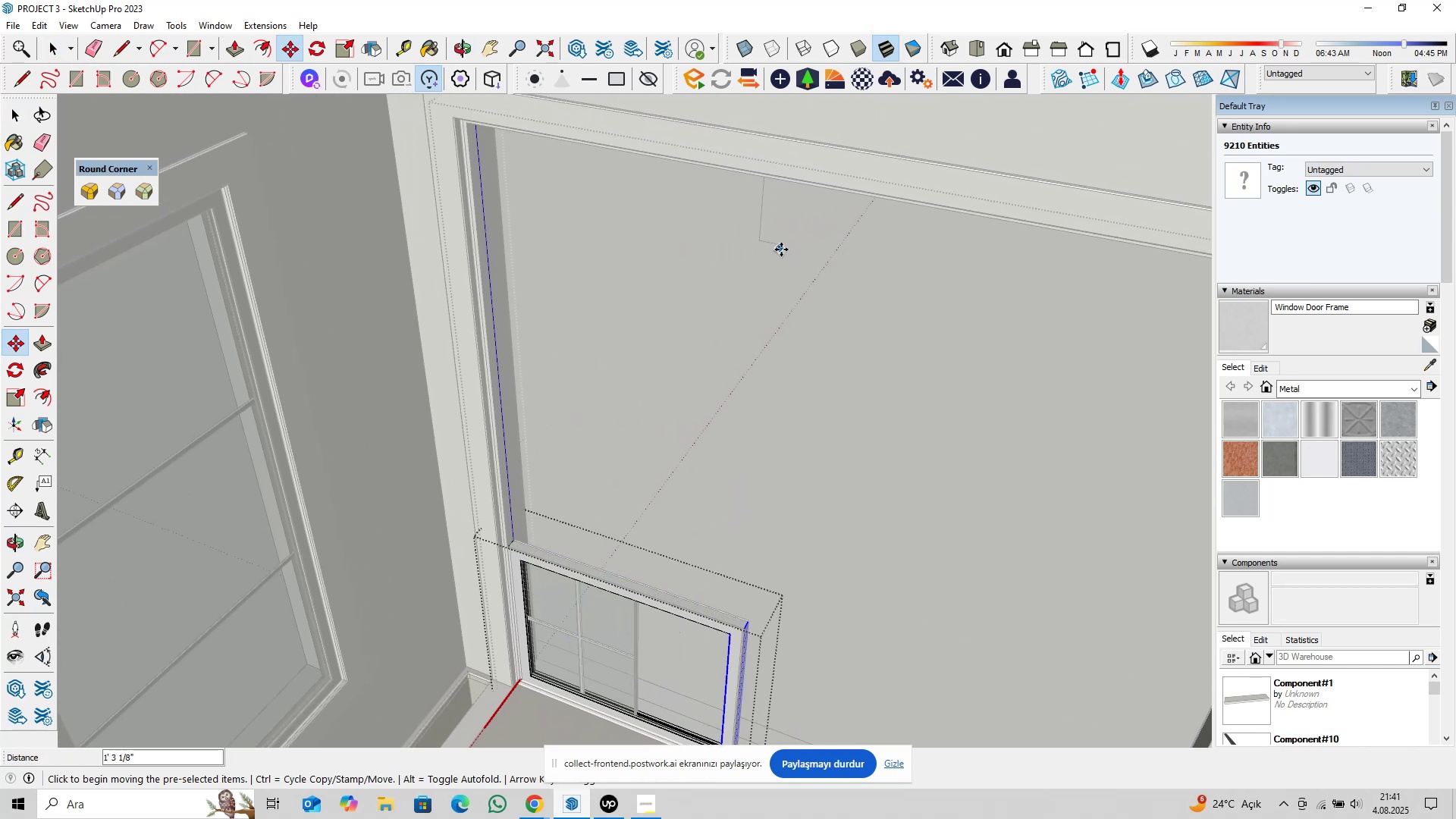 
key(Space)
 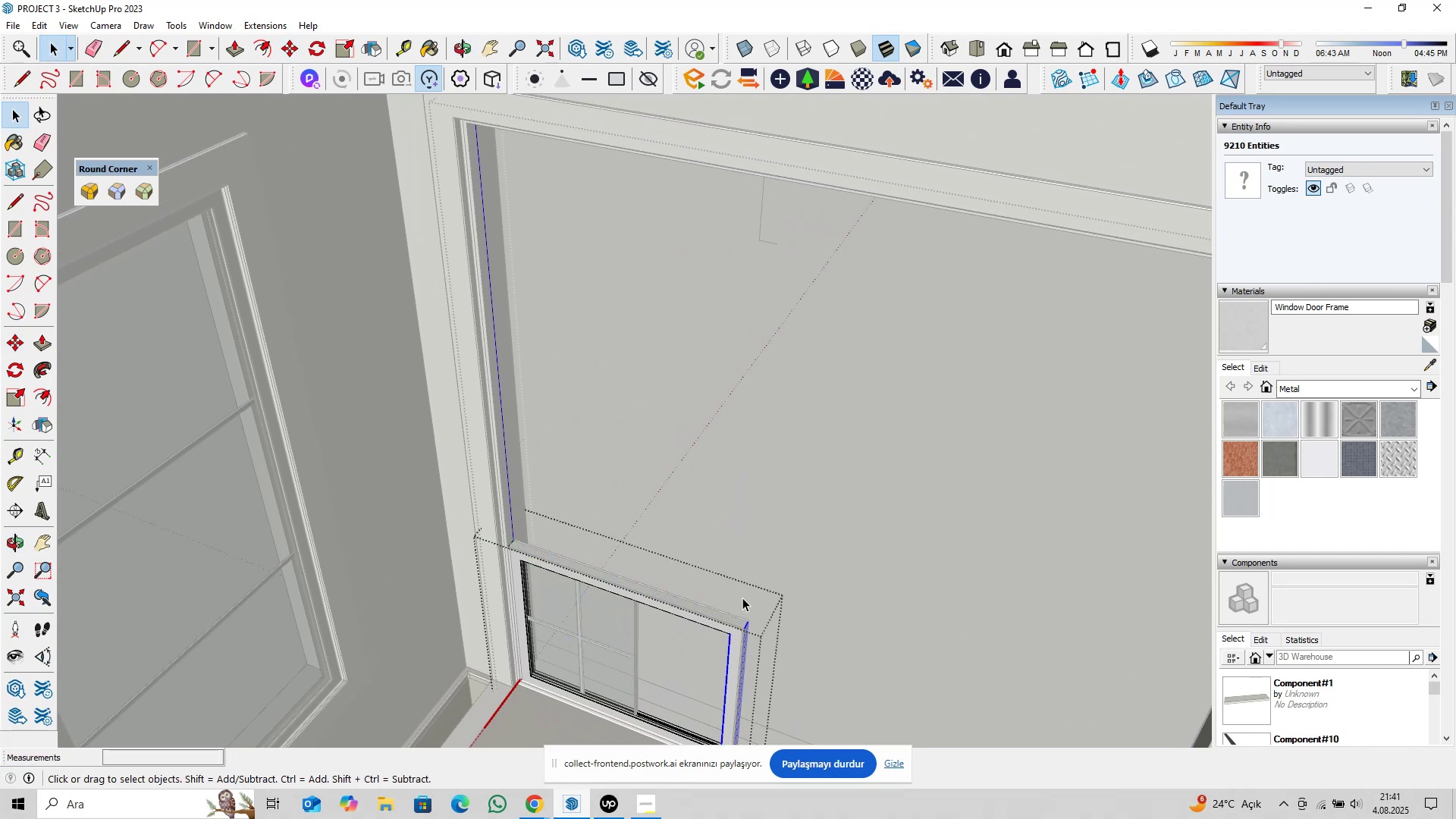 
scroll: coordinate [733, 639], scroll_direction: up, amount: 10.0
 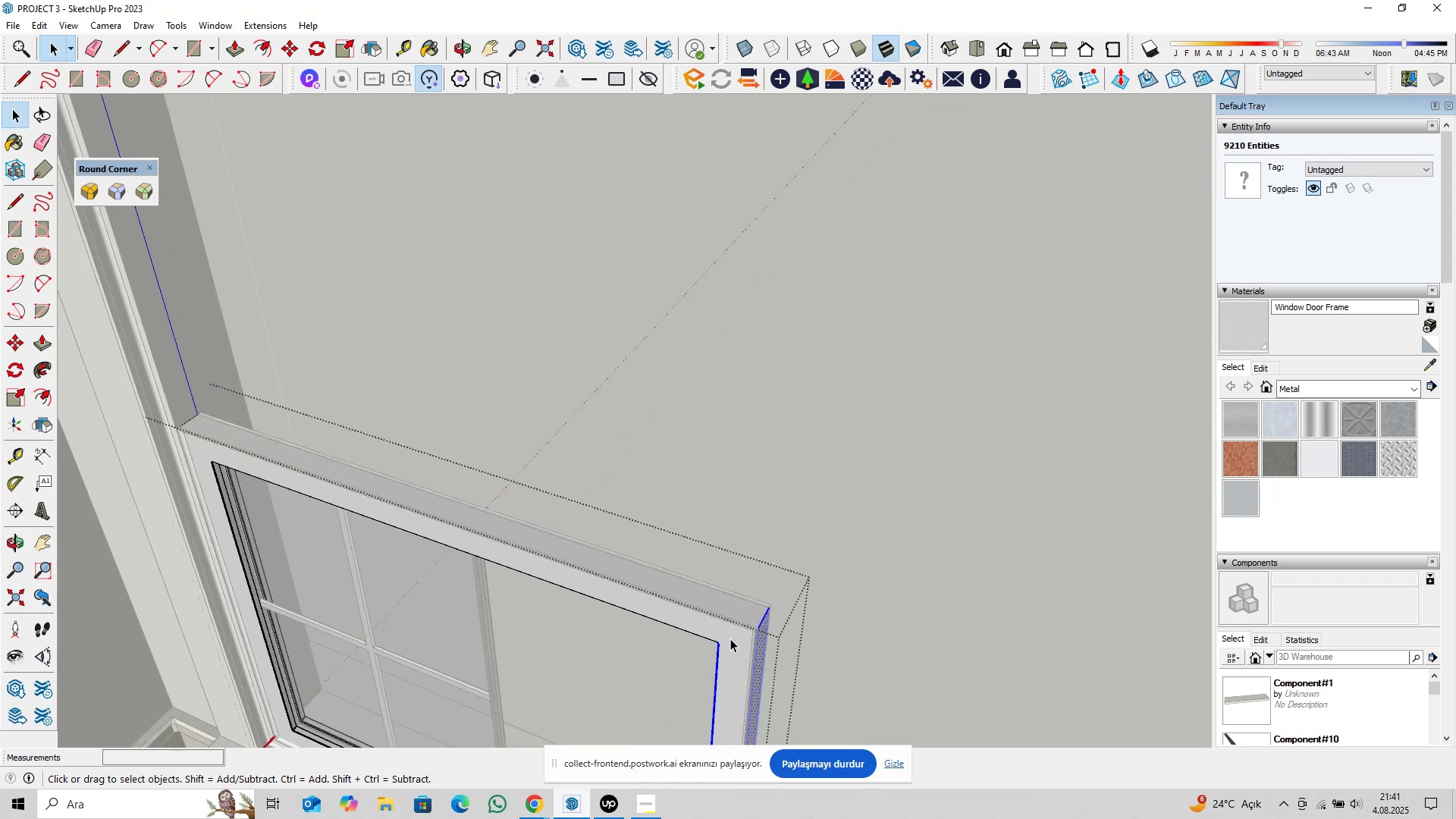 
hold_key(key=ShiftLeft, duration=0.32)
 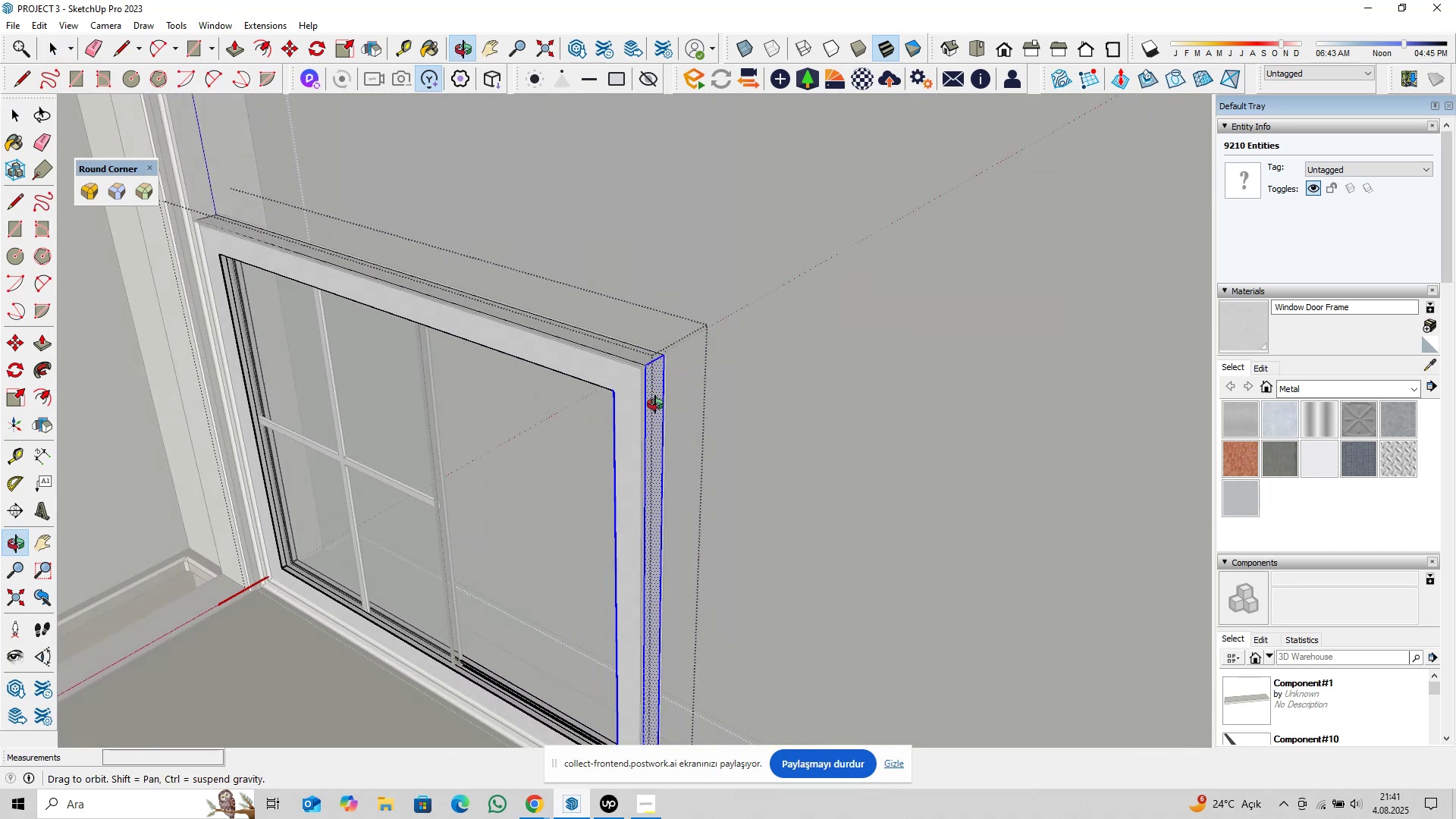 
hold_key(key=ShiftLeft, duration=0.52)
 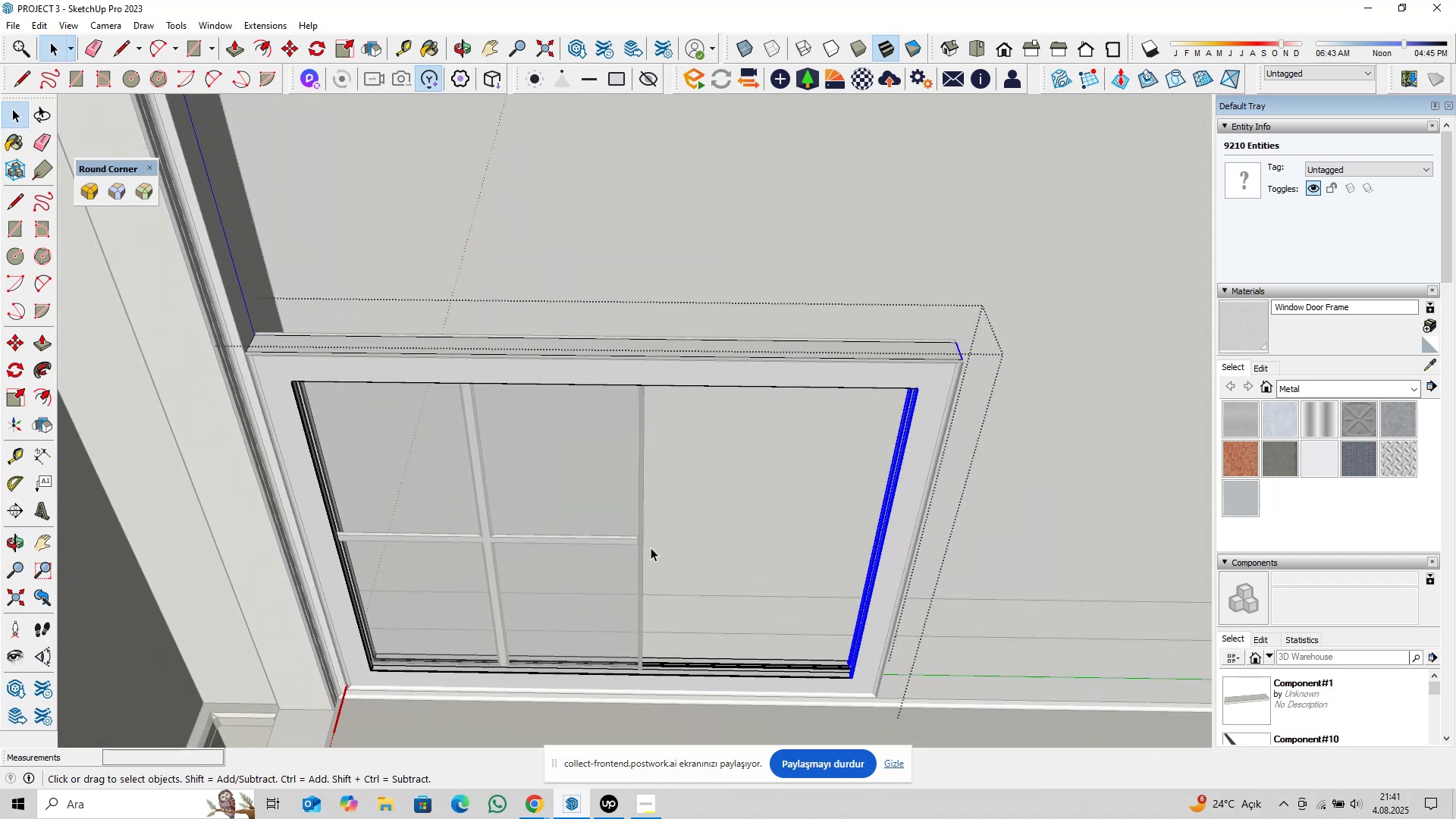 
scroll: coordinate [644, 549], scroll_direction: up, amount: 5.0
 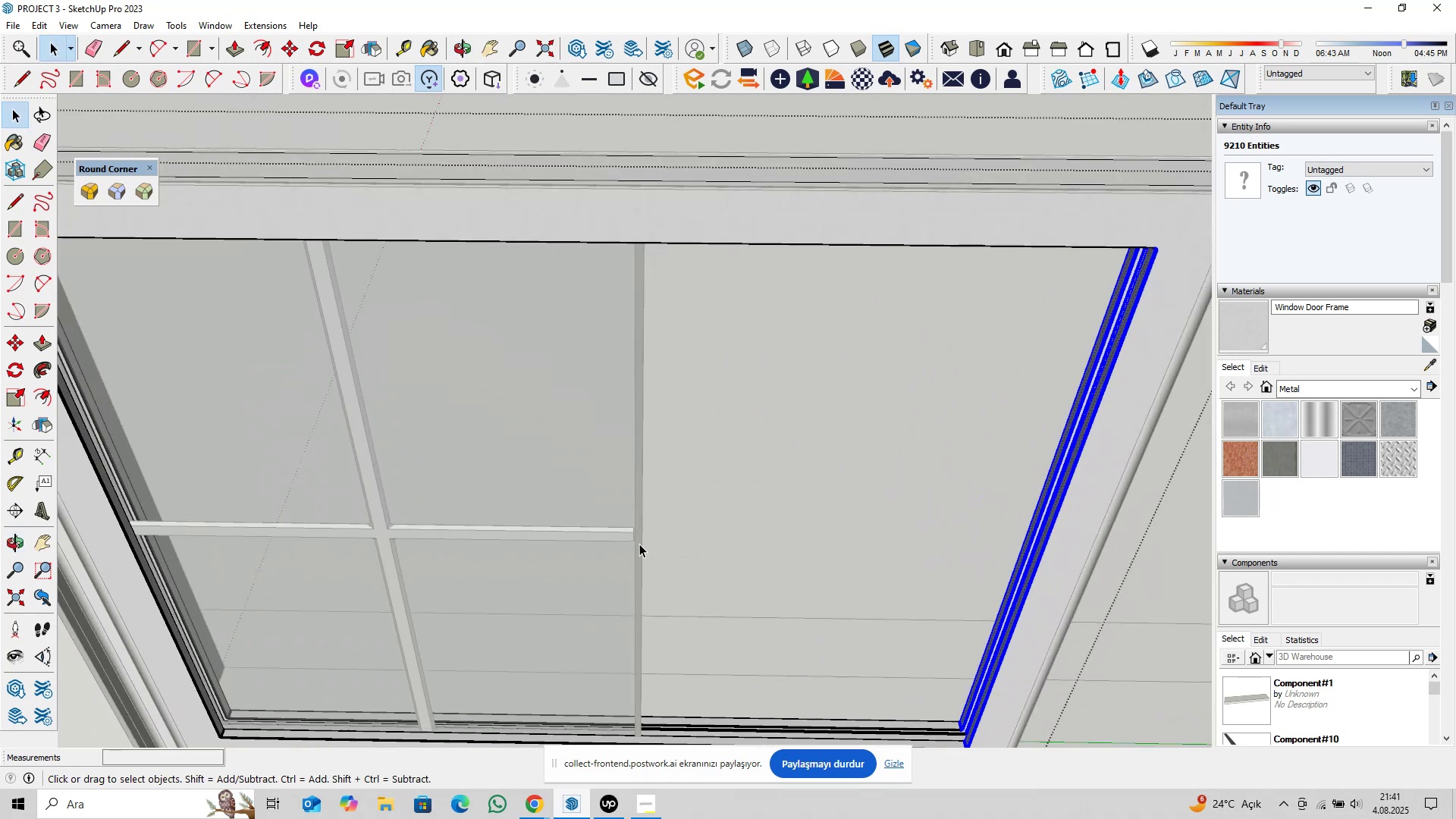 
key(Escape)
 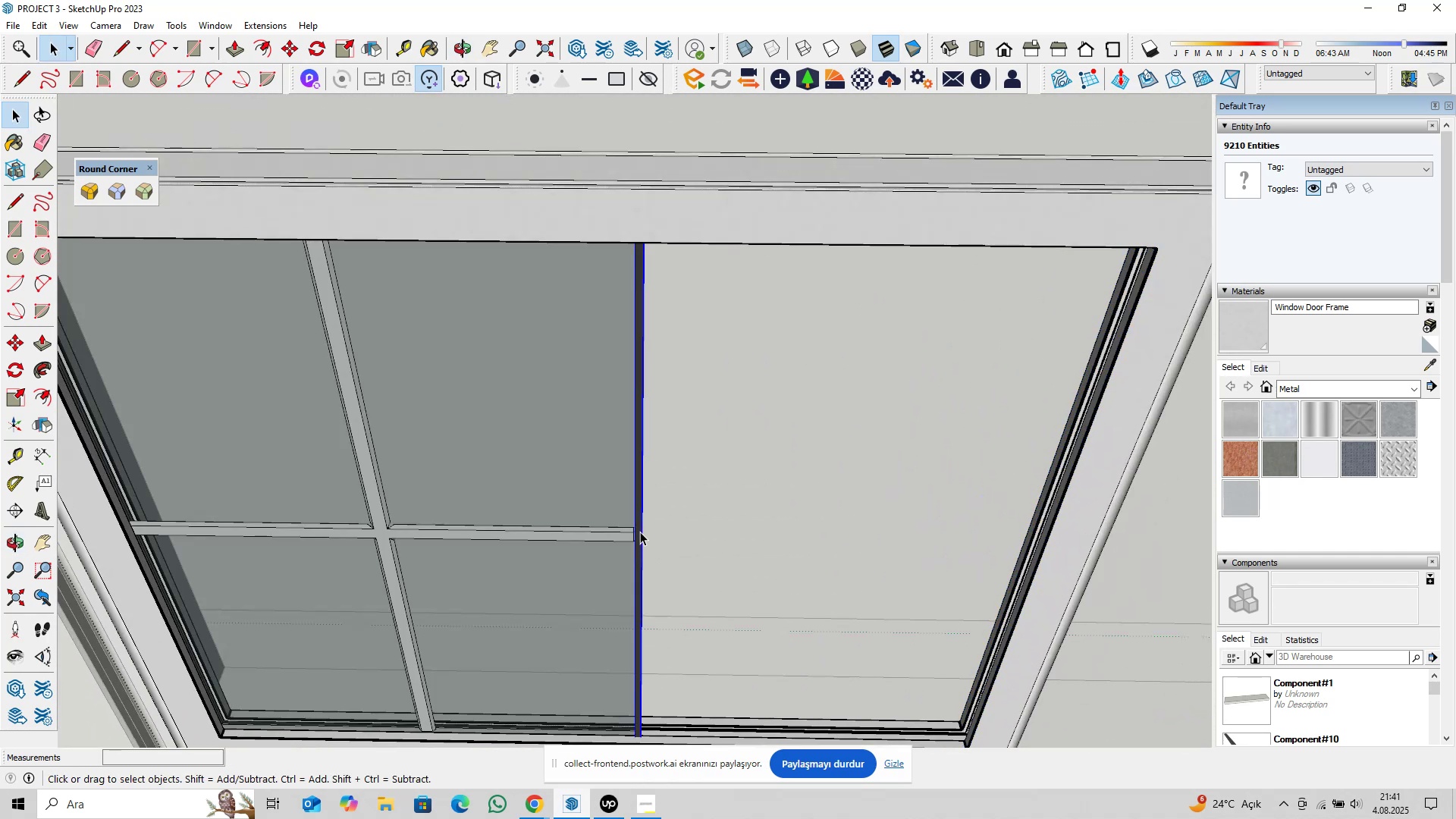 
double_click([640, 532])
 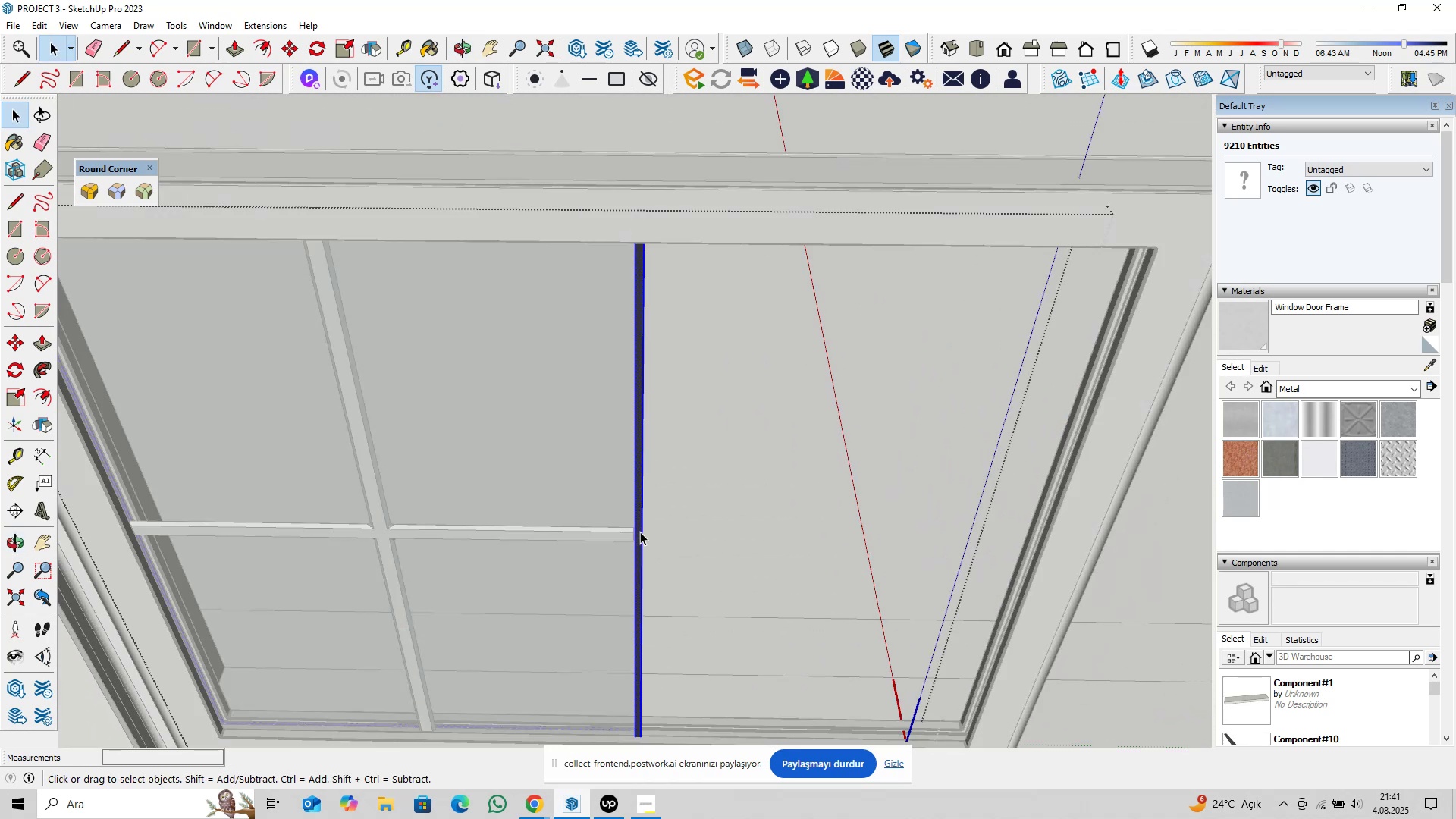 
triple_click([640, 532])
 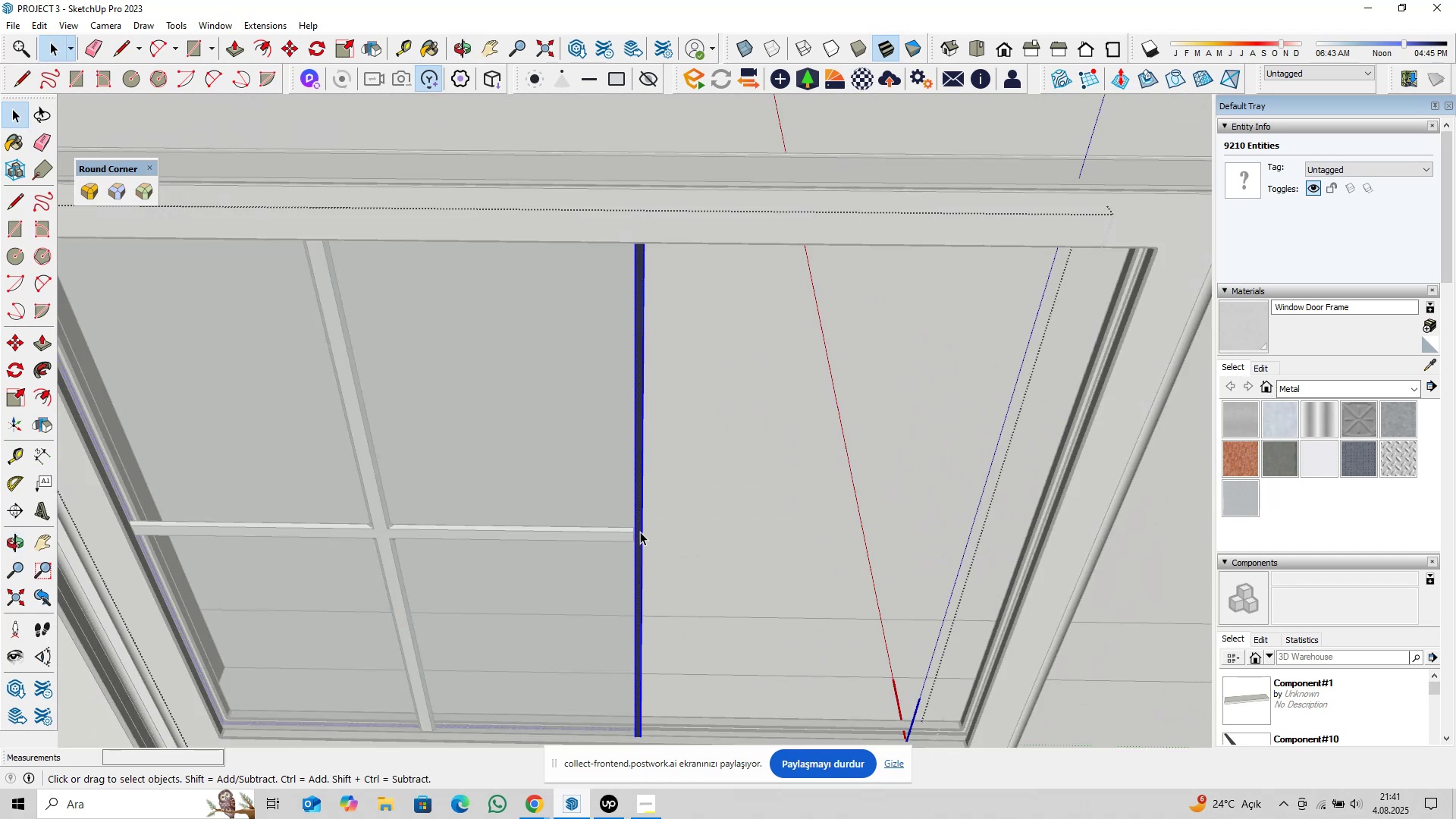 
triple_click([640, 532])
 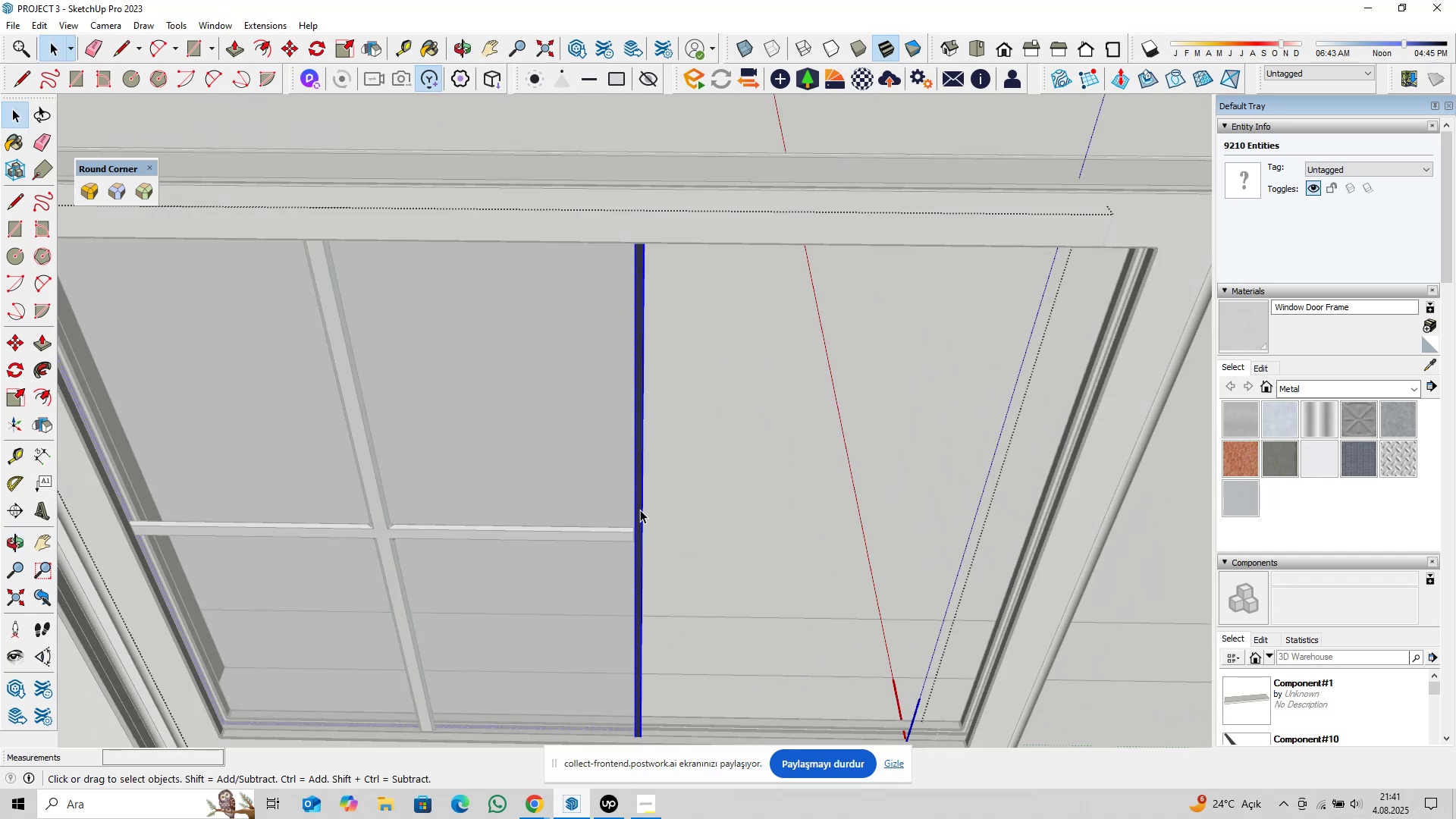 
scroll: coordinate [639, 500], scroll_direction: down, amount: 6.0
 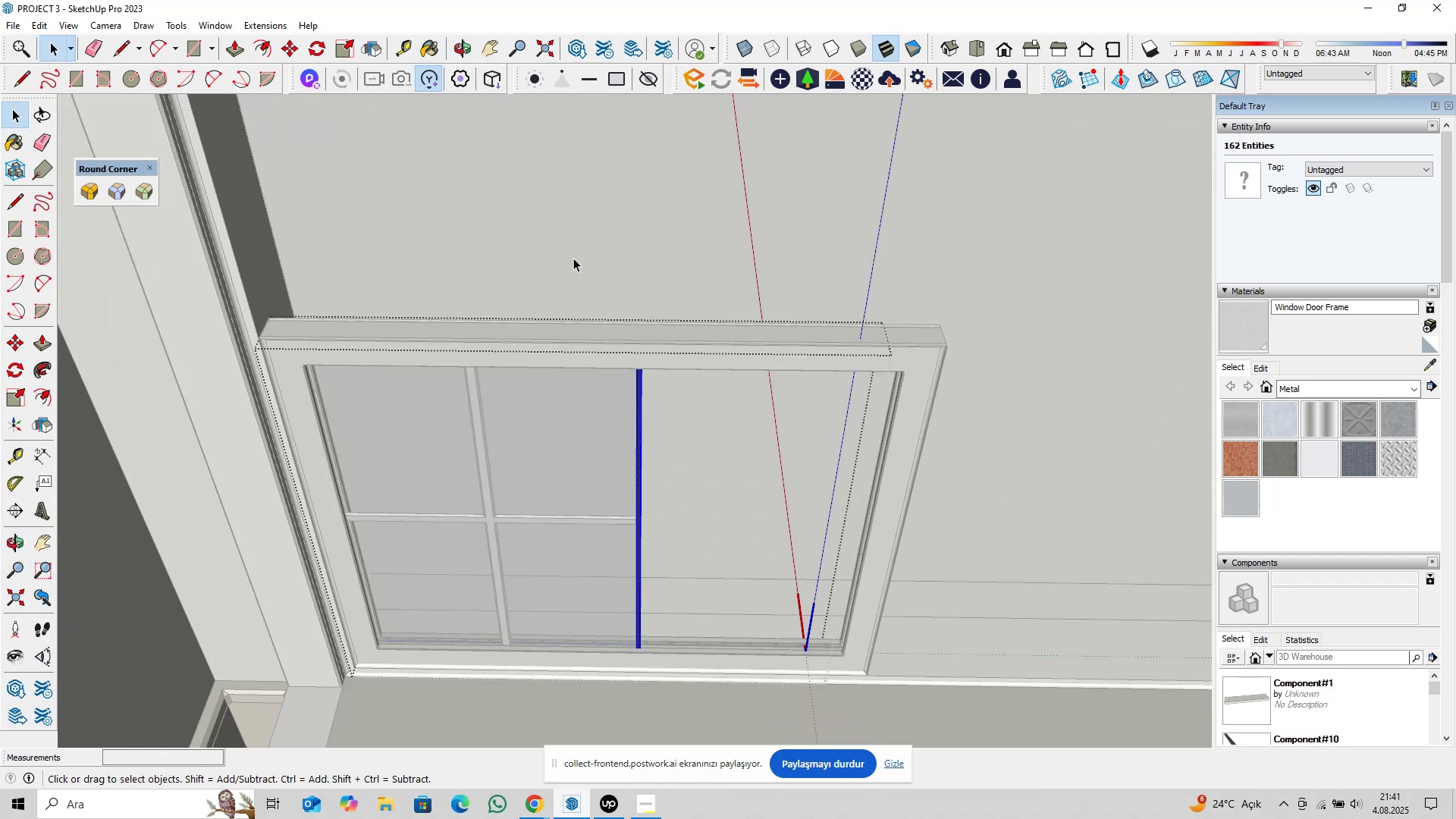 
left_click_drag(start_coordinate=[572, 230], to_coordinate=[705, 740])
 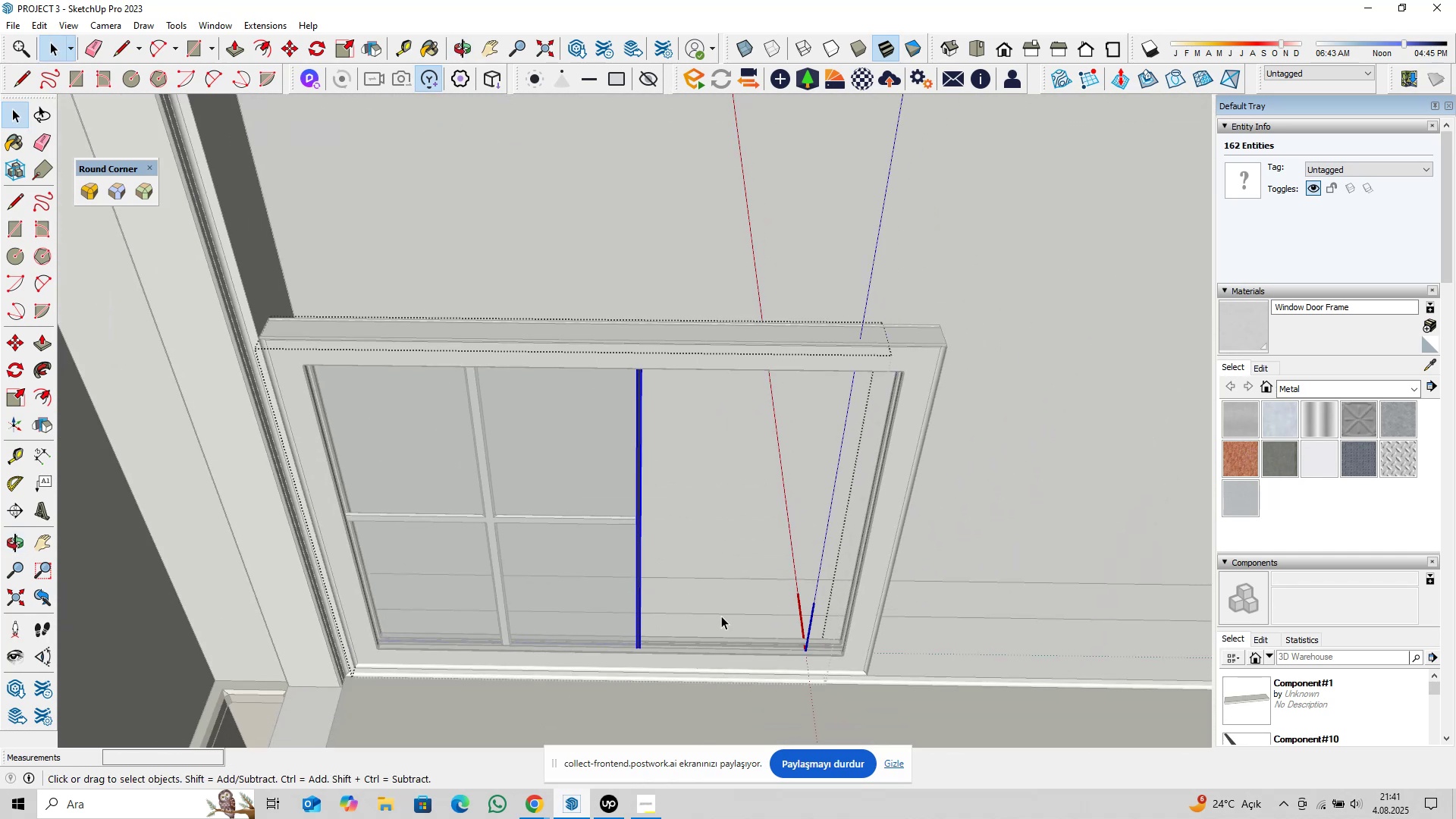 
key(M)
 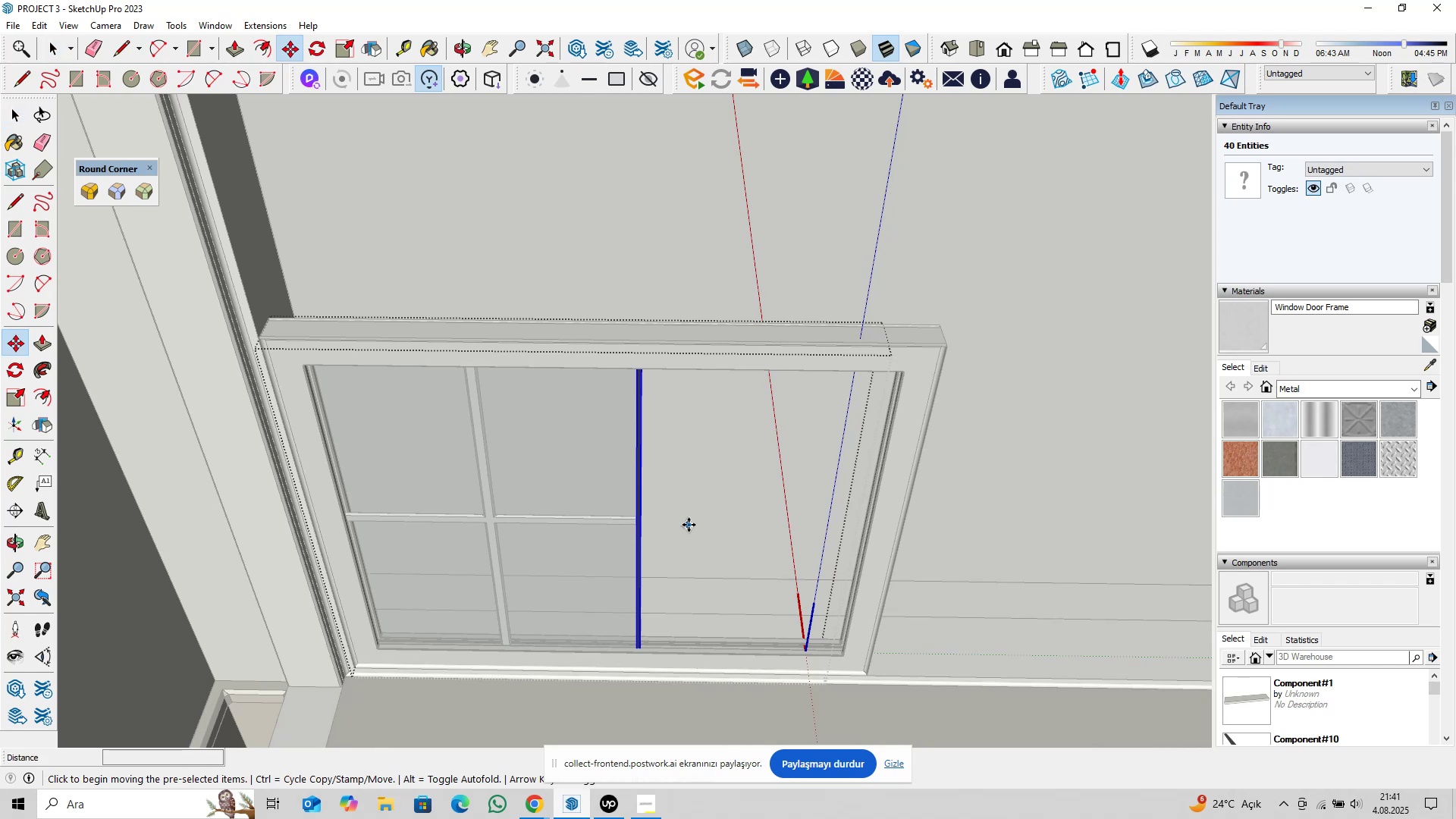 
left_click([689, 525])
 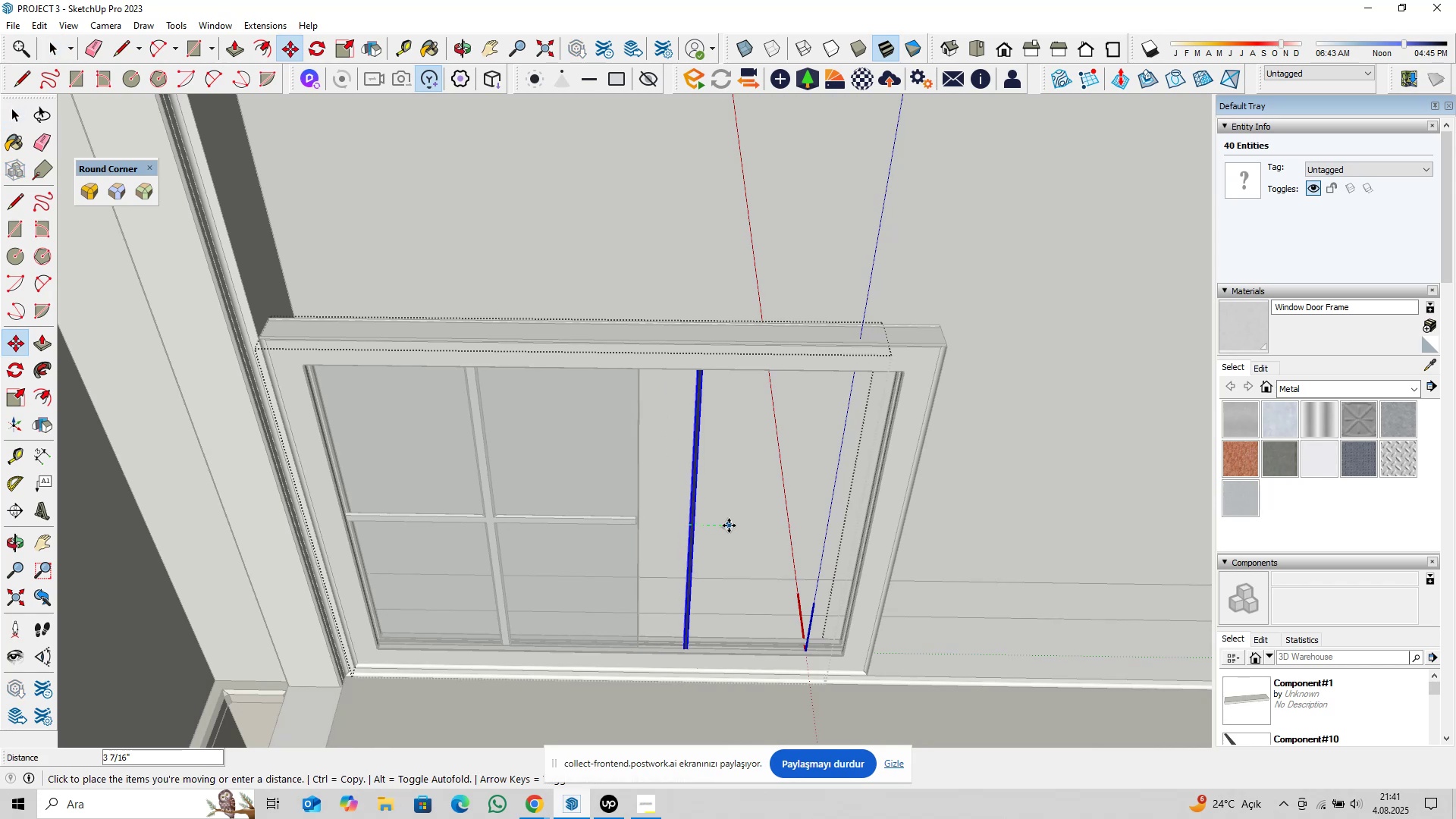 
type(1@3 125)
 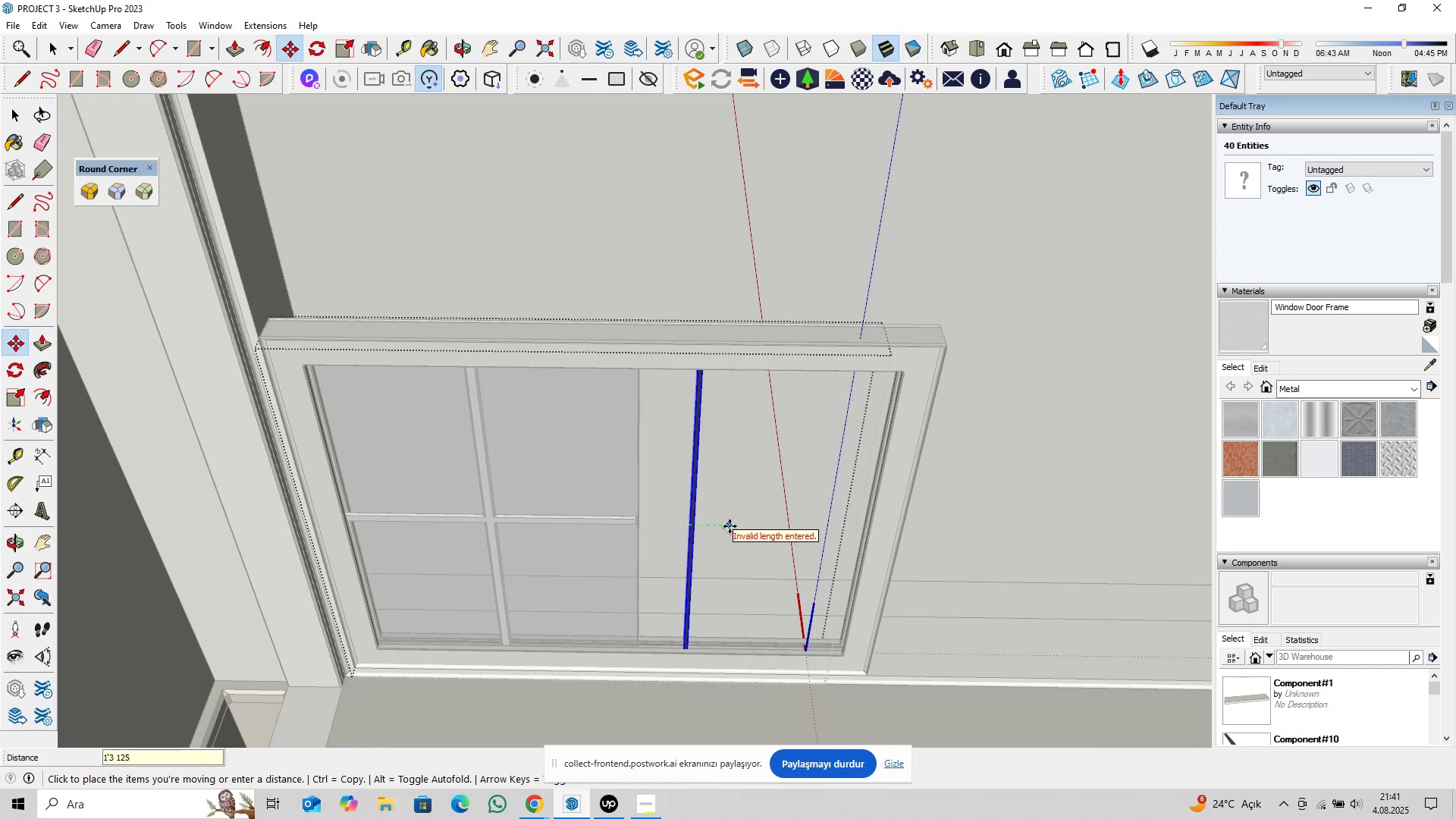 
 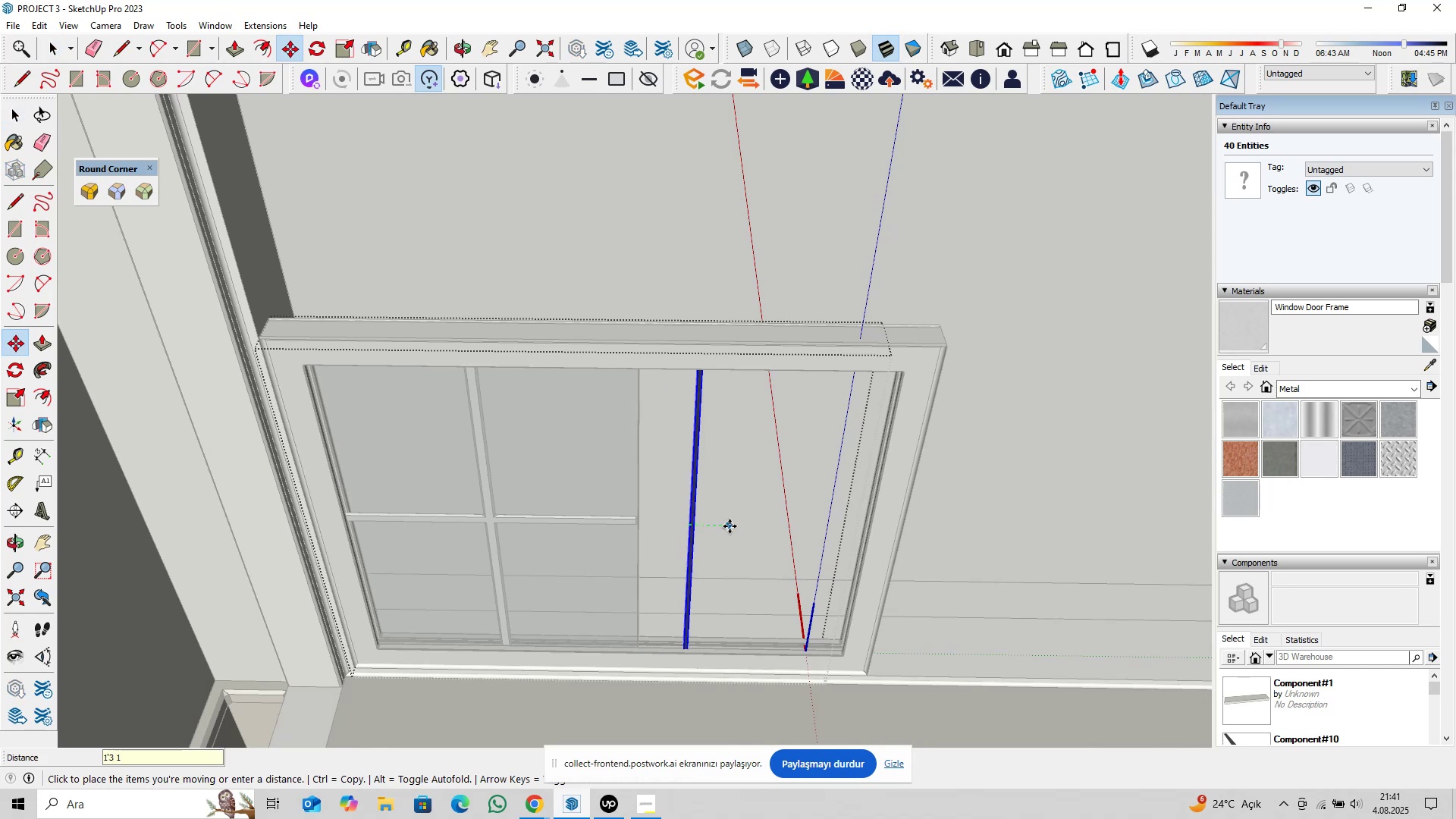 
key(Enter)
 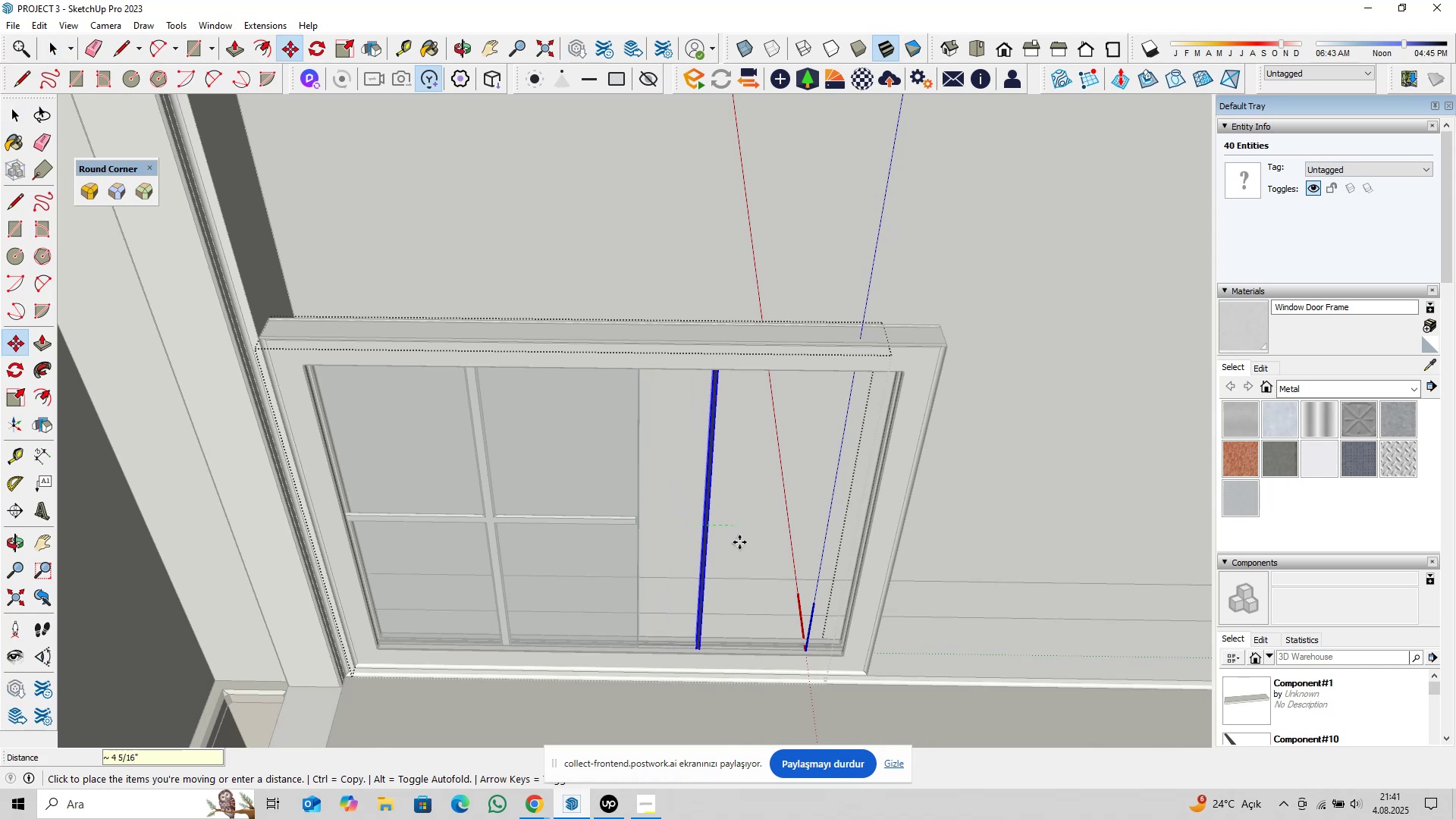 
type(1@3,125)
 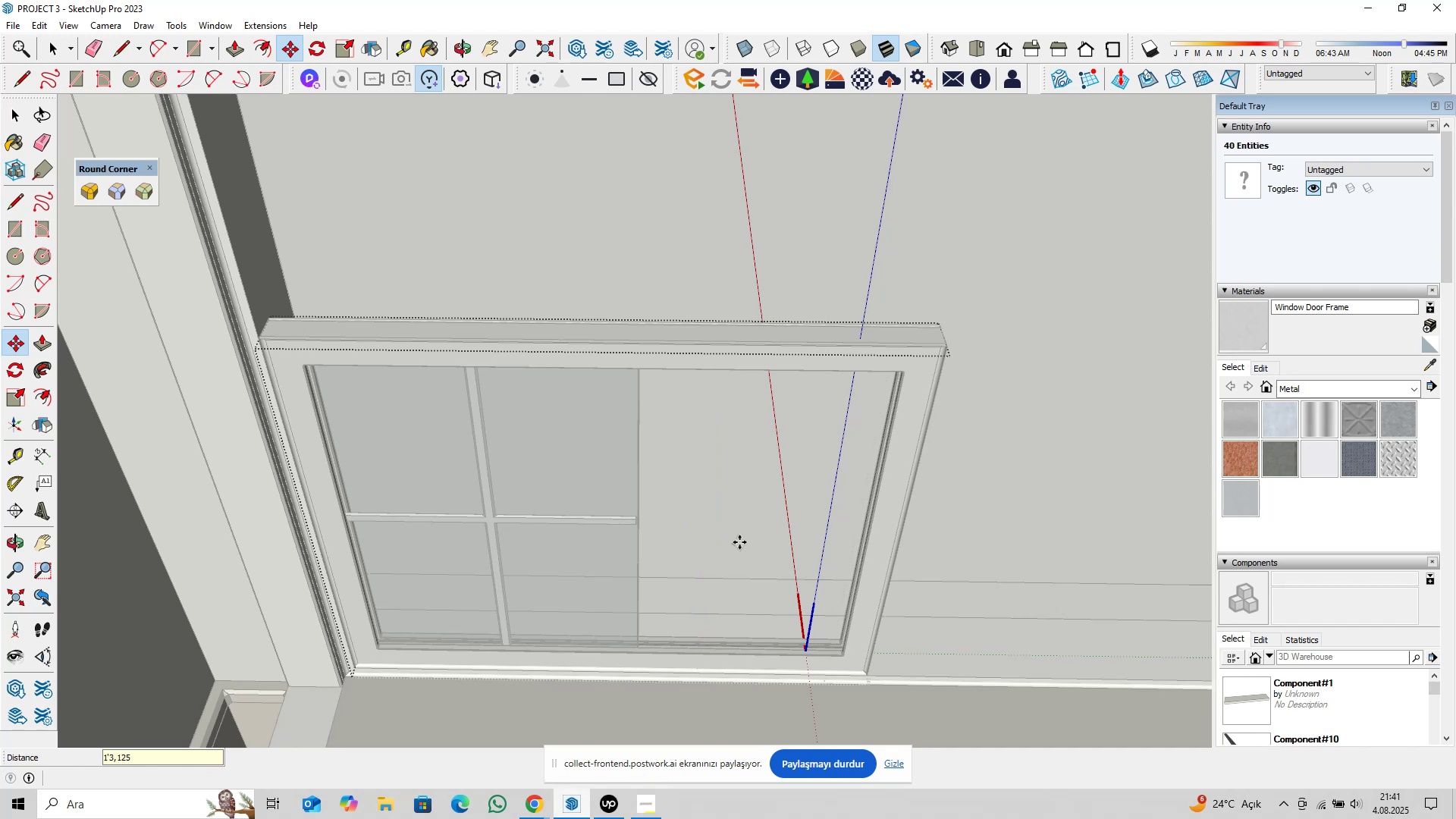 
 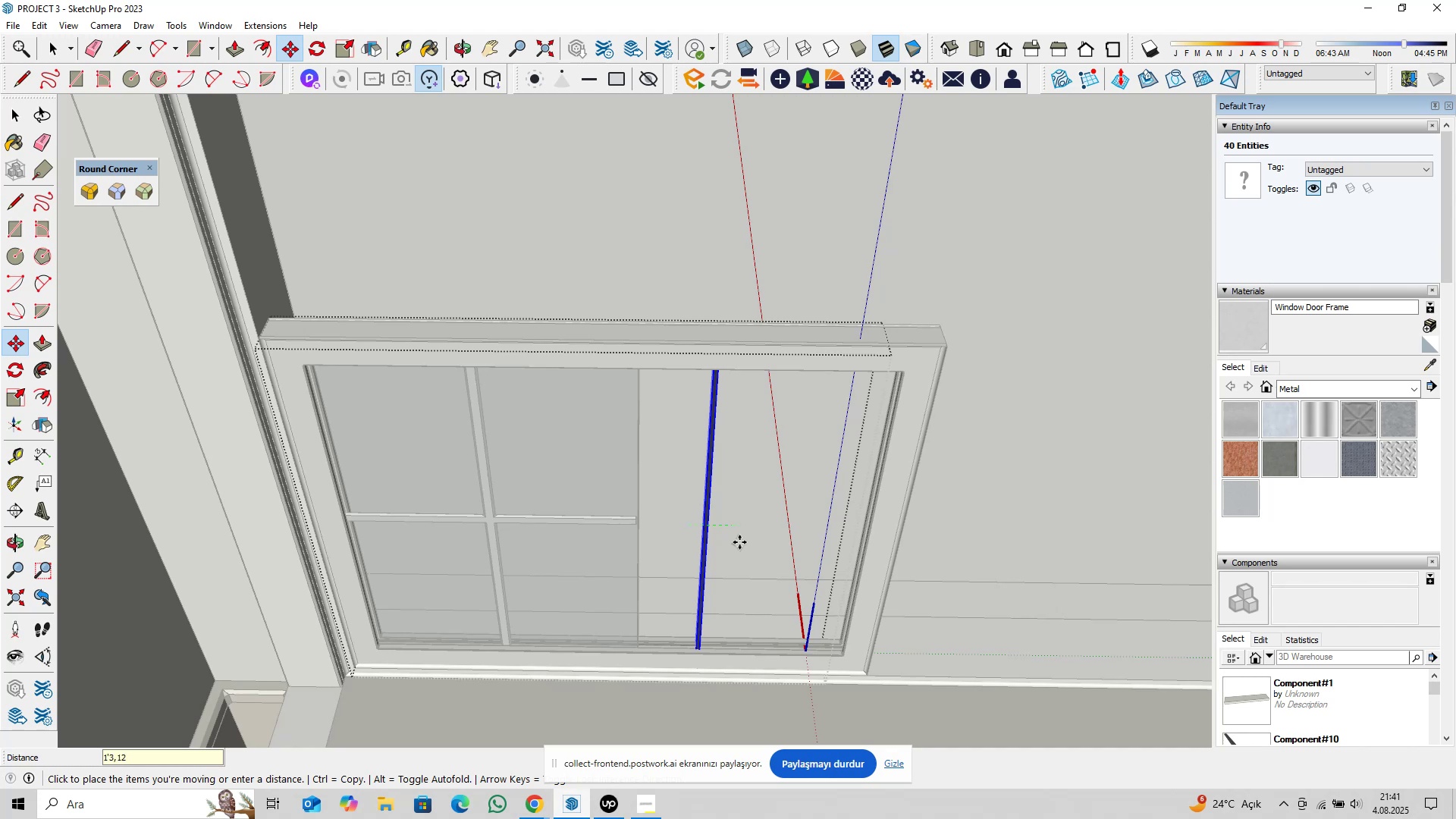 
key(Enter)
 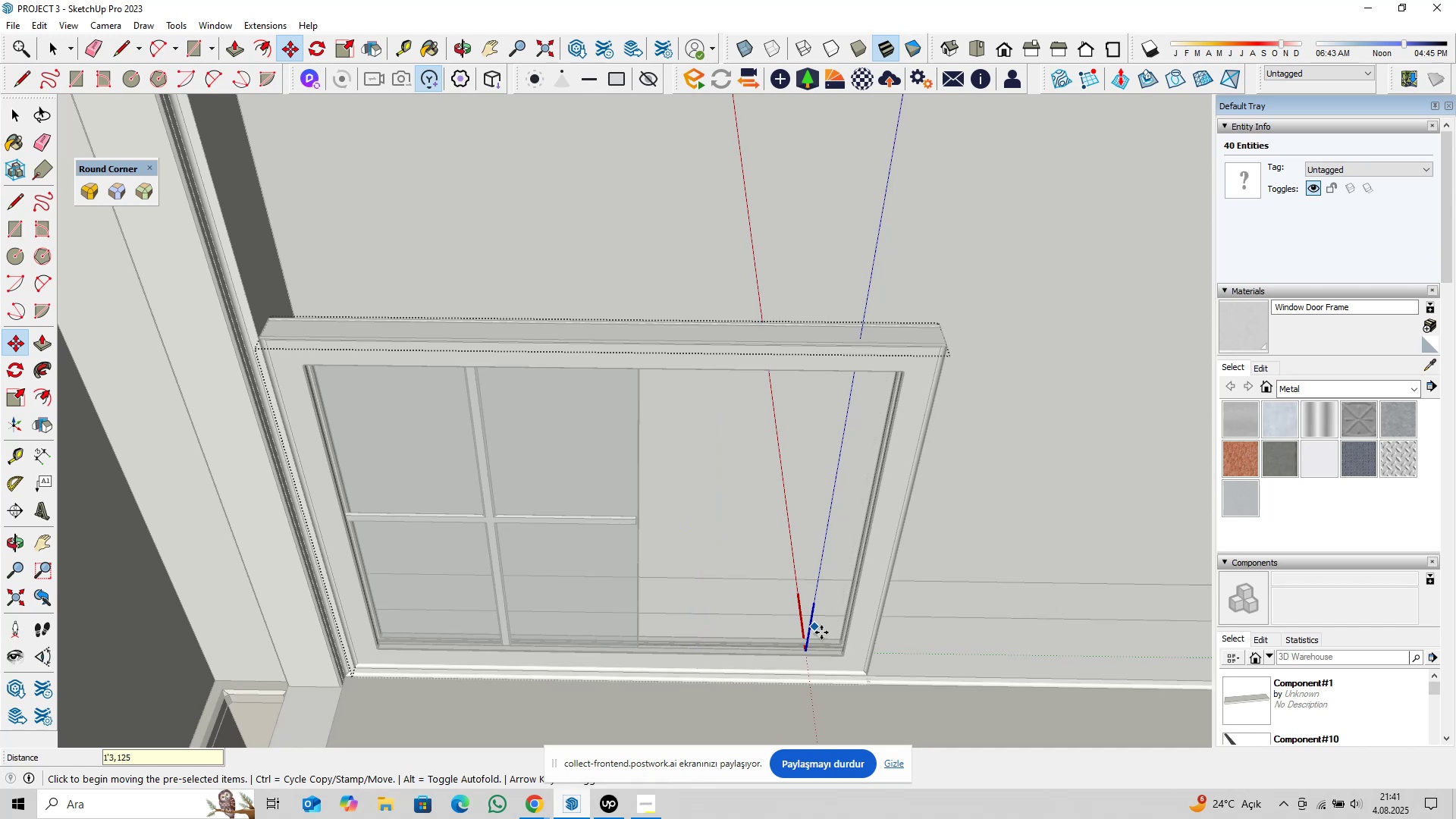 
key(Space)
 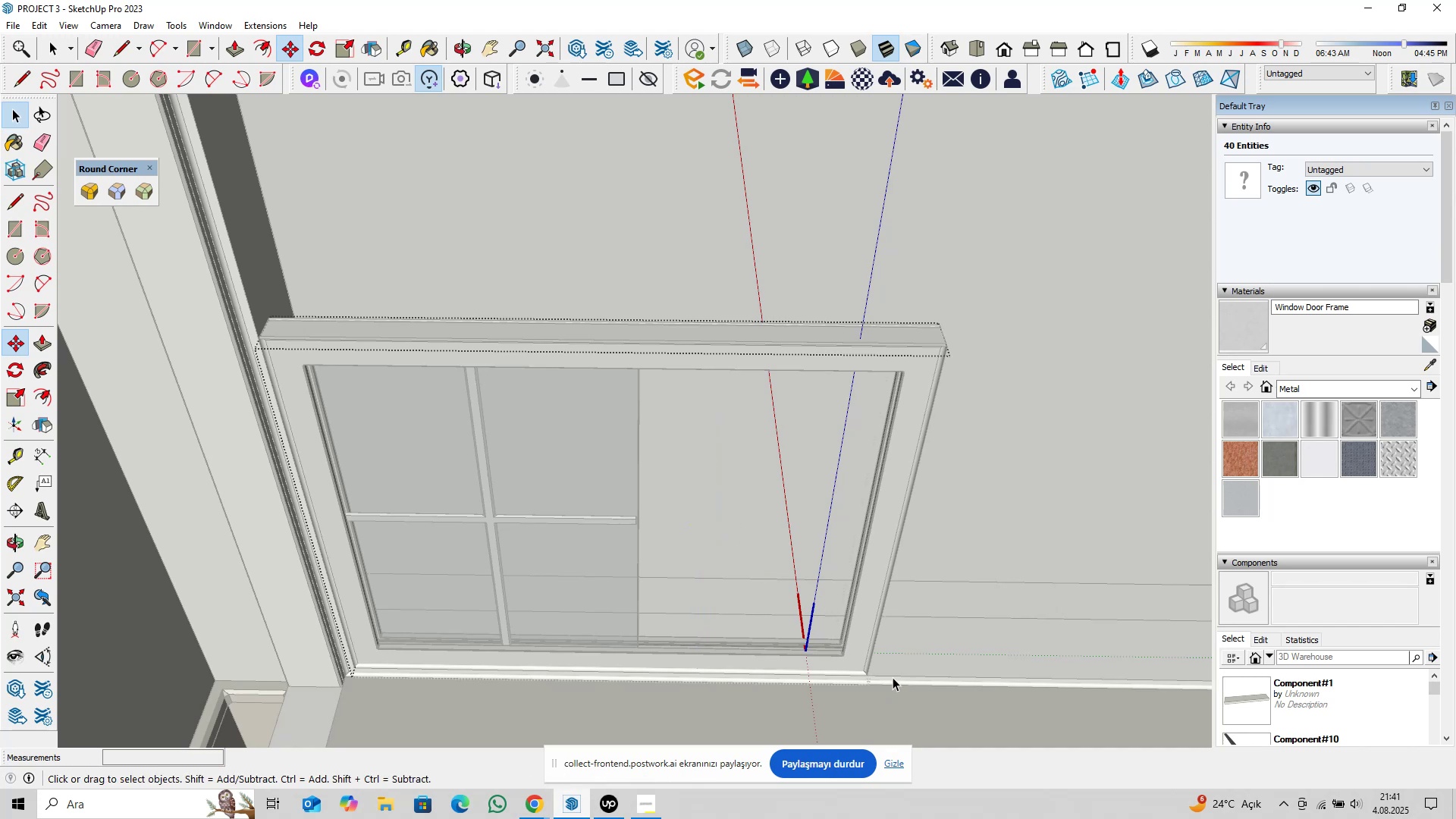 
scroll: coordinate [821, 587], scroll_direction: up, amount: 16.0
 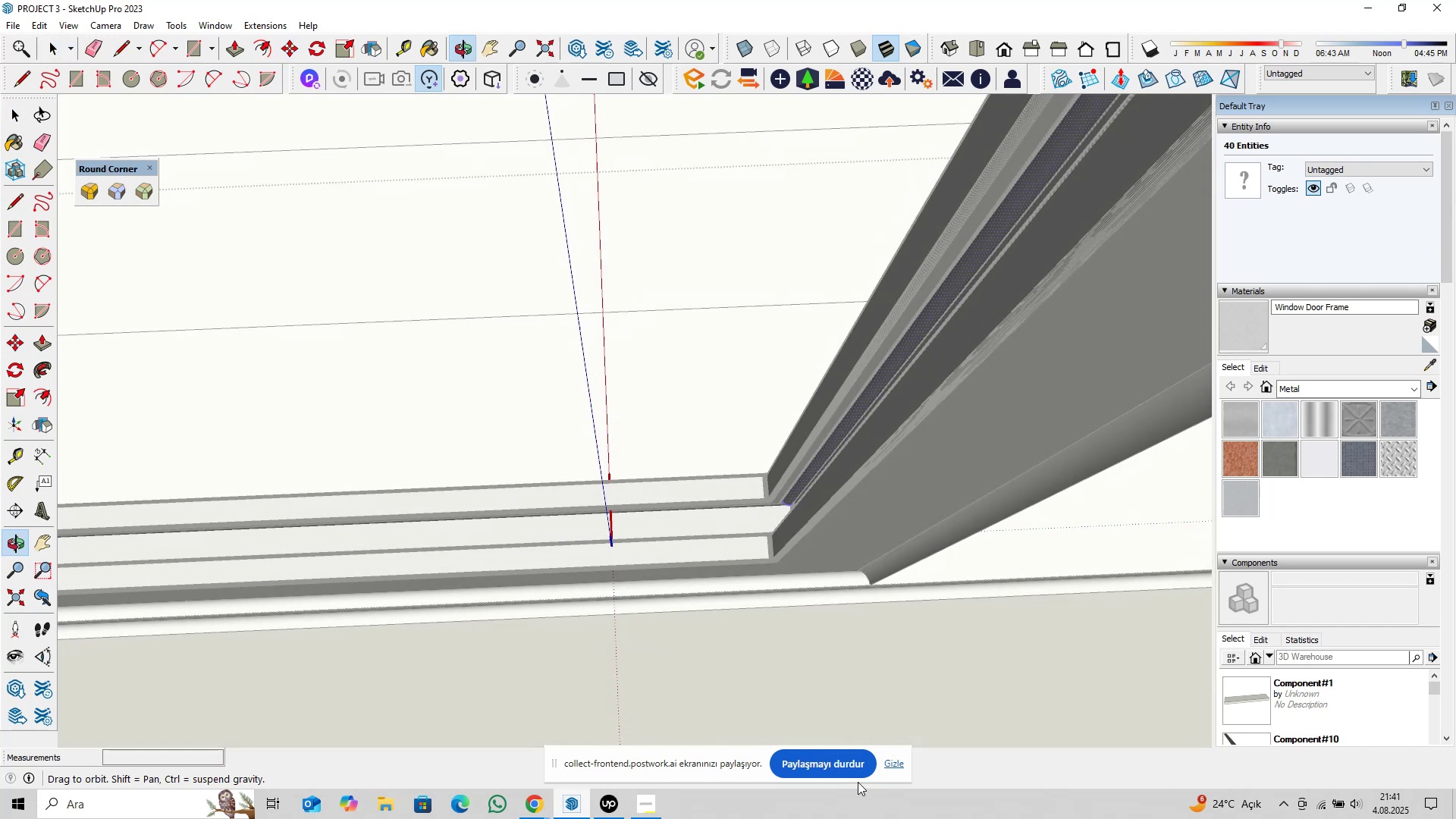 
hold_key(key=ShiftLeft, duration=1.52)
 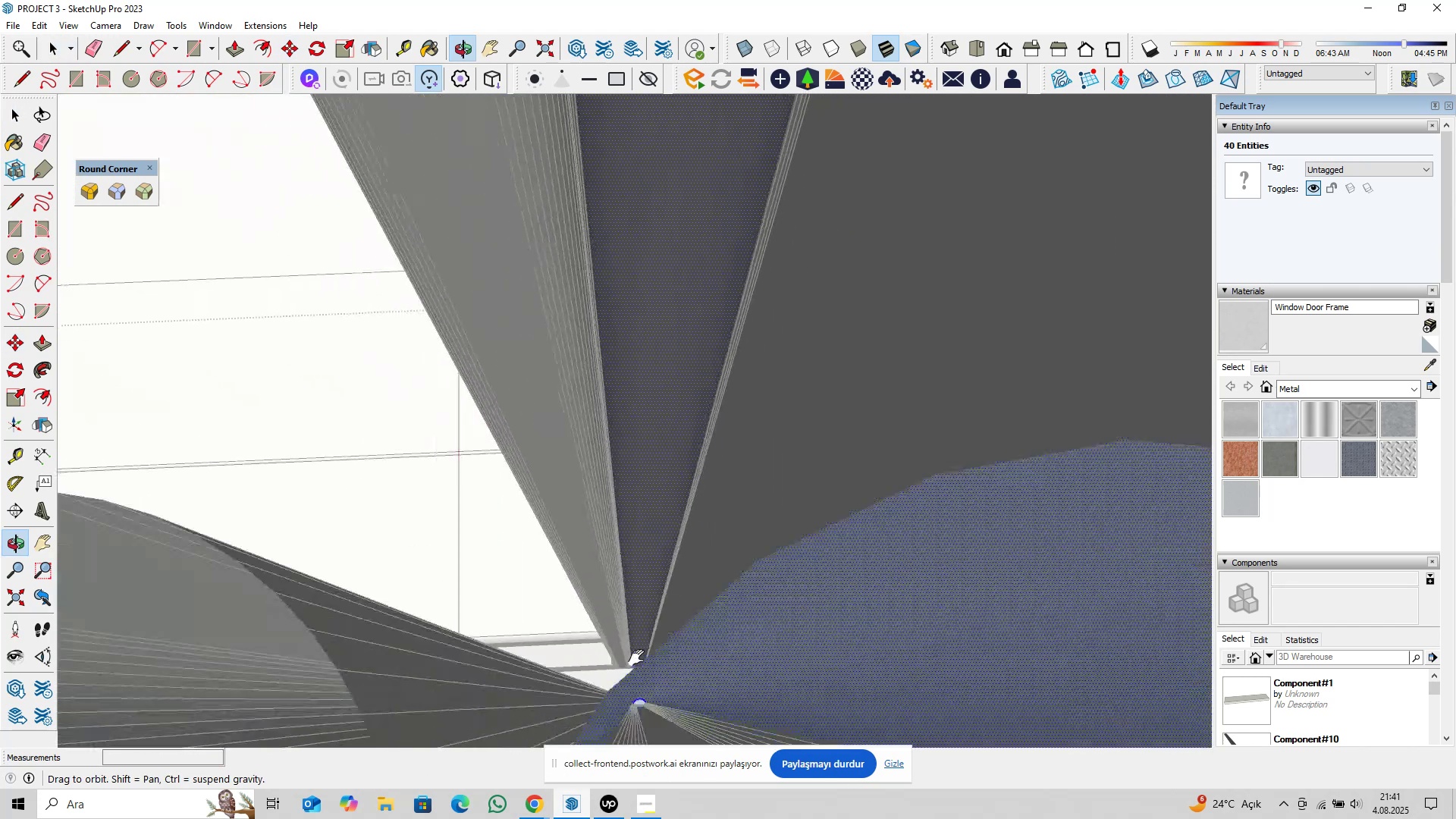 
hold_key(key=ShiftLeft, duration=1.53)
 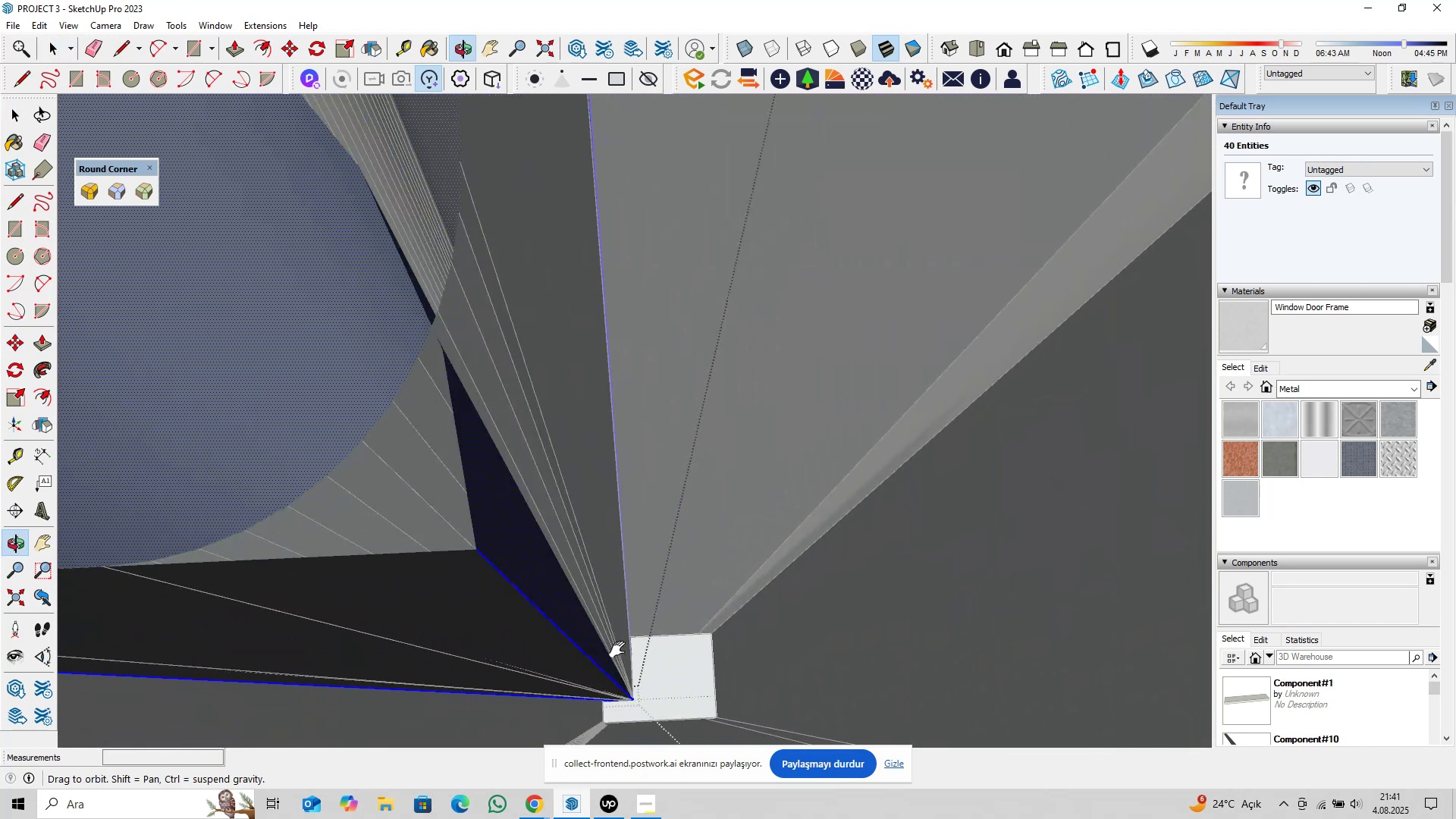 
hold_key(key=ShiftLeft, duration=1.52)
 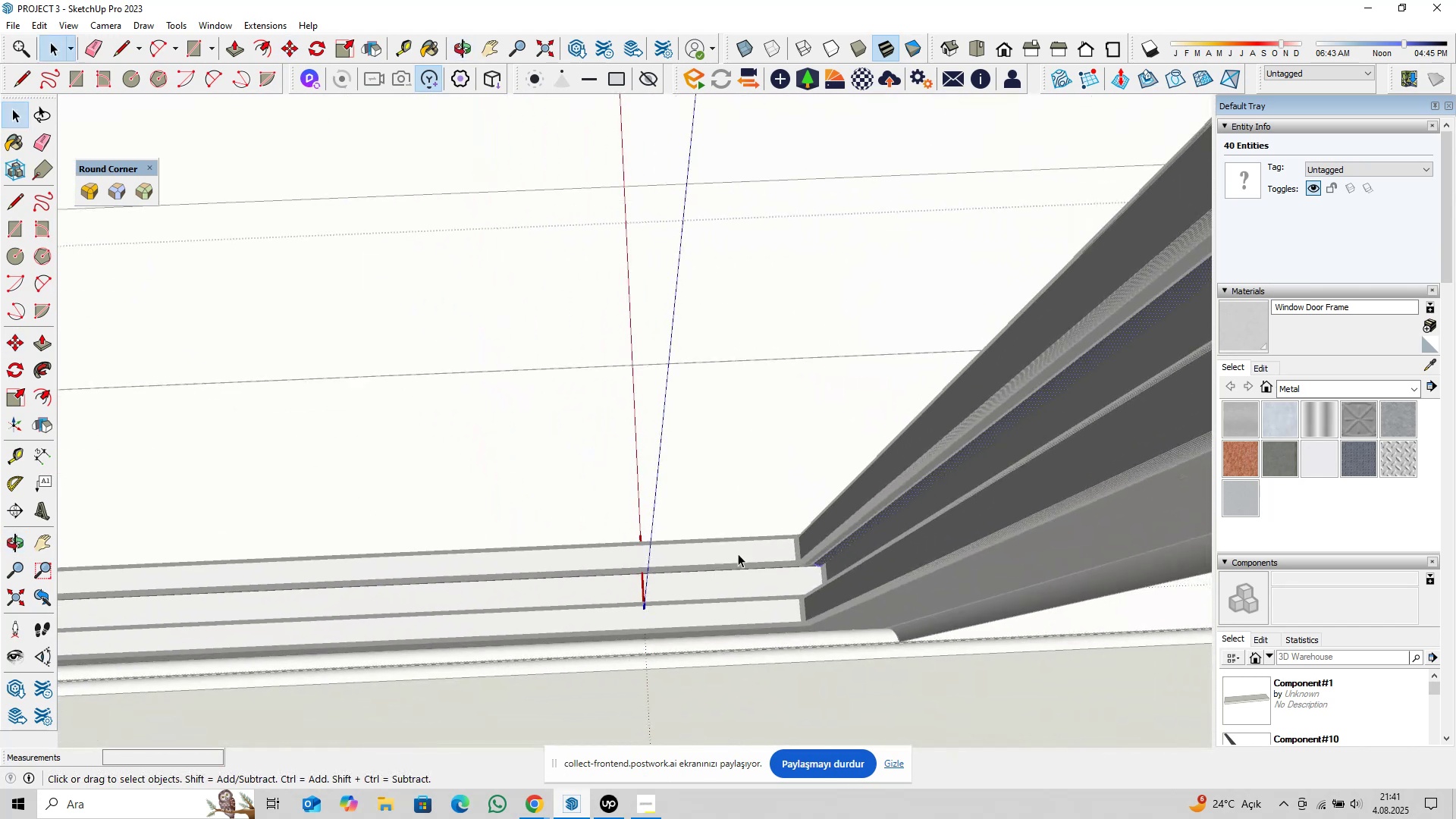 
hold_key(key=ShiftLeft, duration=0.36)
 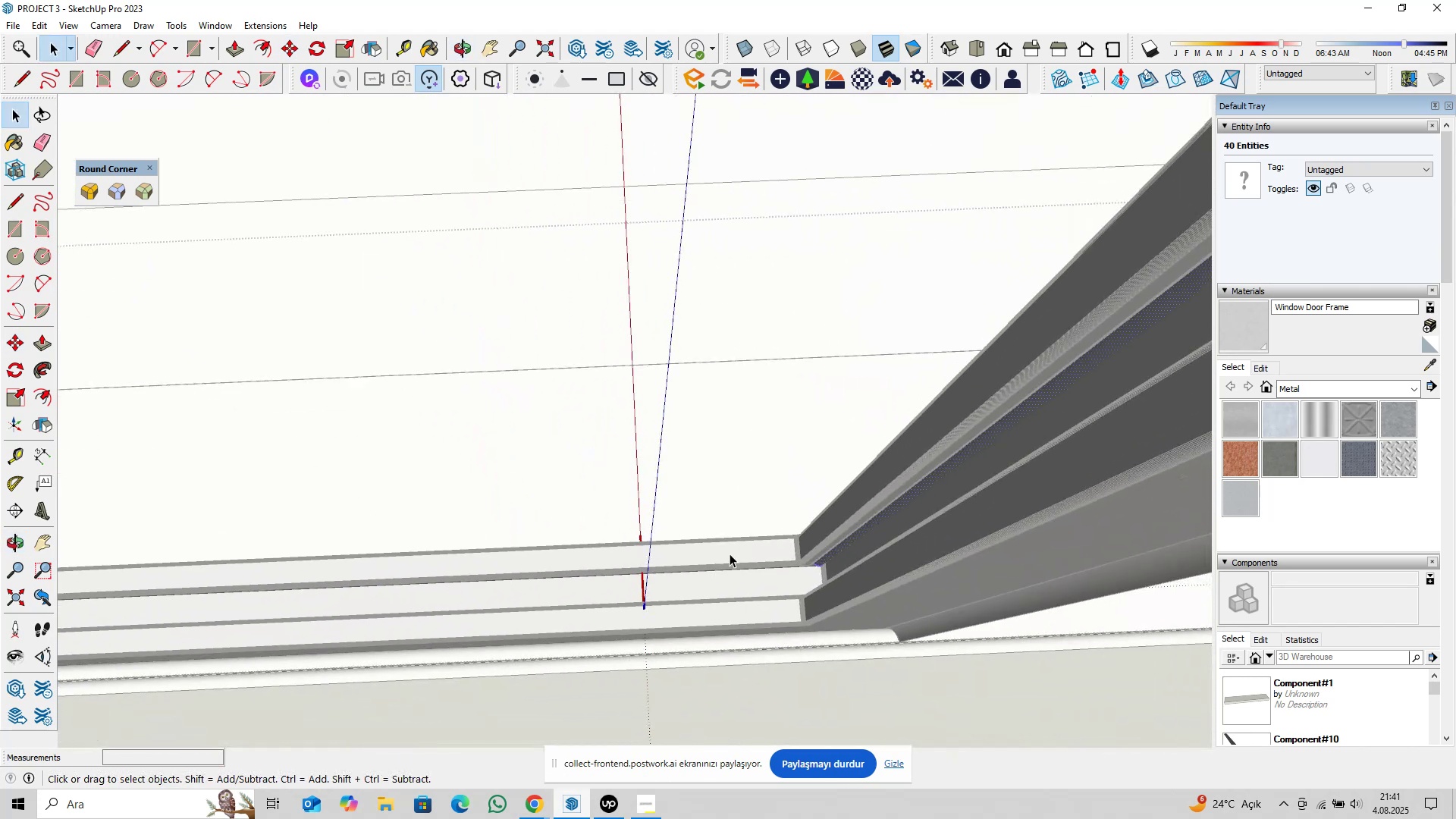 
scroll: coordinate [708, 560], scroll_direction: down, amount: 13.0
 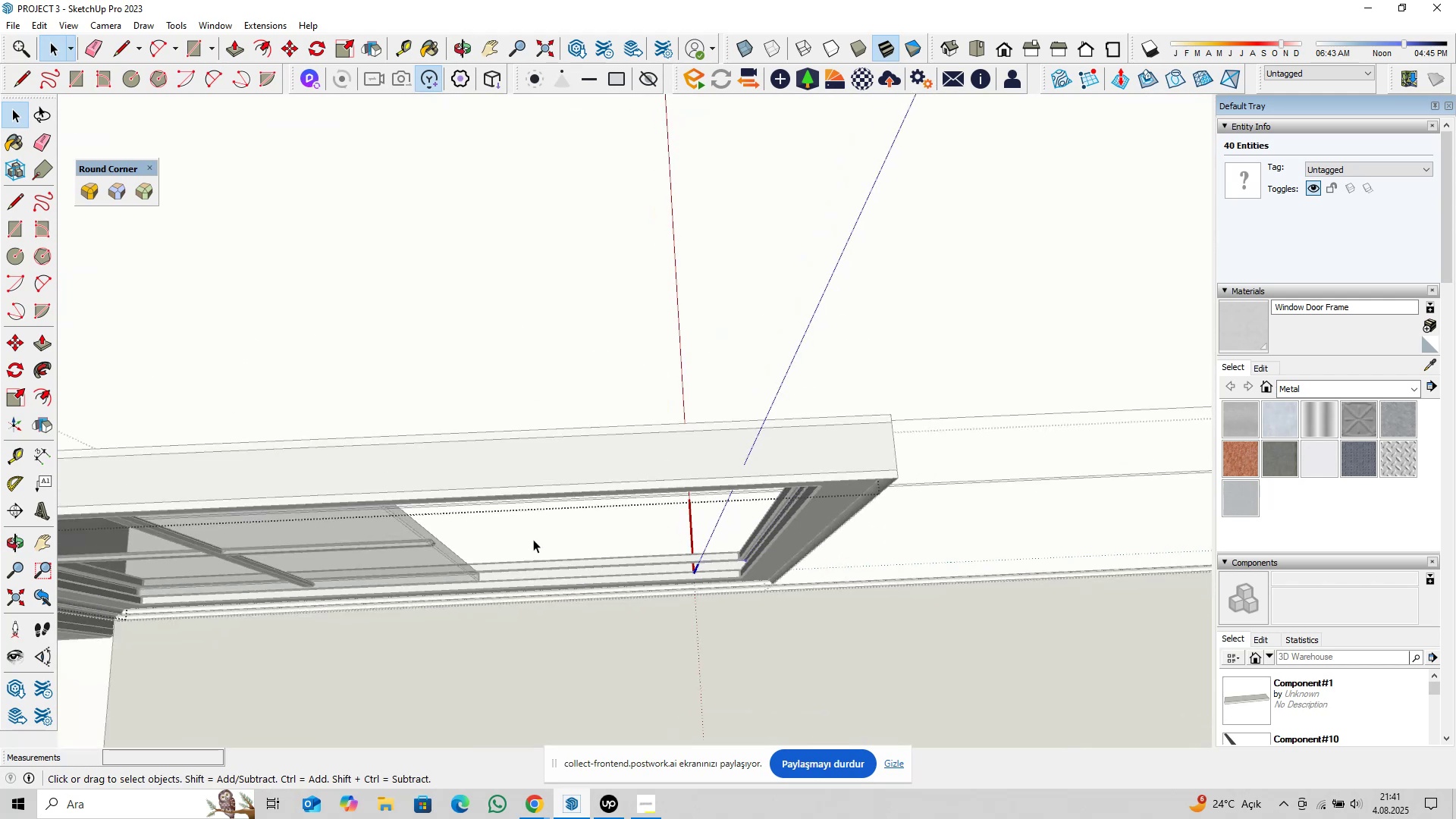 
hold_key(key=ShiftLeft, duration=0.33)
 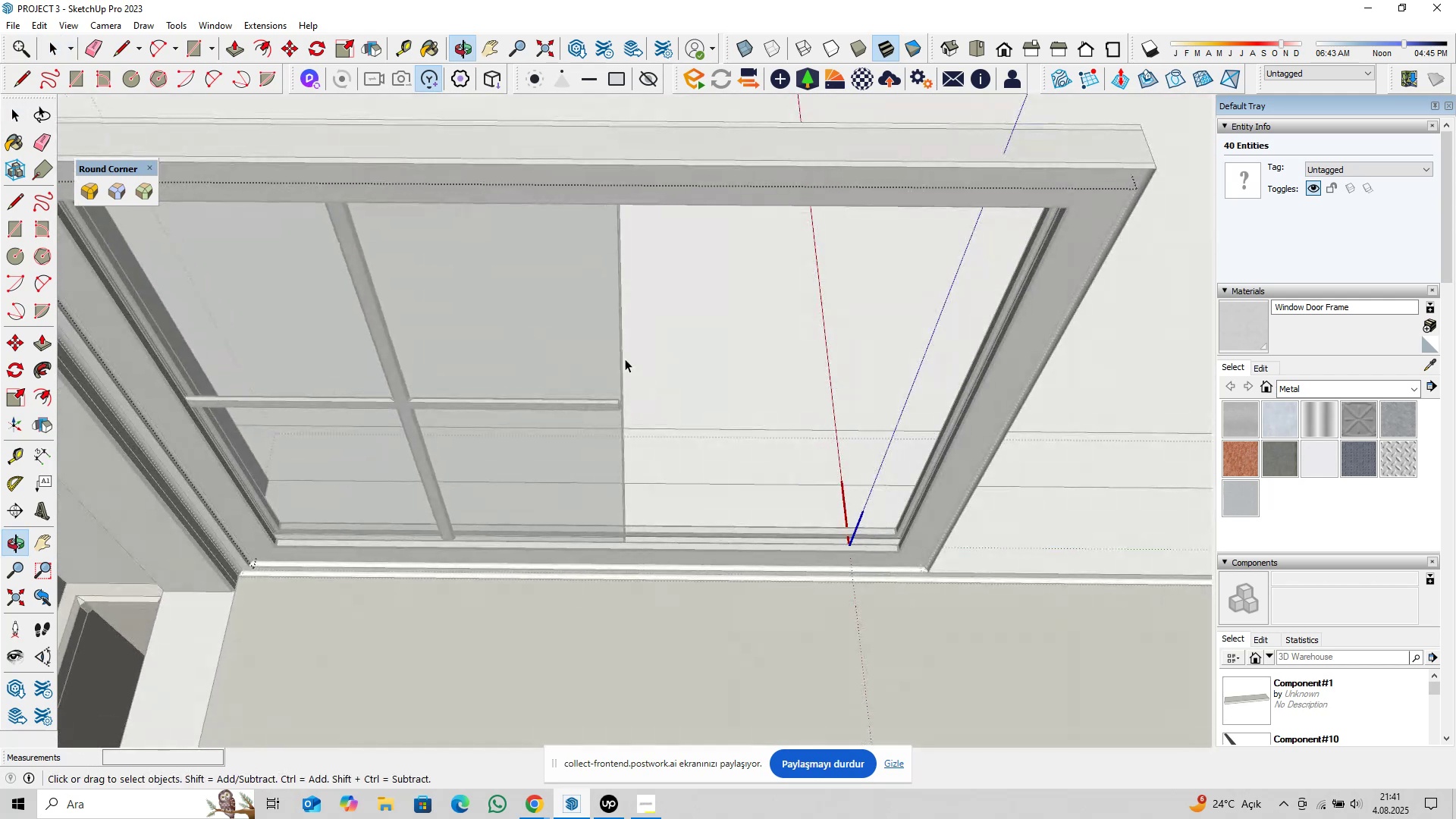 
key(Escape)
 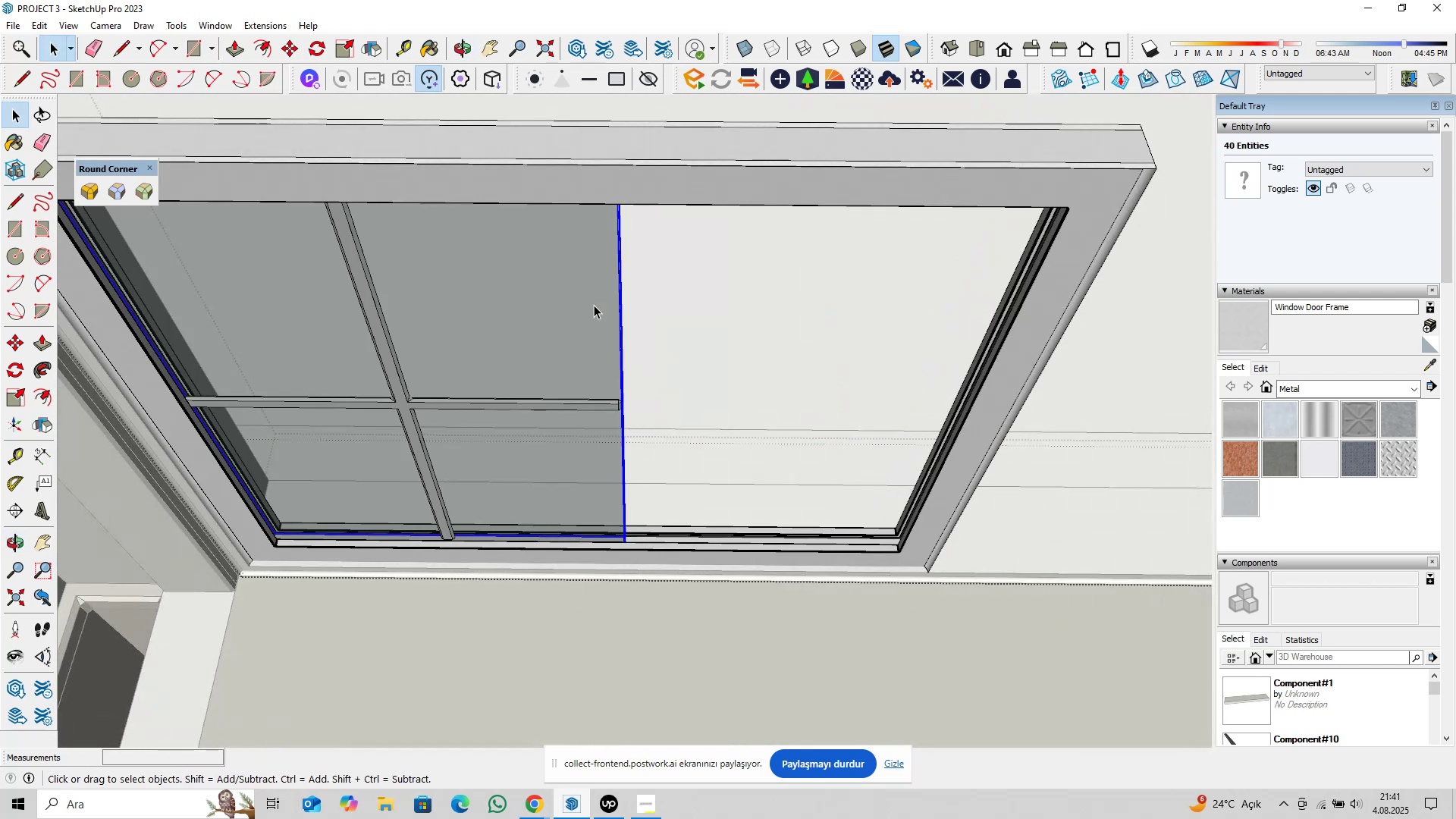 
double_click([594, 305])
 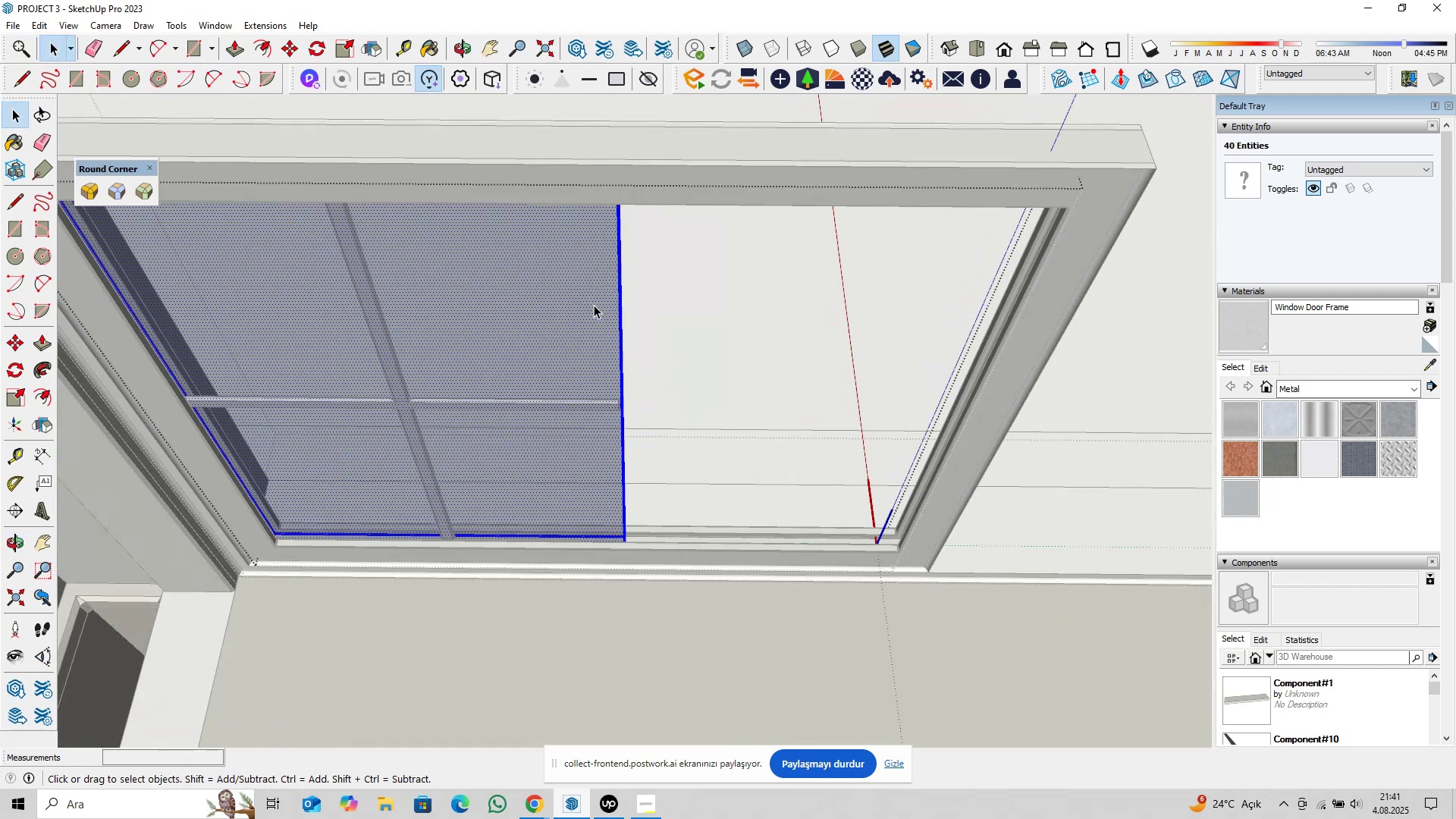 
triple_click([594, 305])
 